 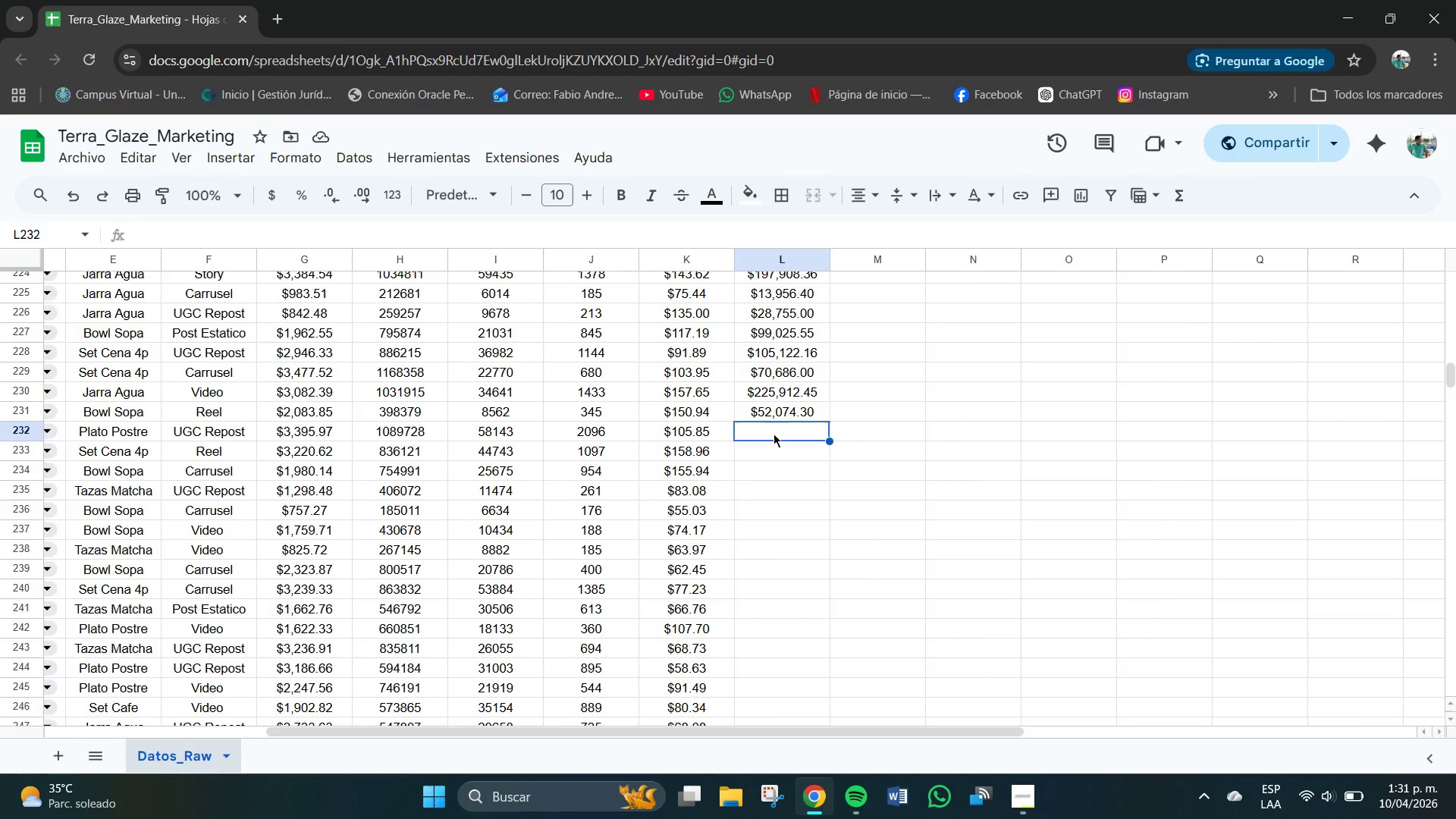 
key(Numpad2)
 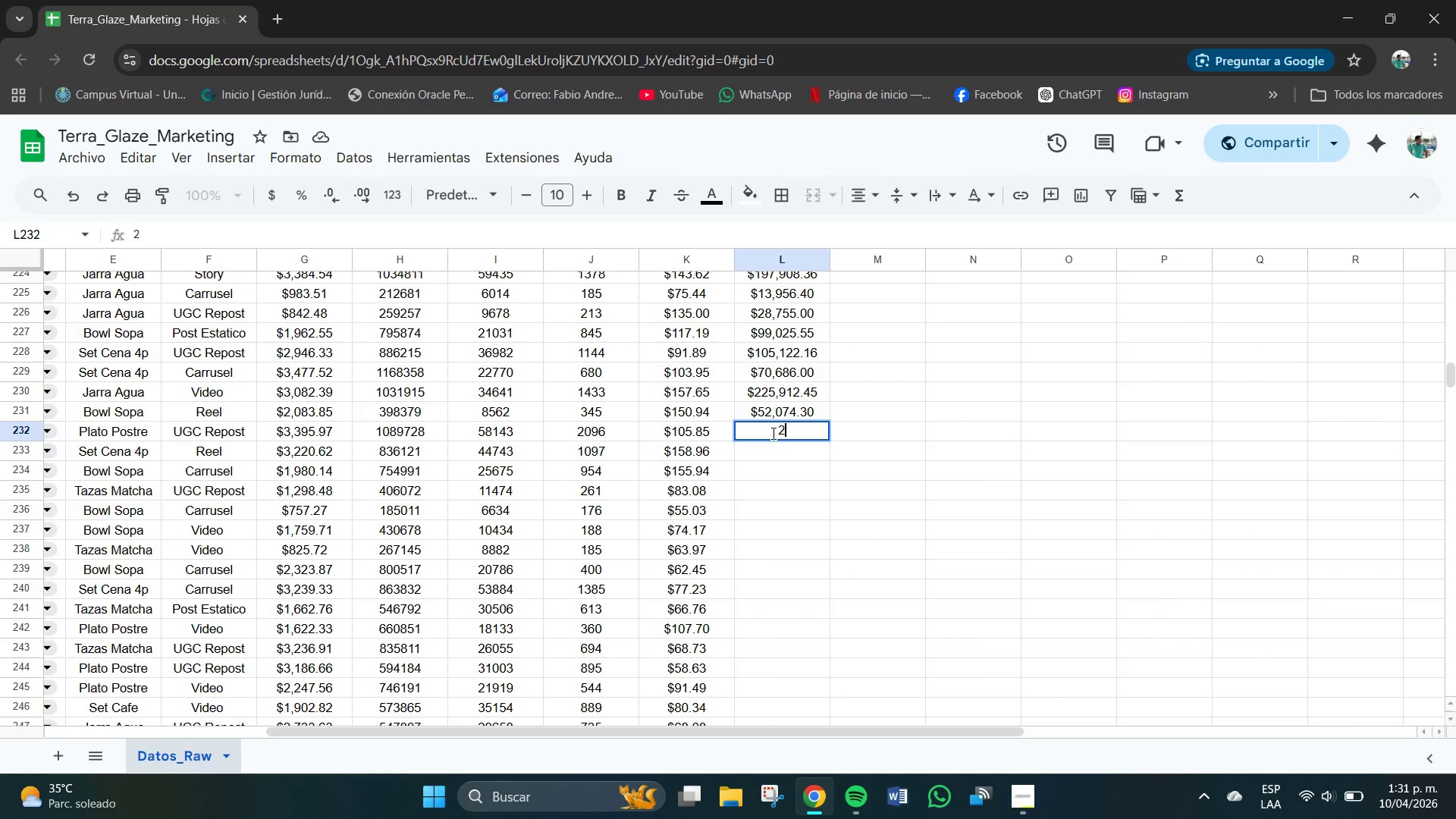 
key(Numpad2)
 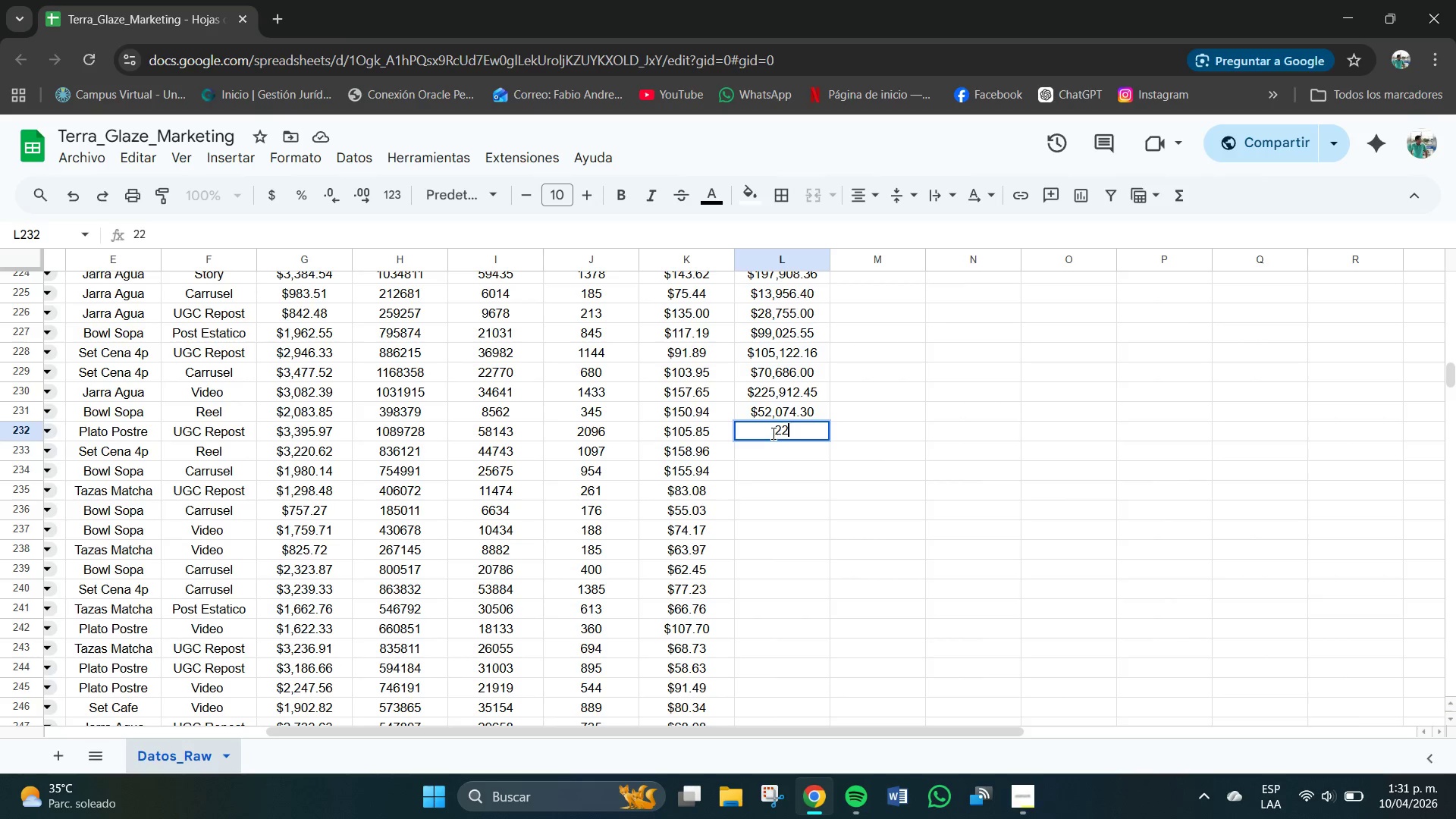 
key(Numpad1)
 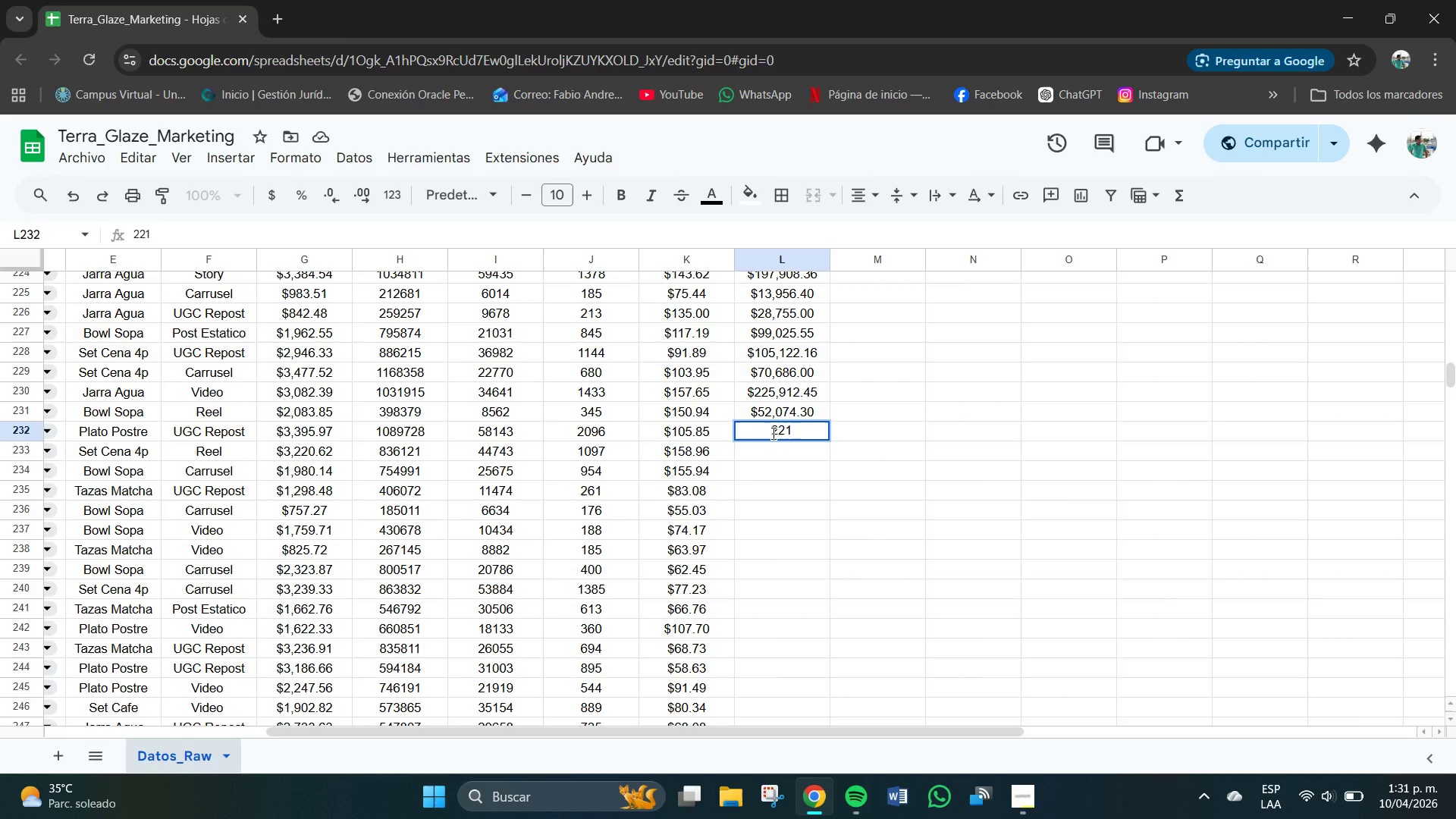 
key(Numpad8)
 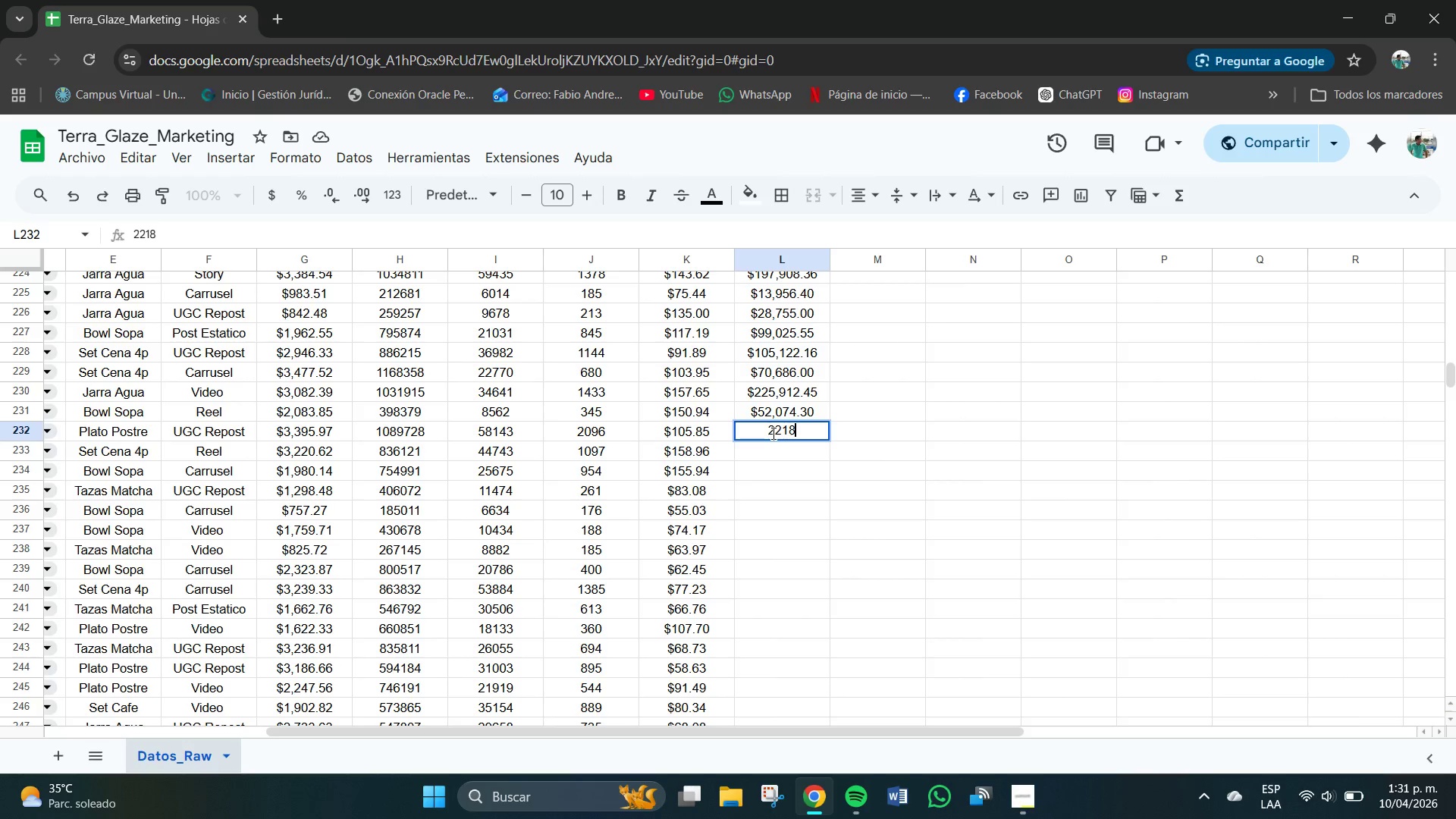 
key(Numpad6)
 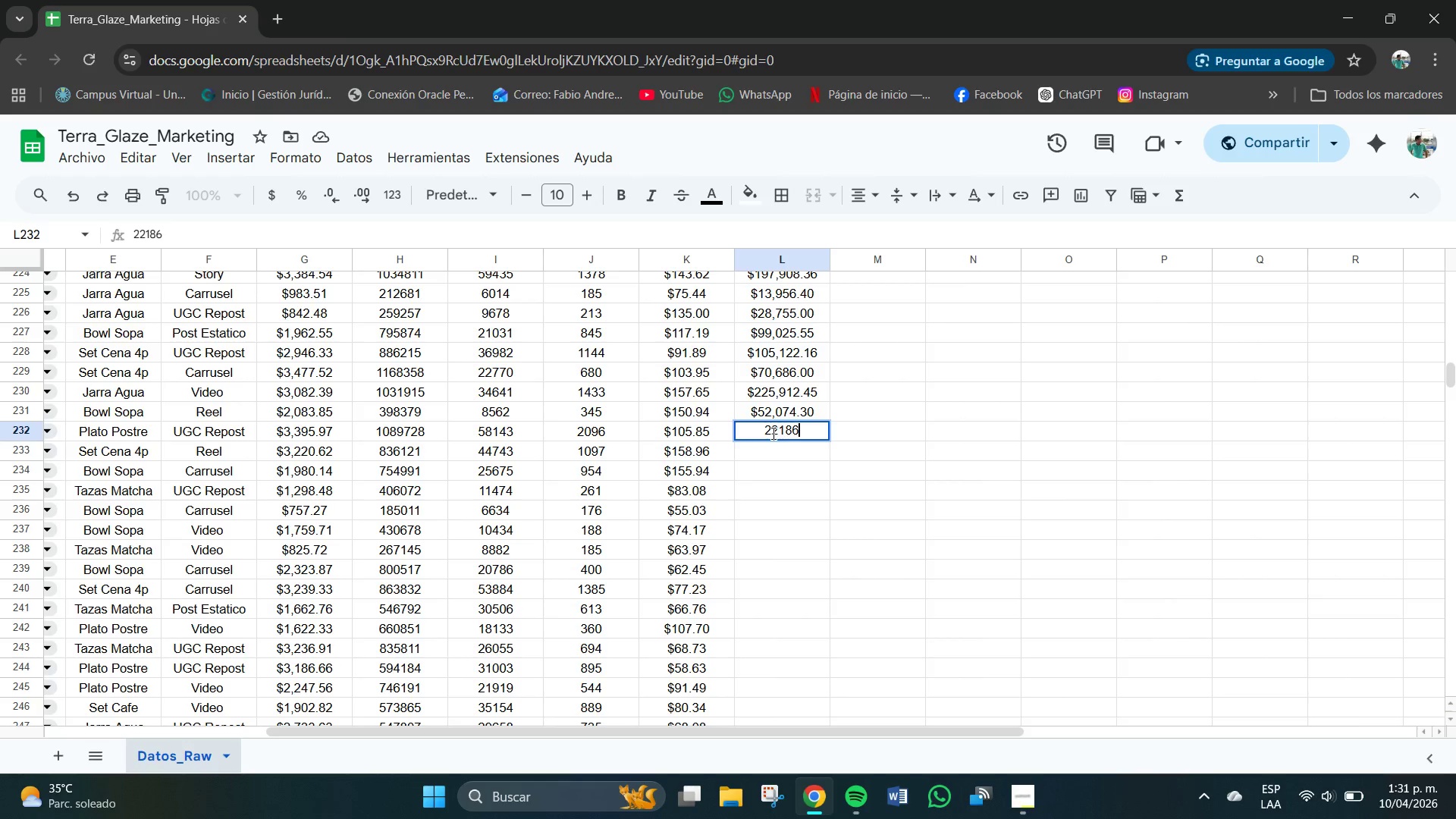 
key(Numpad1)
 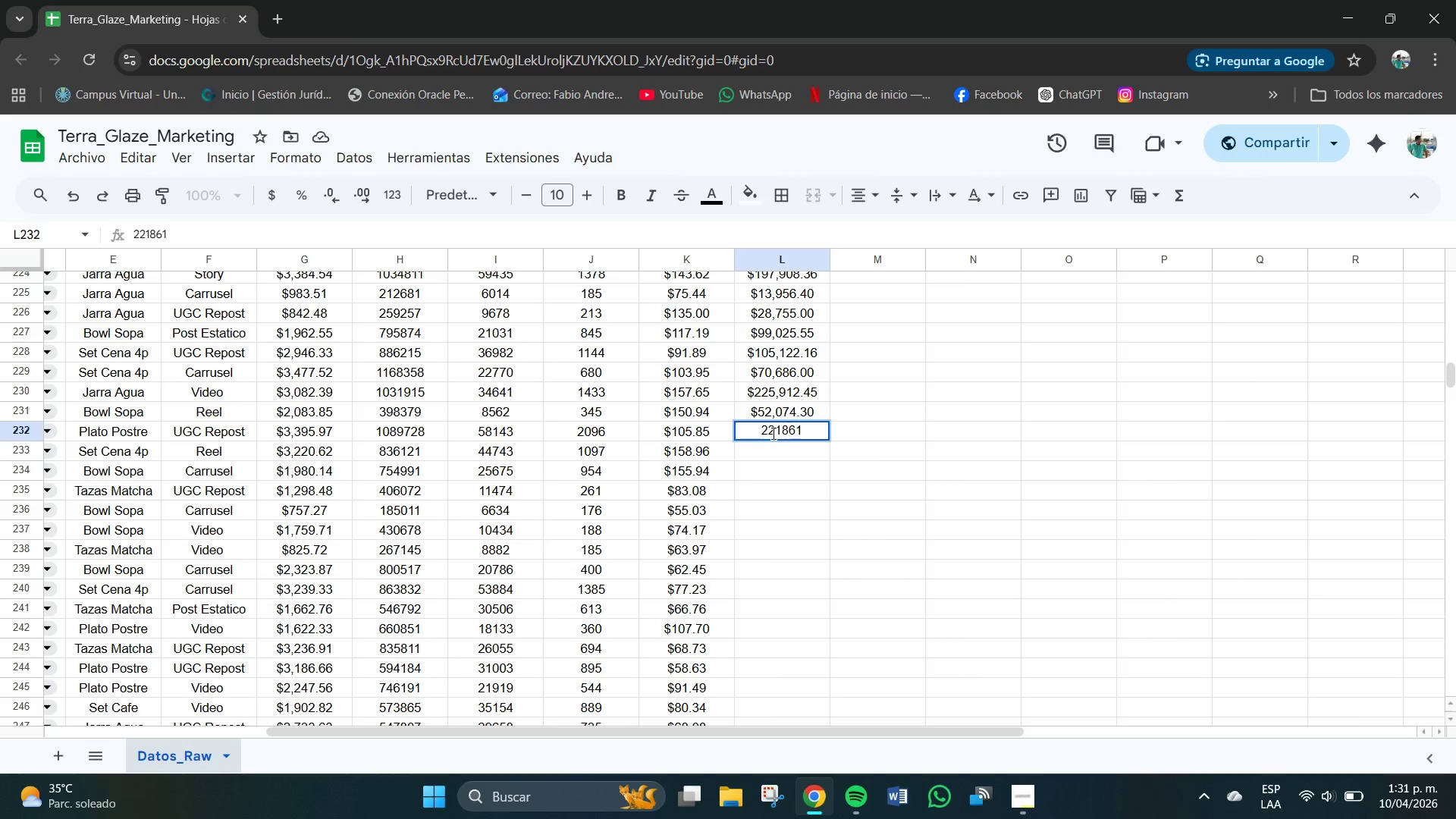 
key(NumpadDecimal)
 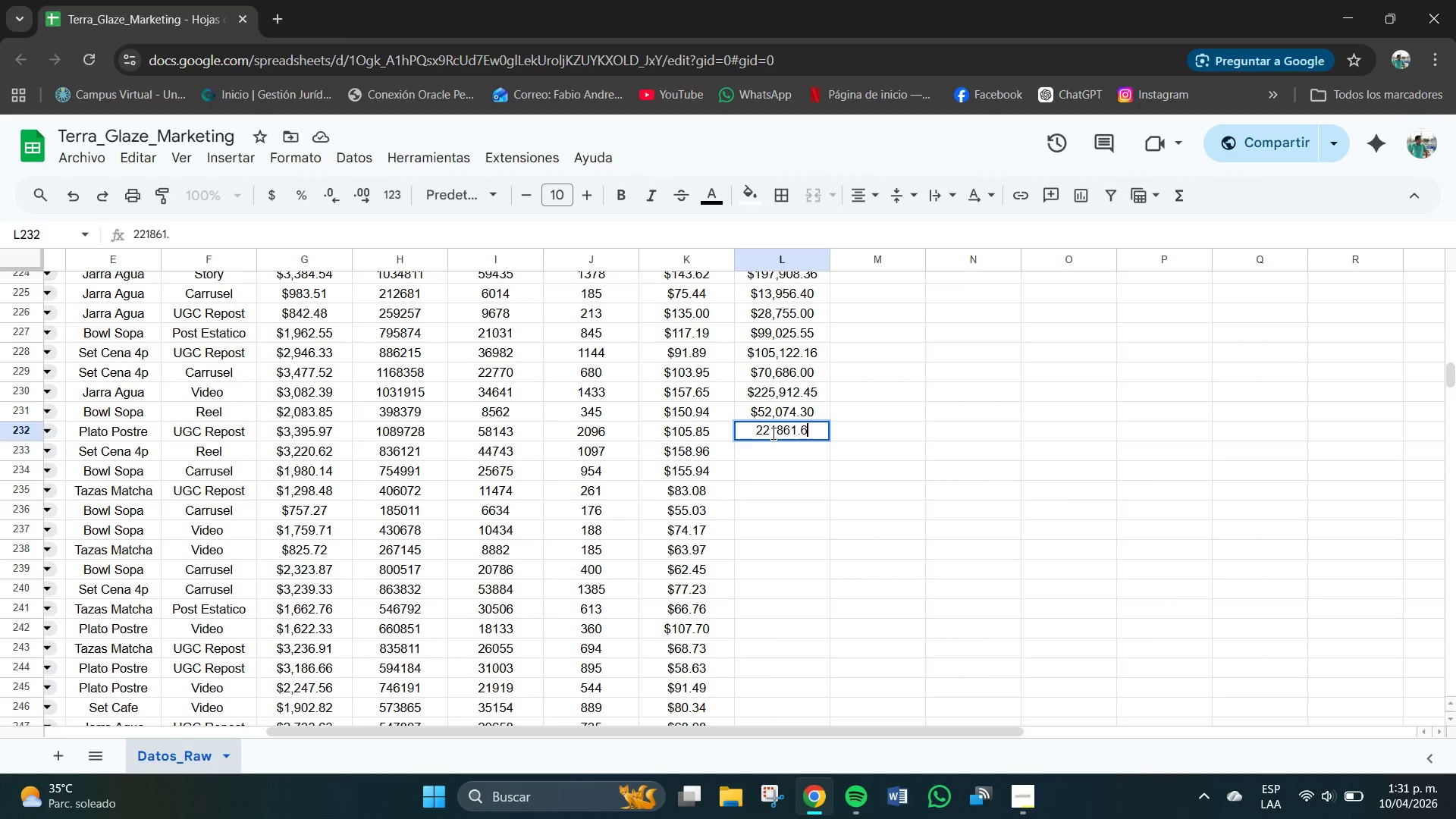 
key(Numpad6)
 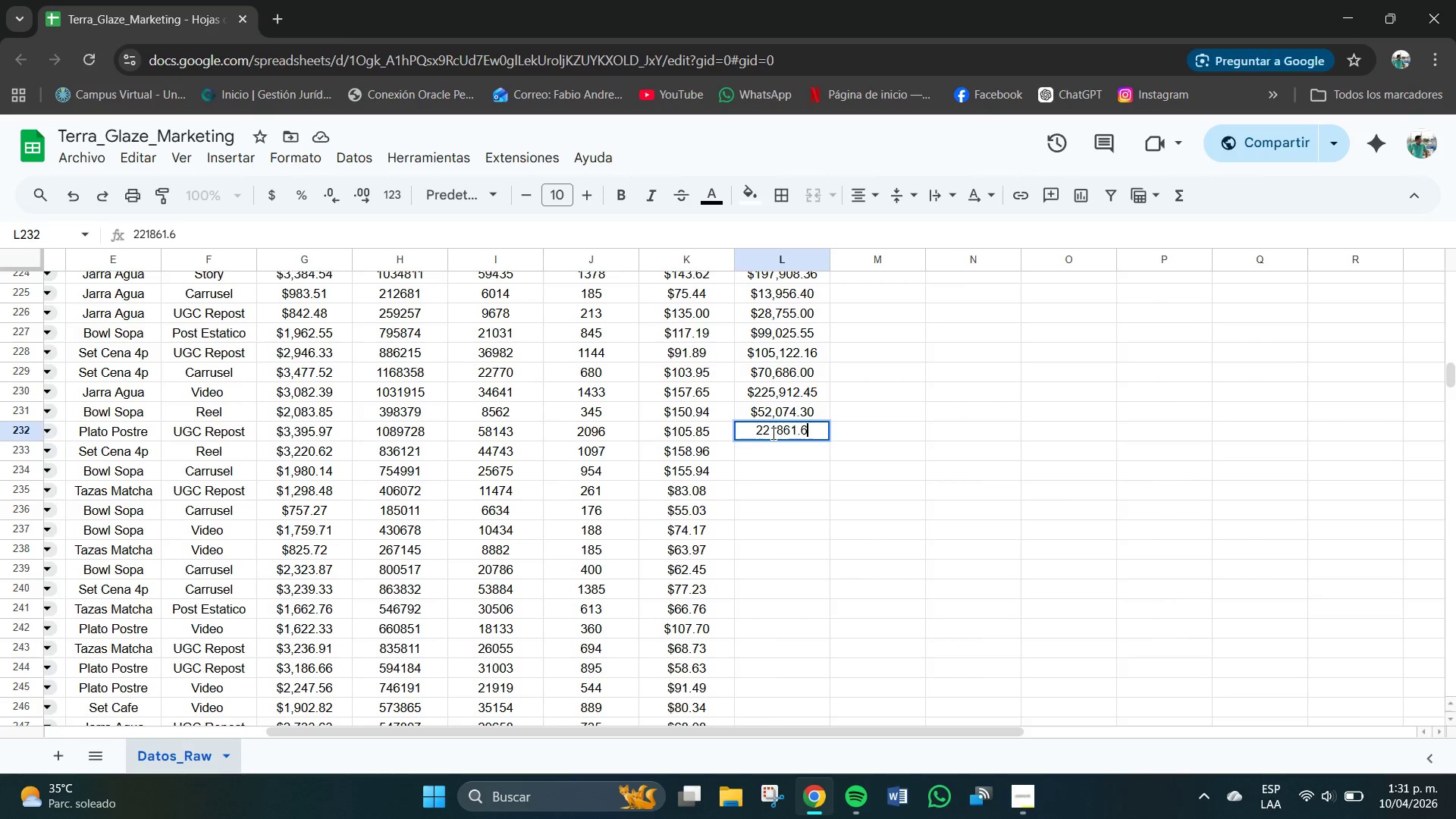 
key(Numpad0)
 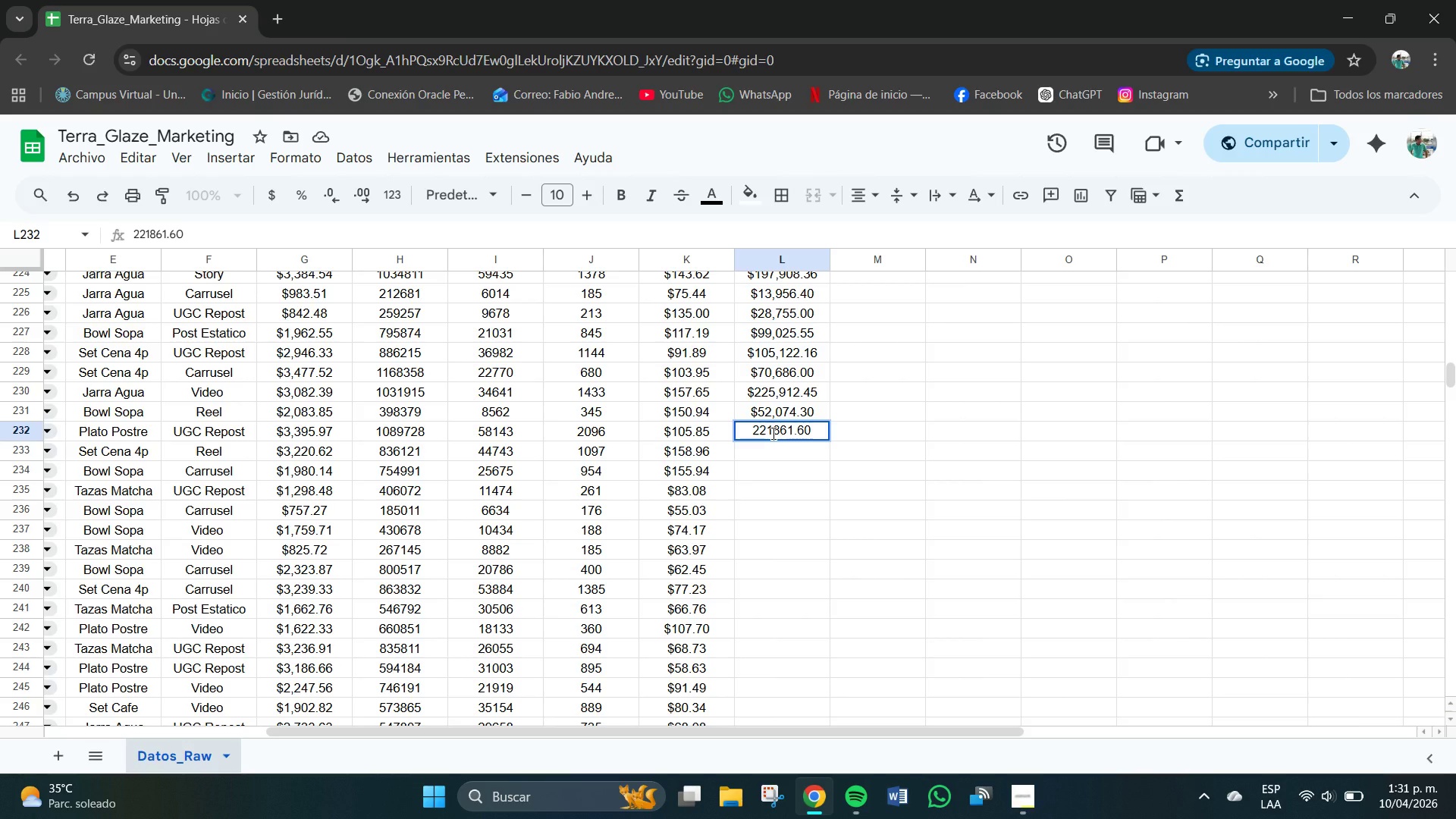 
key(NumpadEnter)
 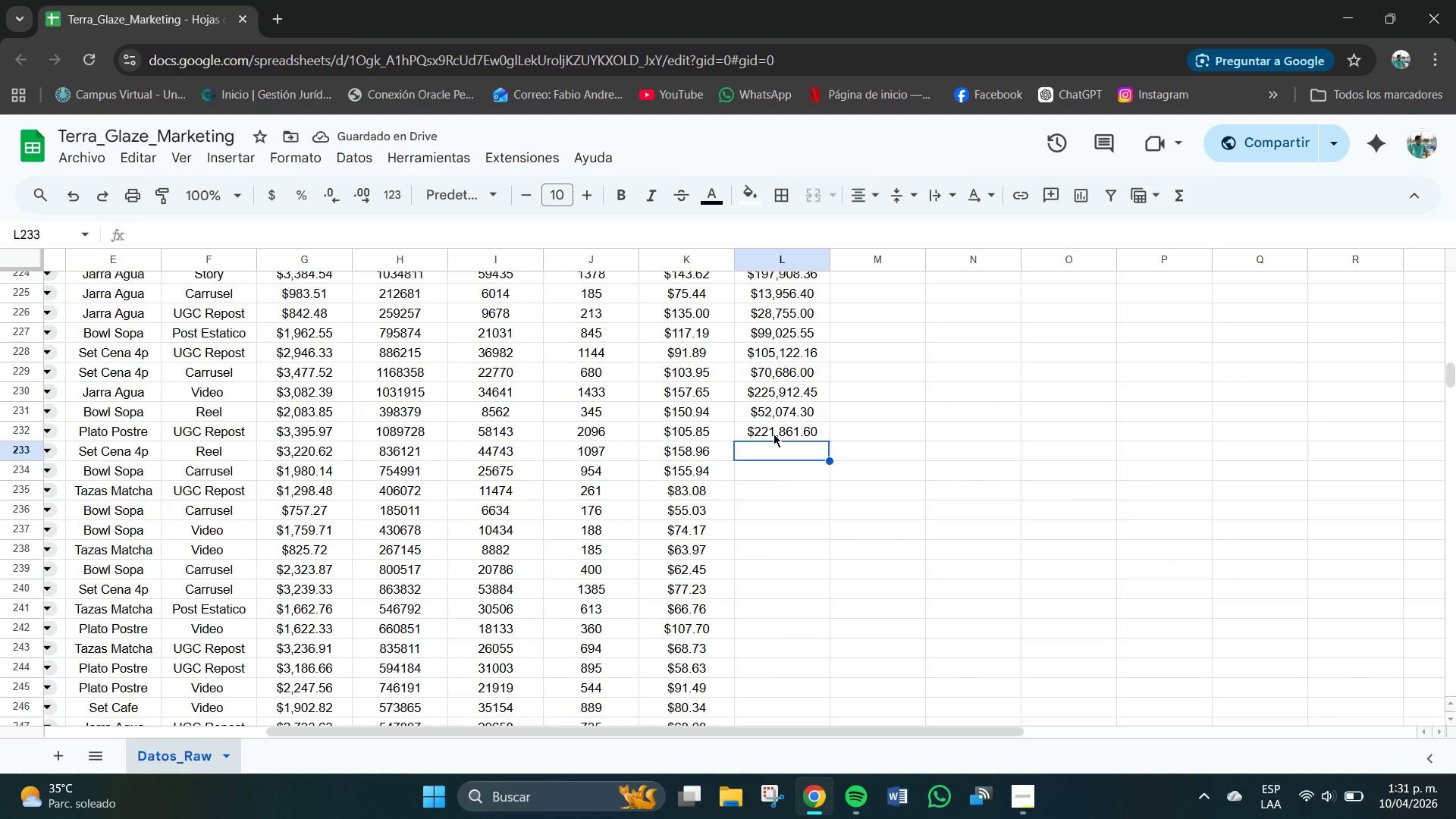 
key(Numpad1)
 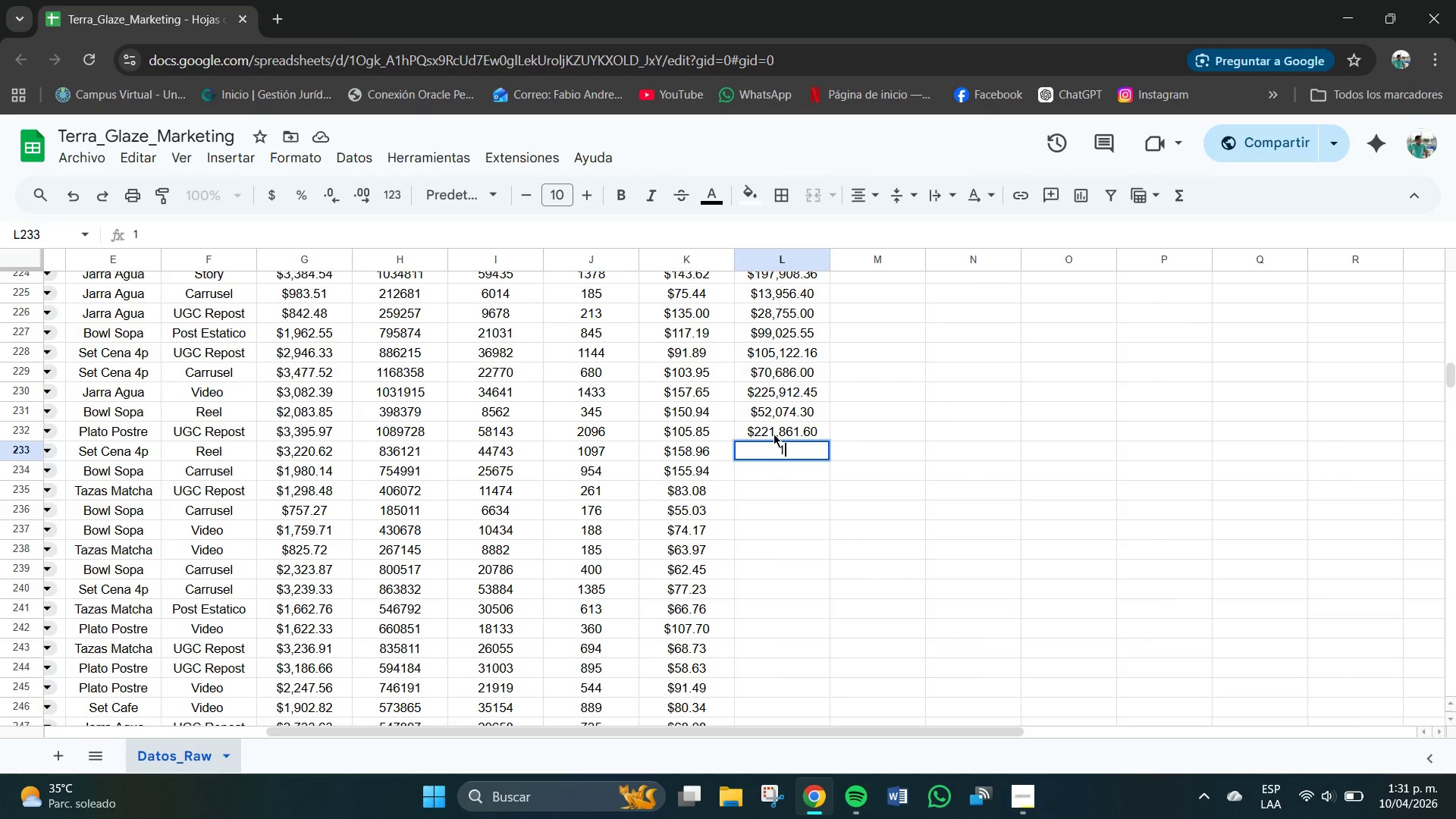 
key(Numpad7)
 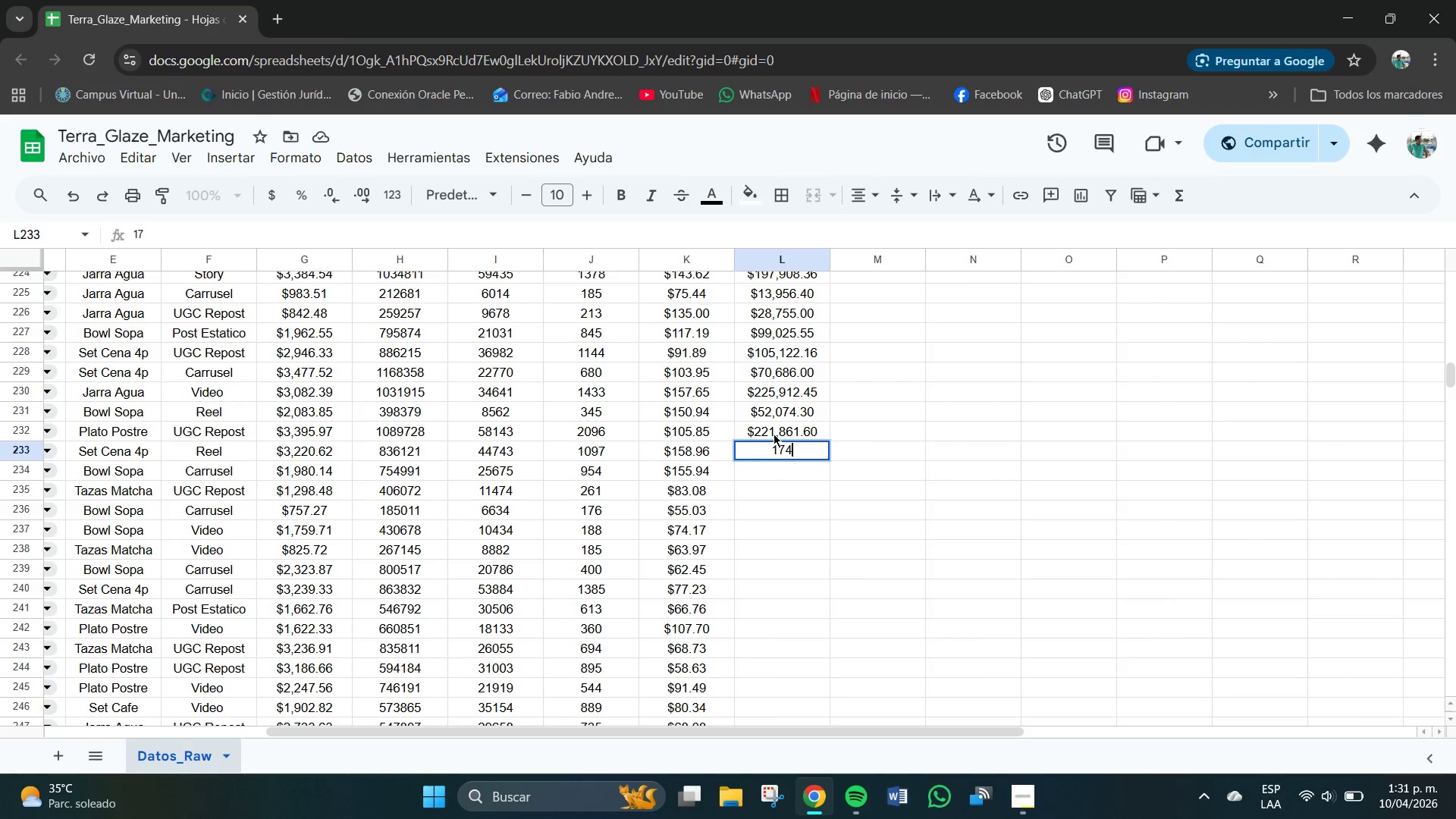 
key(Numpad4)
 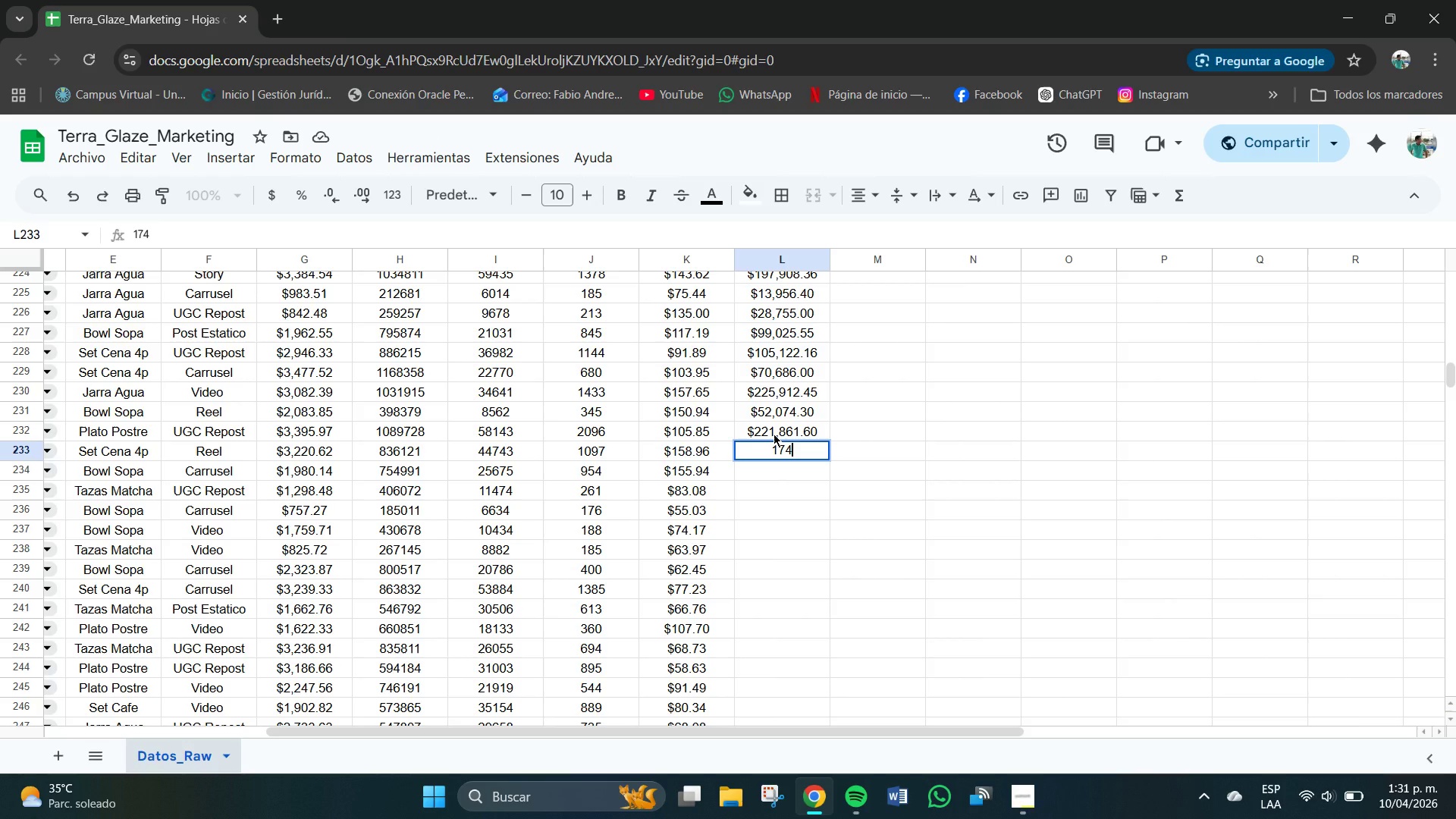 
key(Numpad3)
 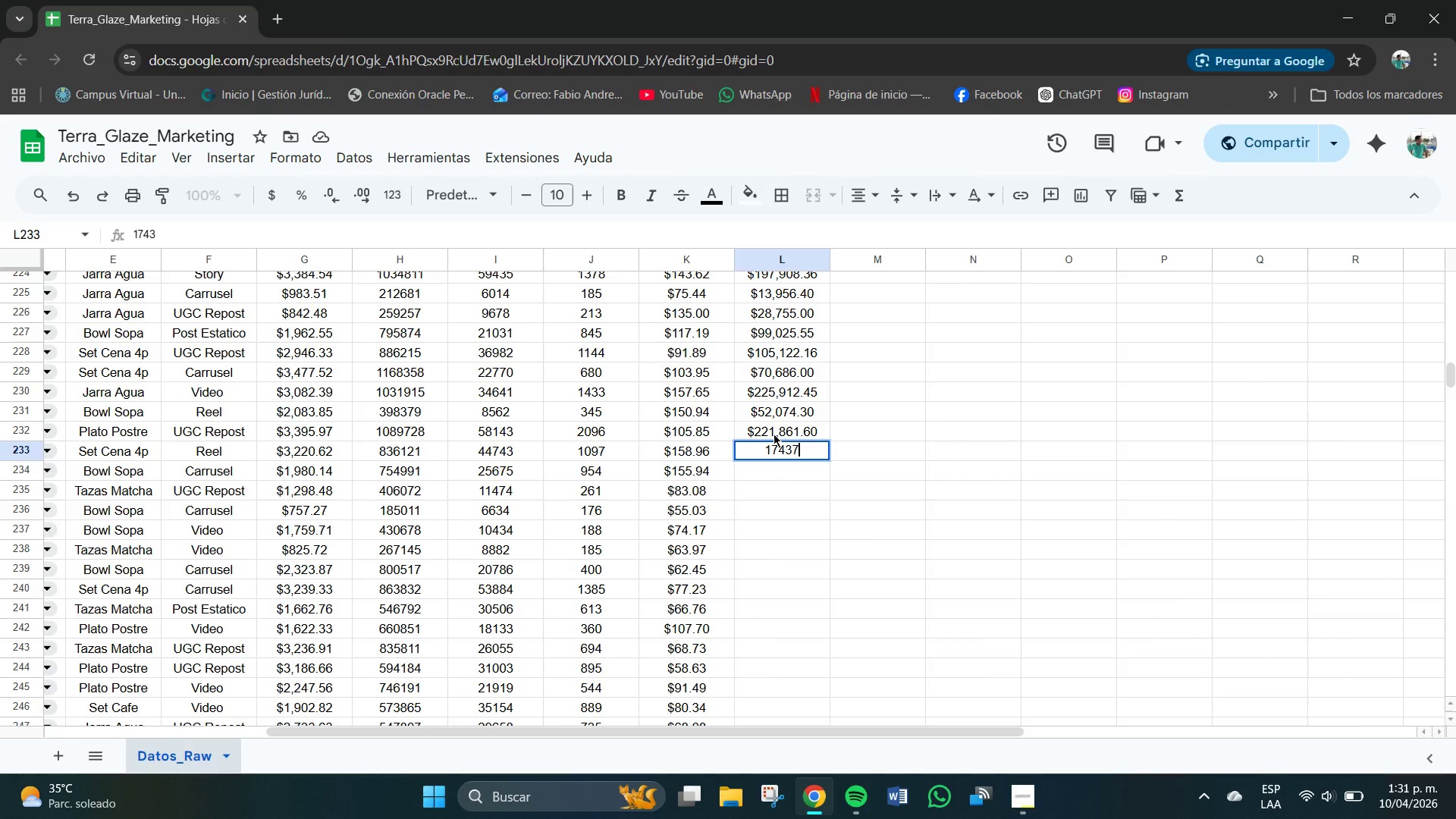 
key(Numpad7)
 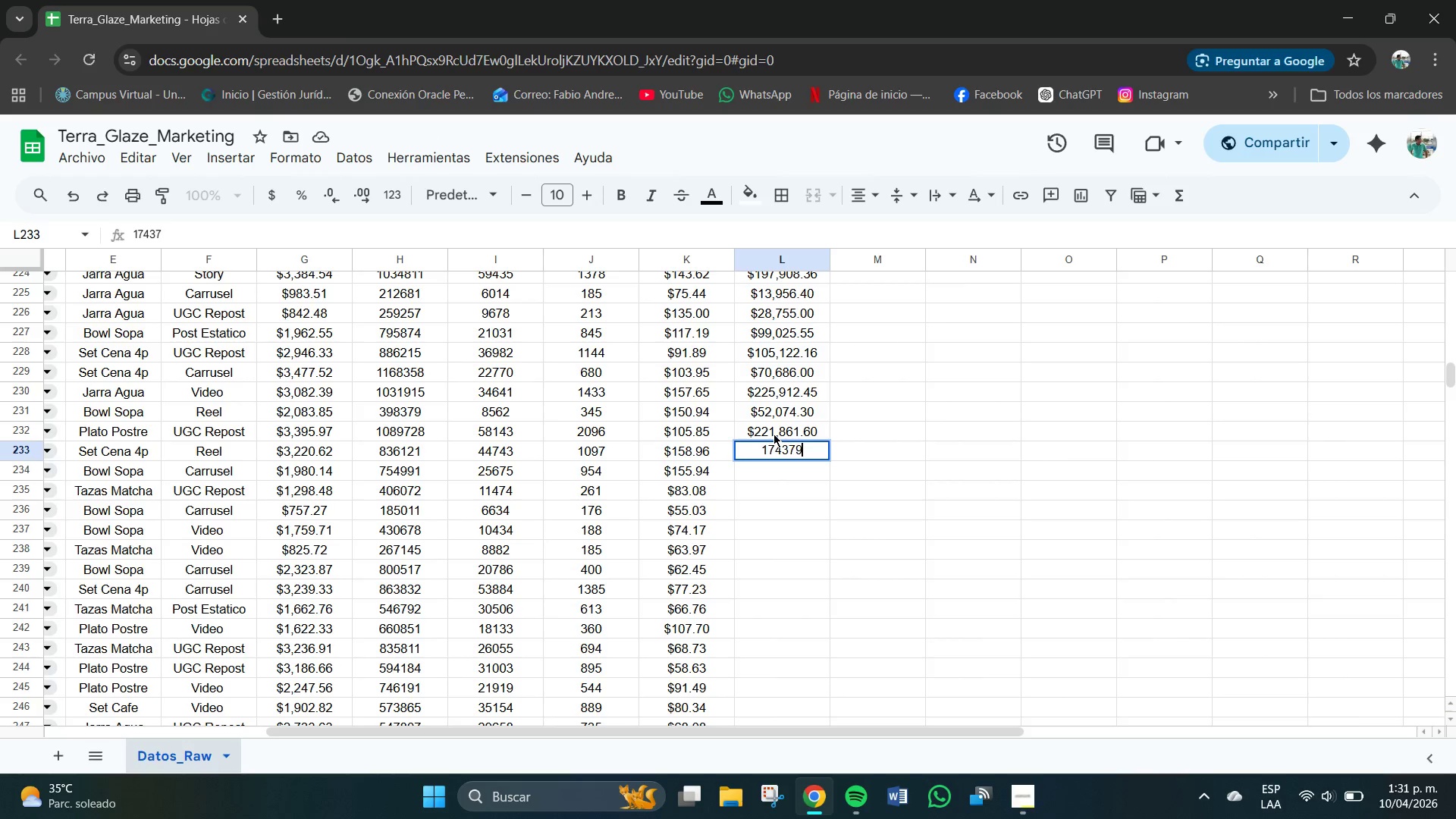 
key(Numpad9)
 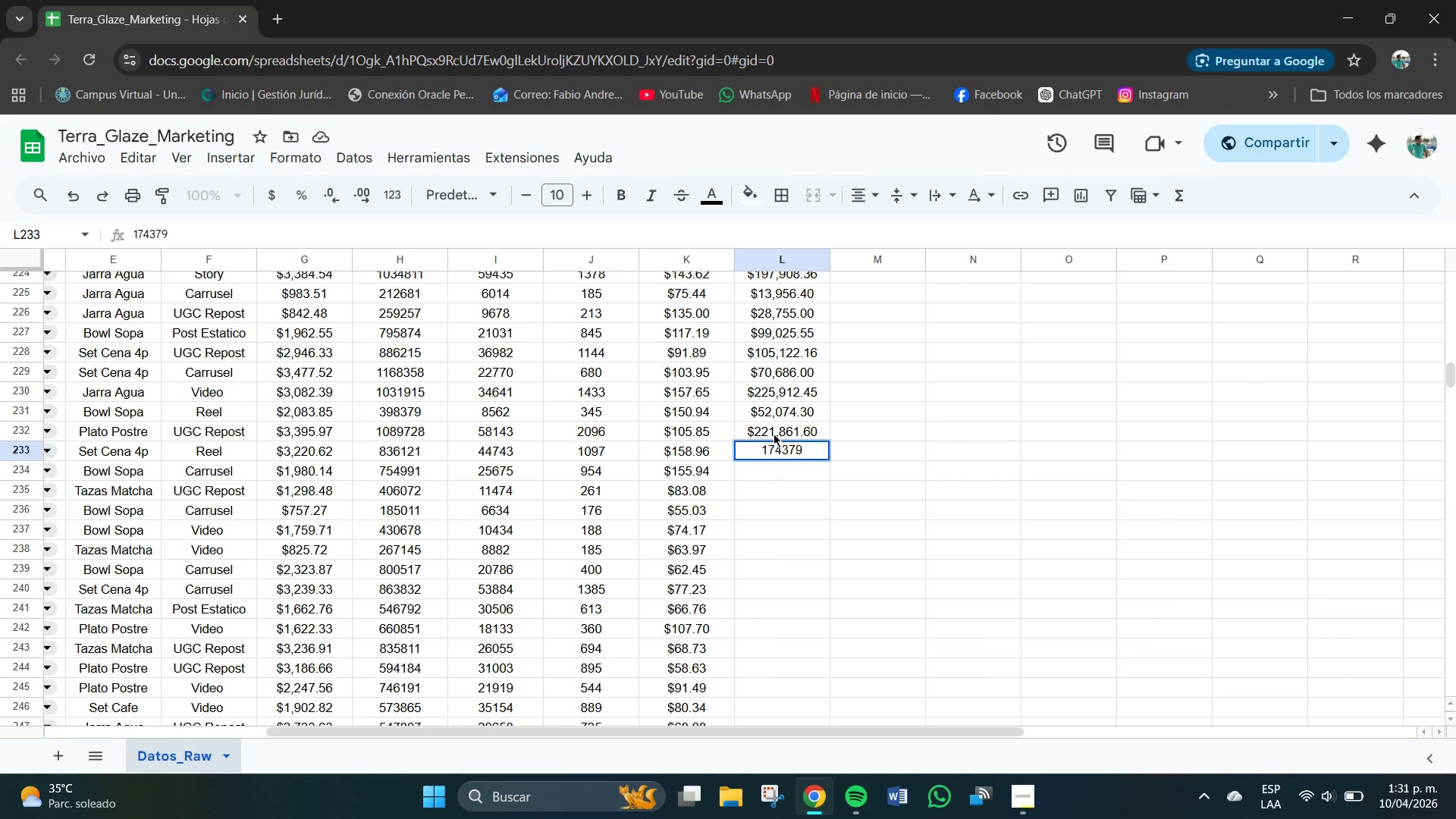 
key(NumpadDecimal)
 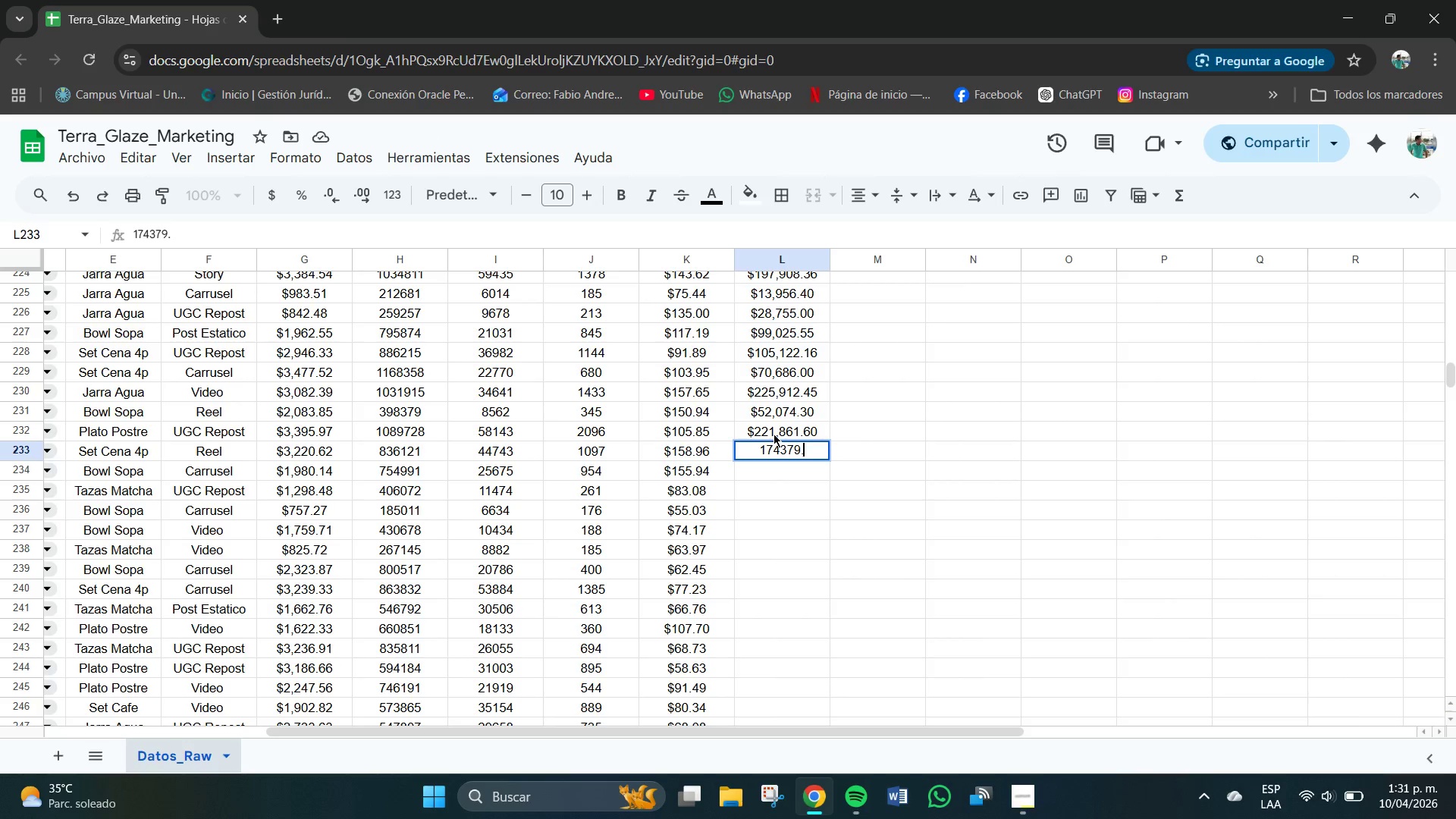 
key(Numpad1)
 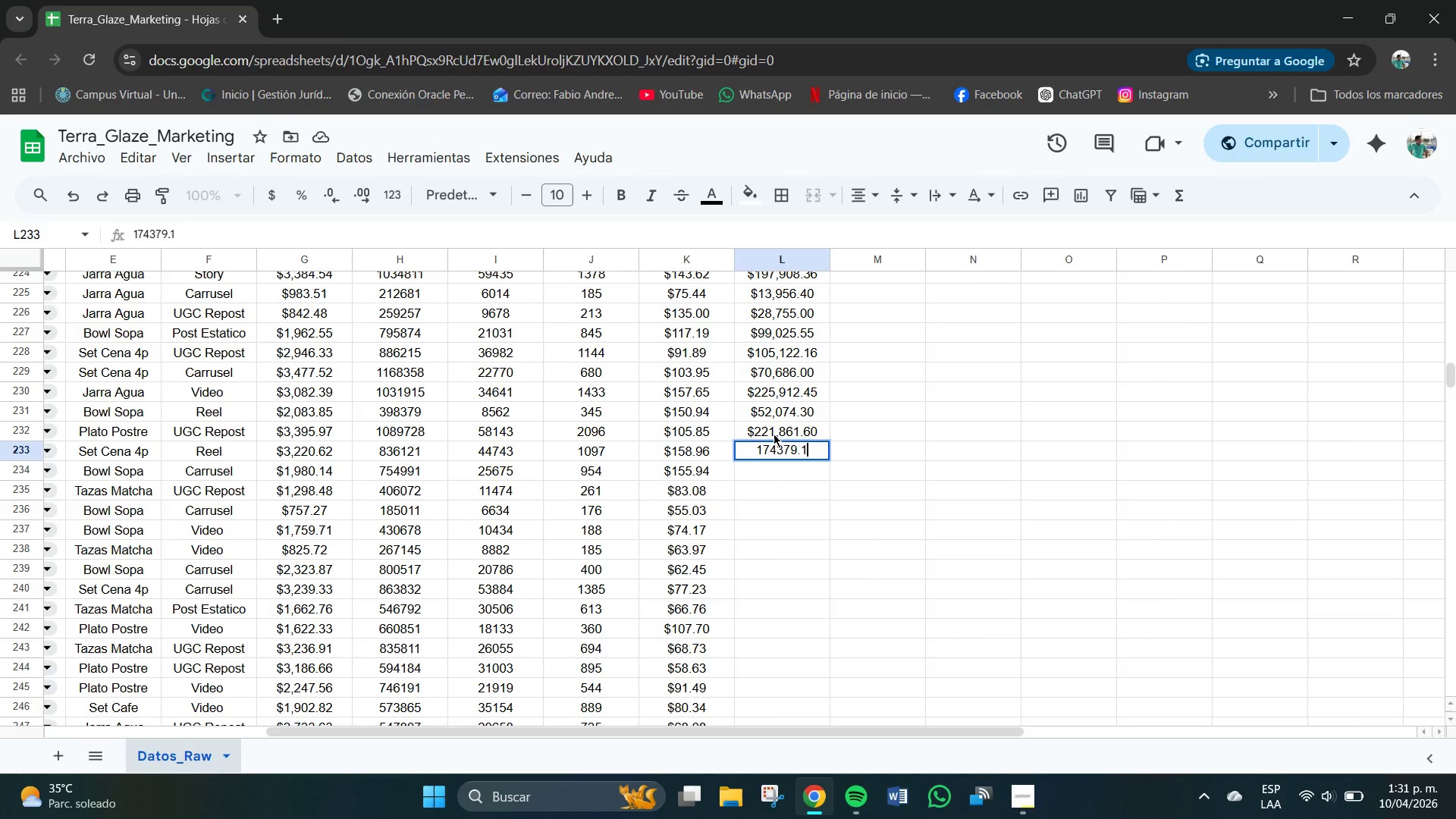 
key(Numpad2)
 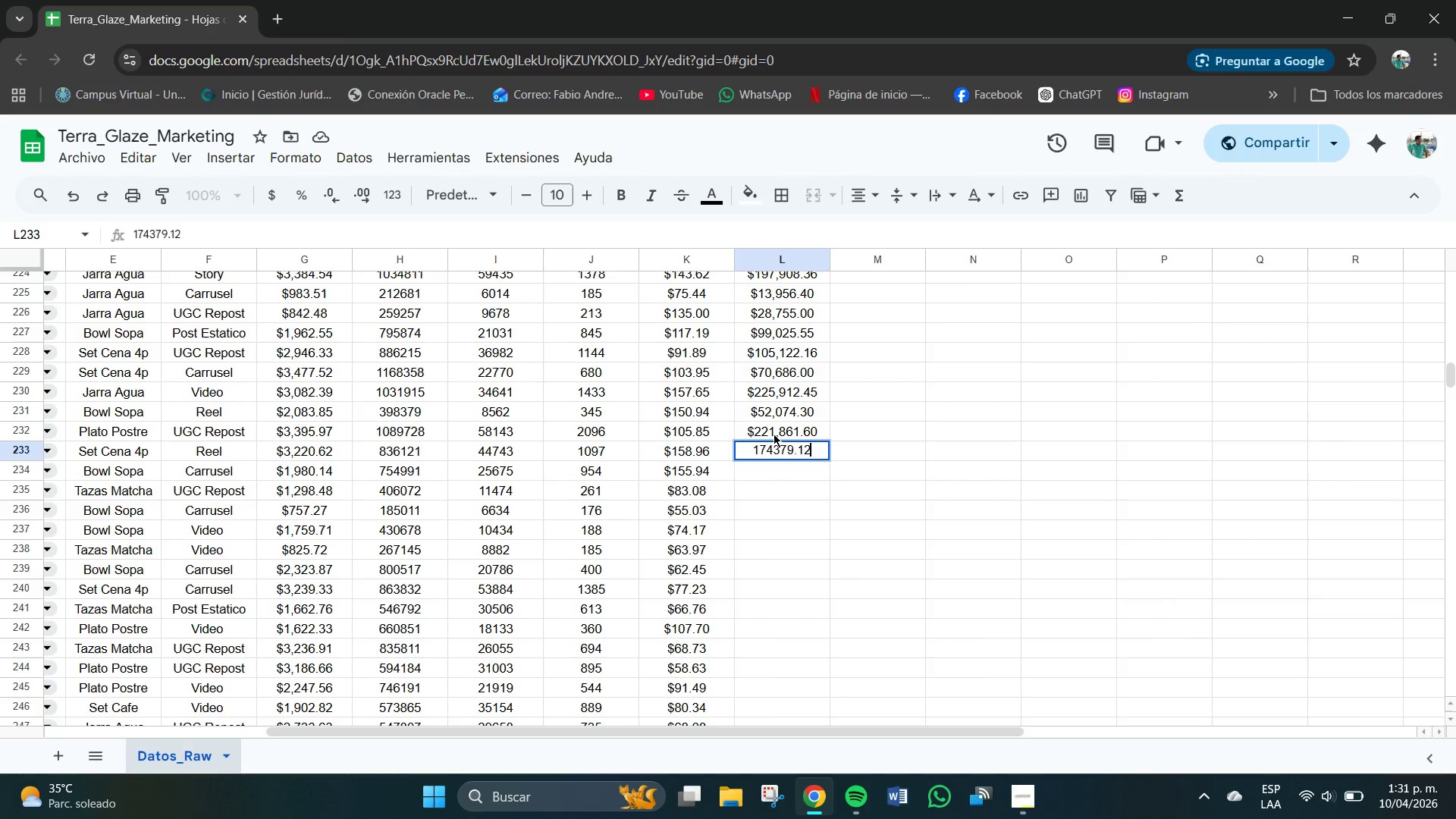 
key(NumpadEnter)
 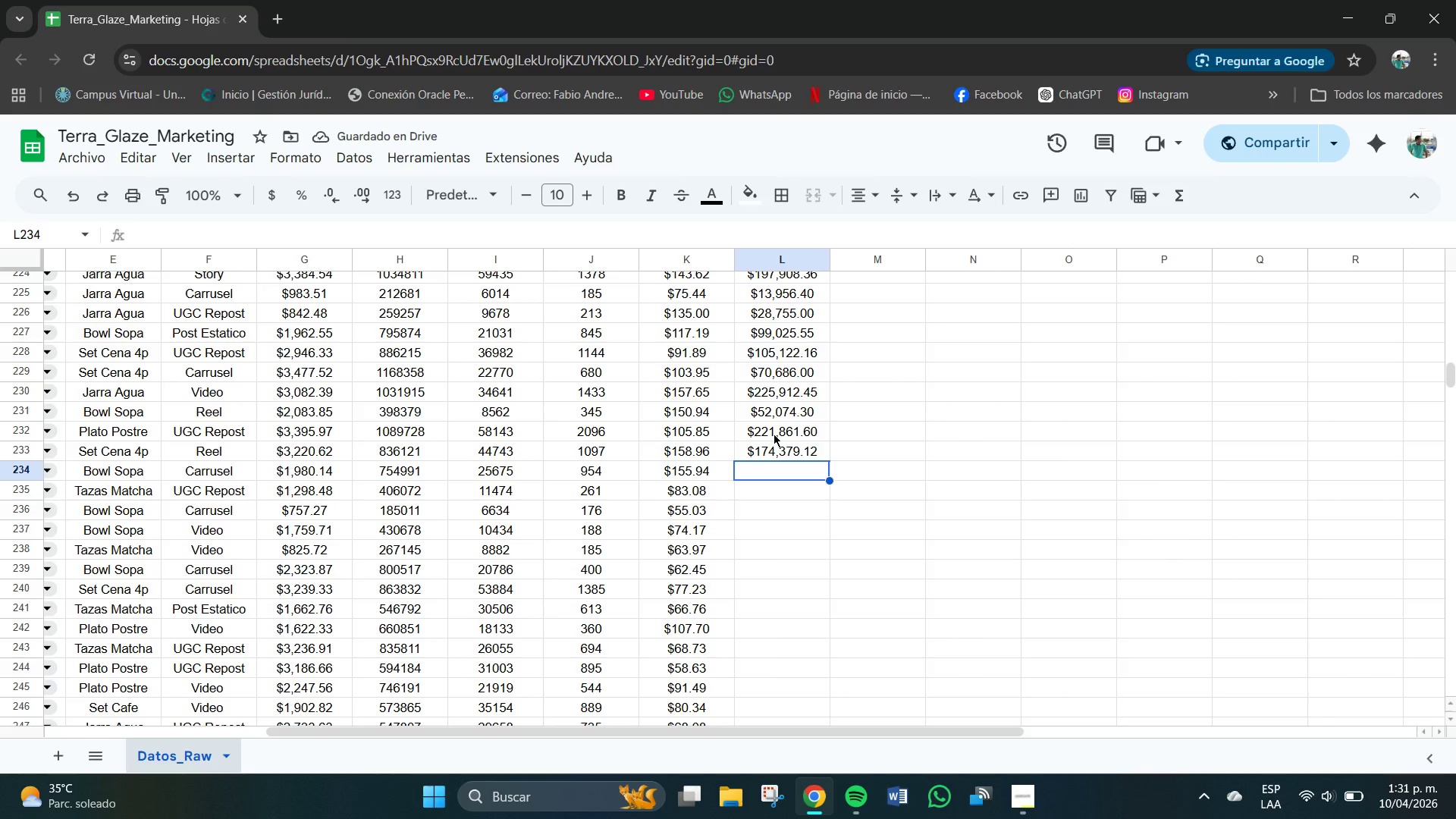 
key(Numpad1)
 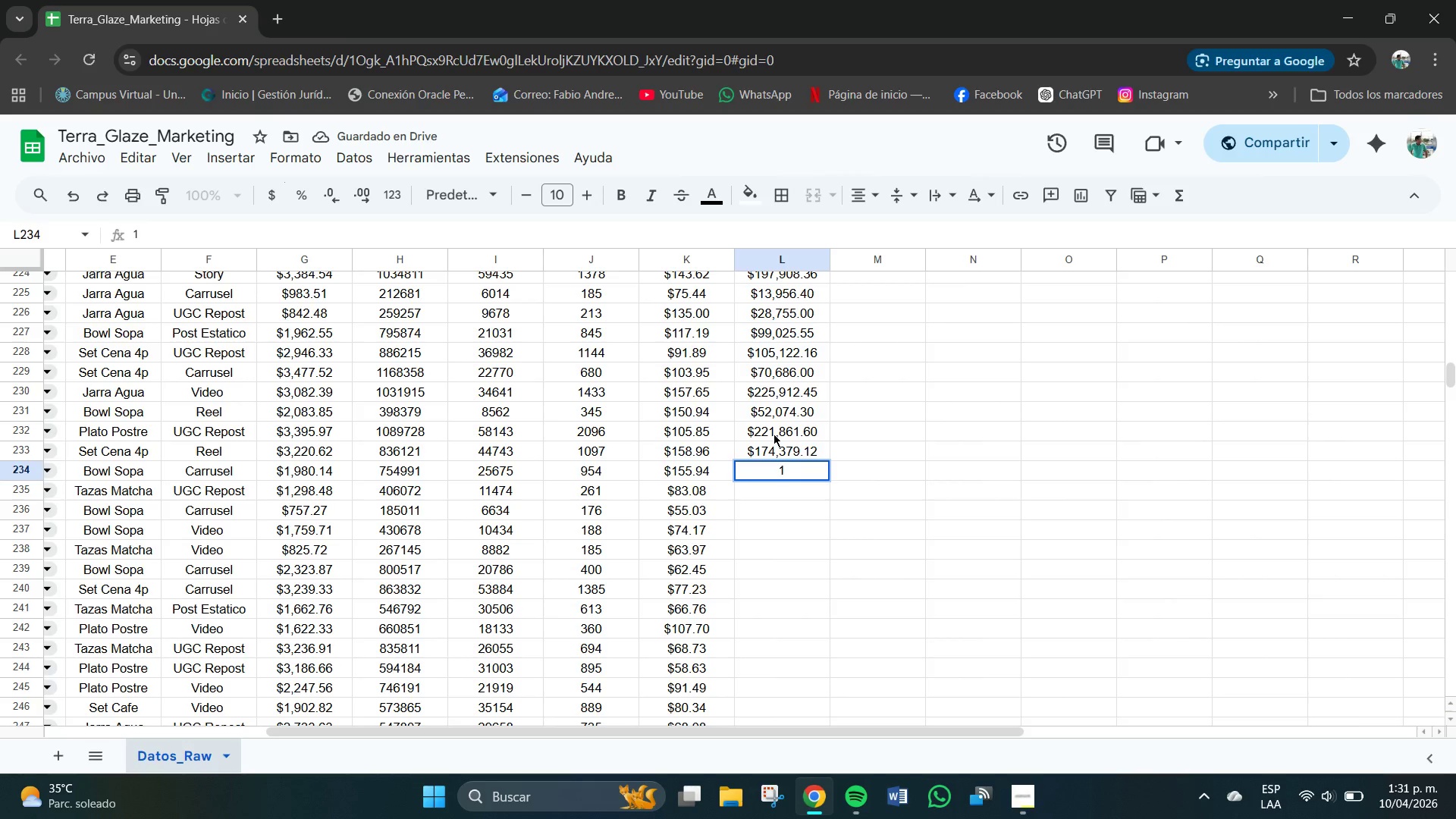 
key(Numpad4)
 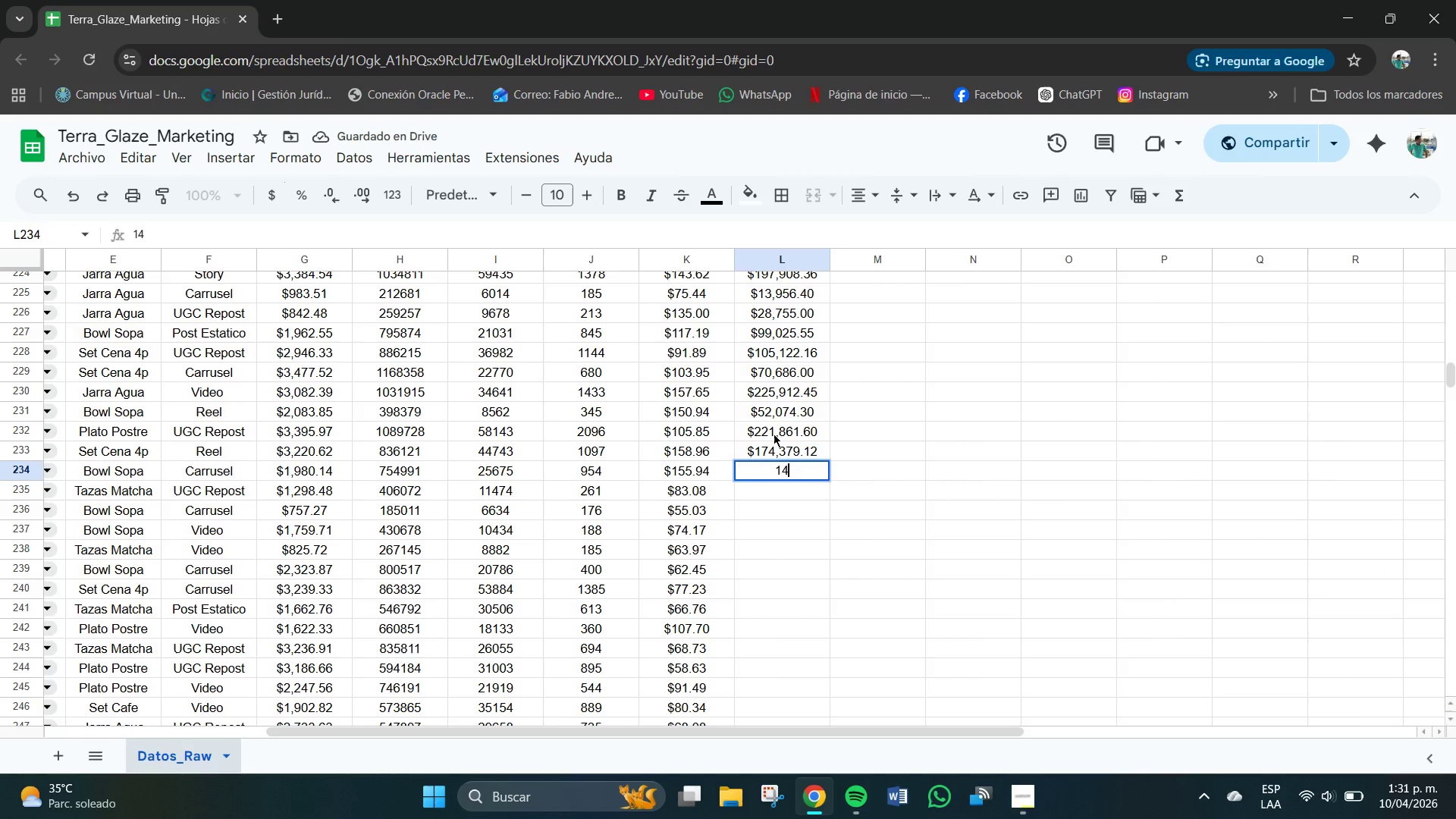 
key(Numpad8)
 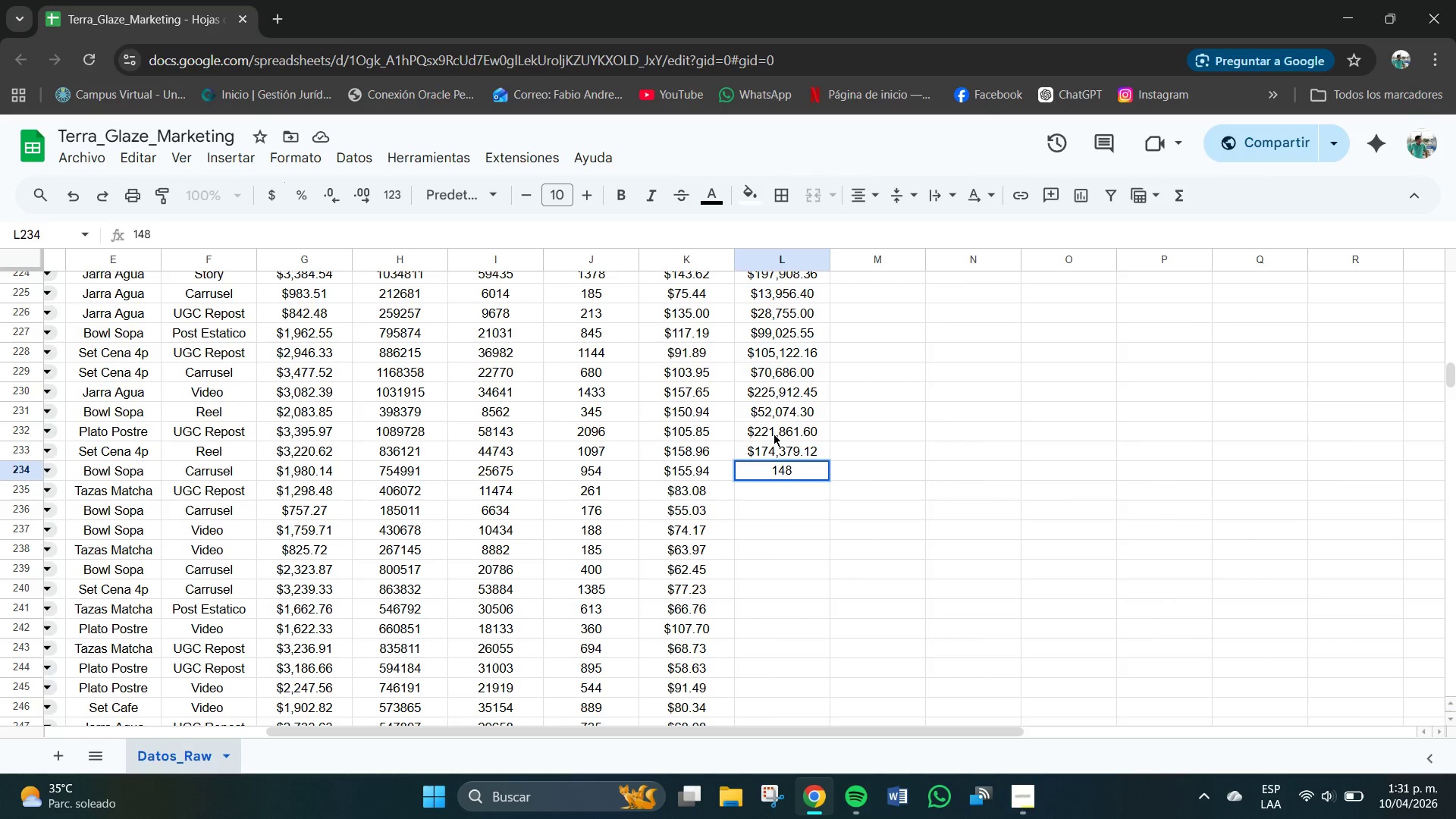 
key(Numpad7)
 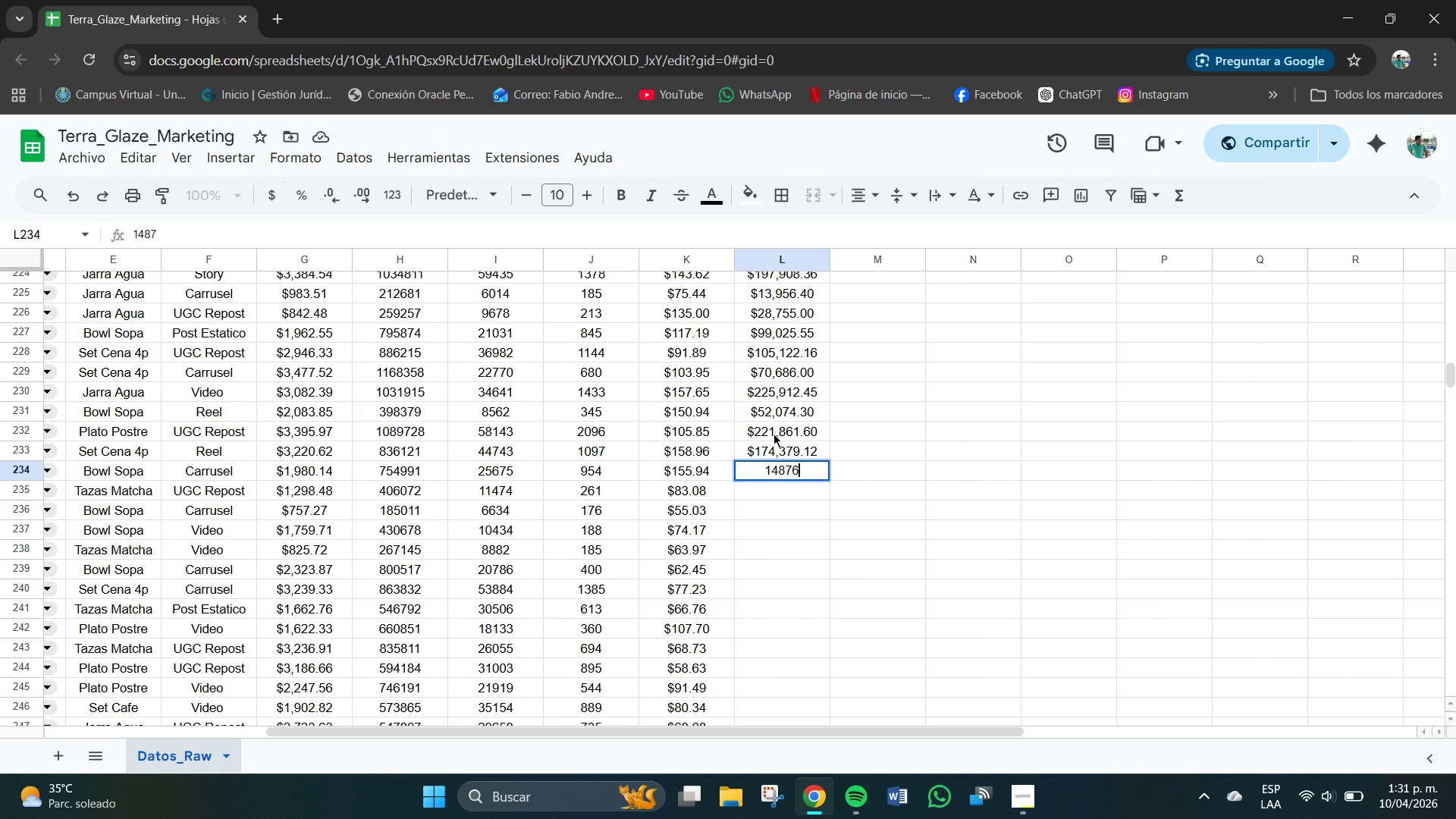 
key(Numpad6)
 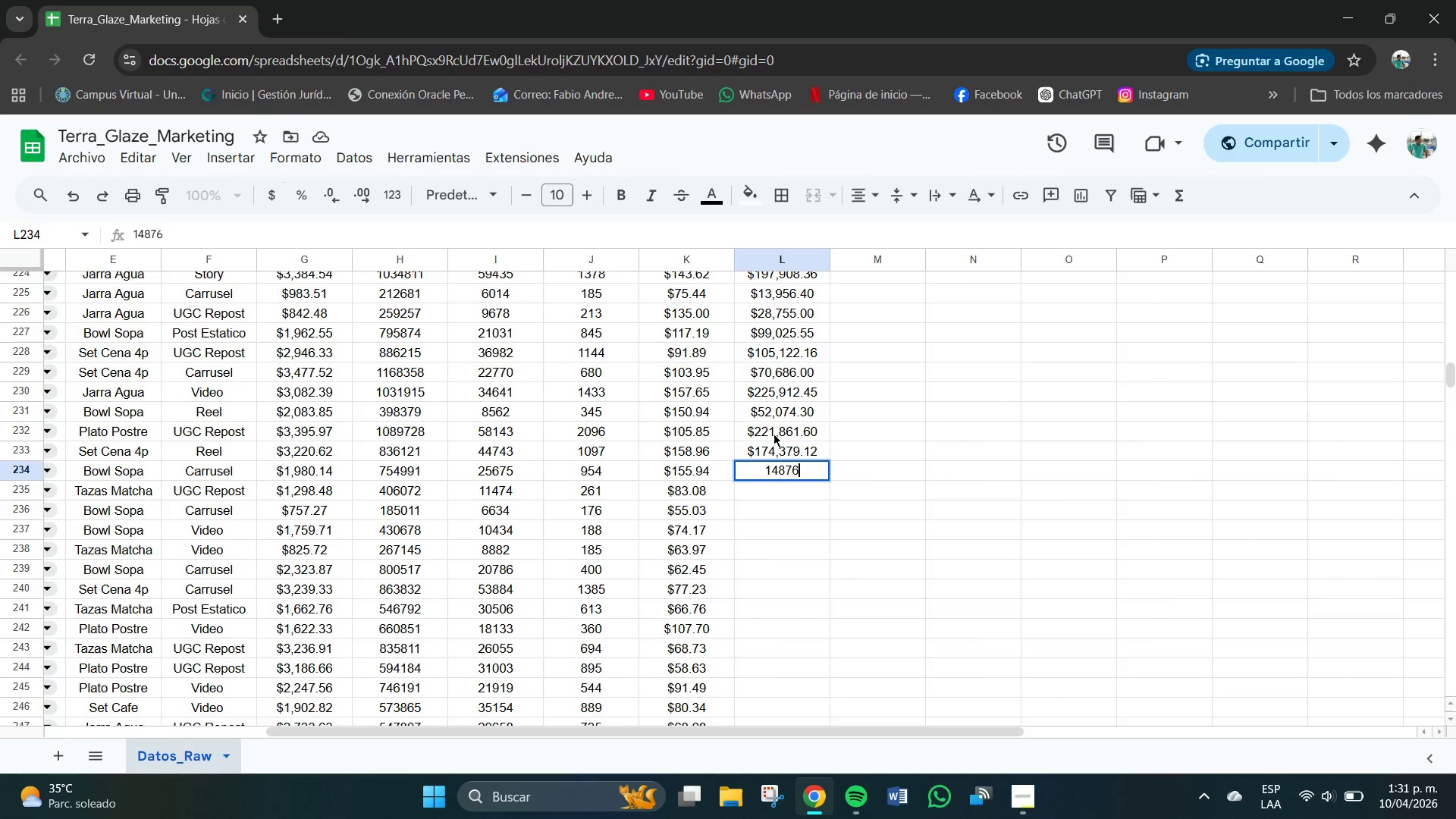 
key(Numpad6)
 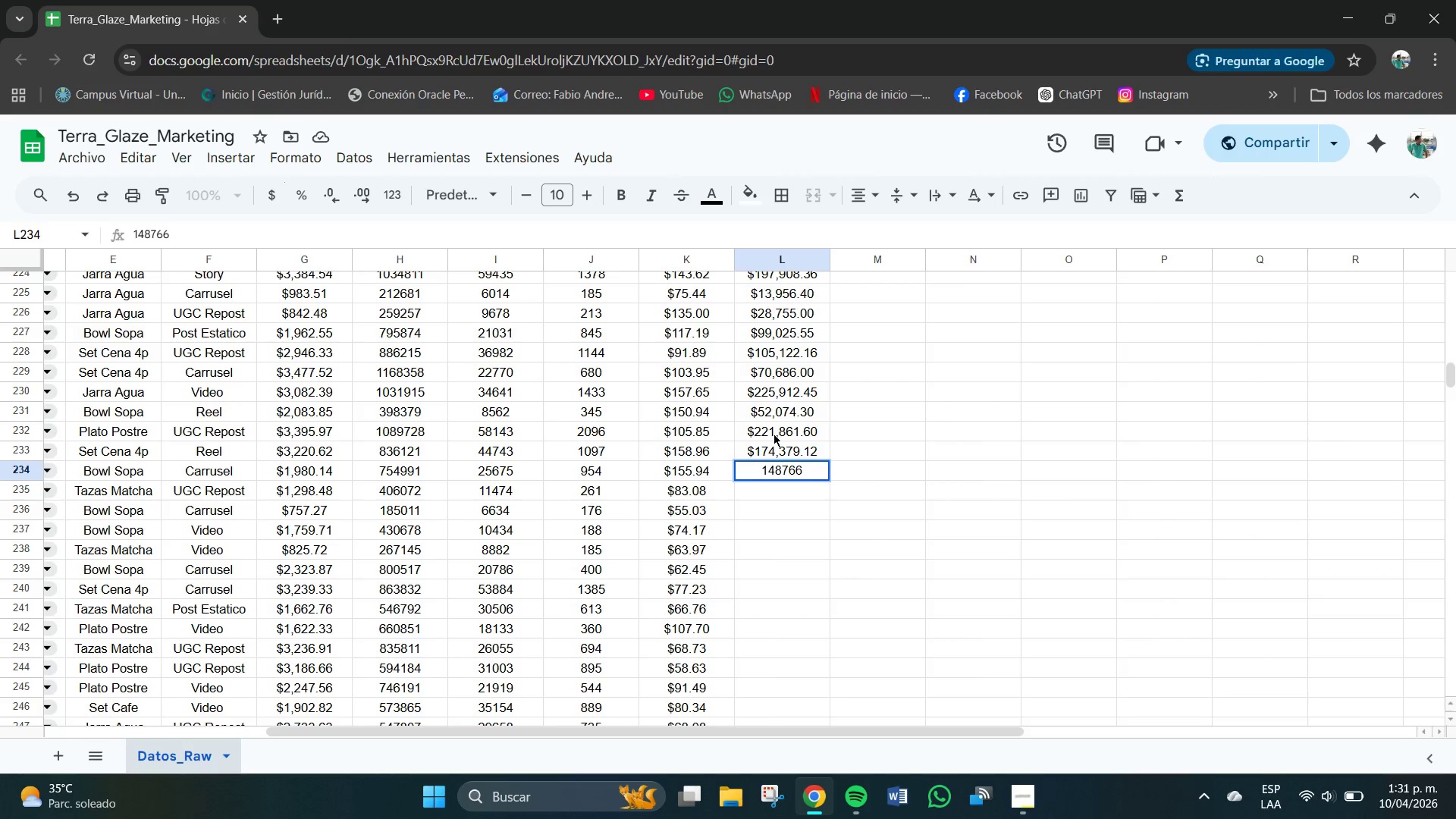 
key(NumpadDecimal)
 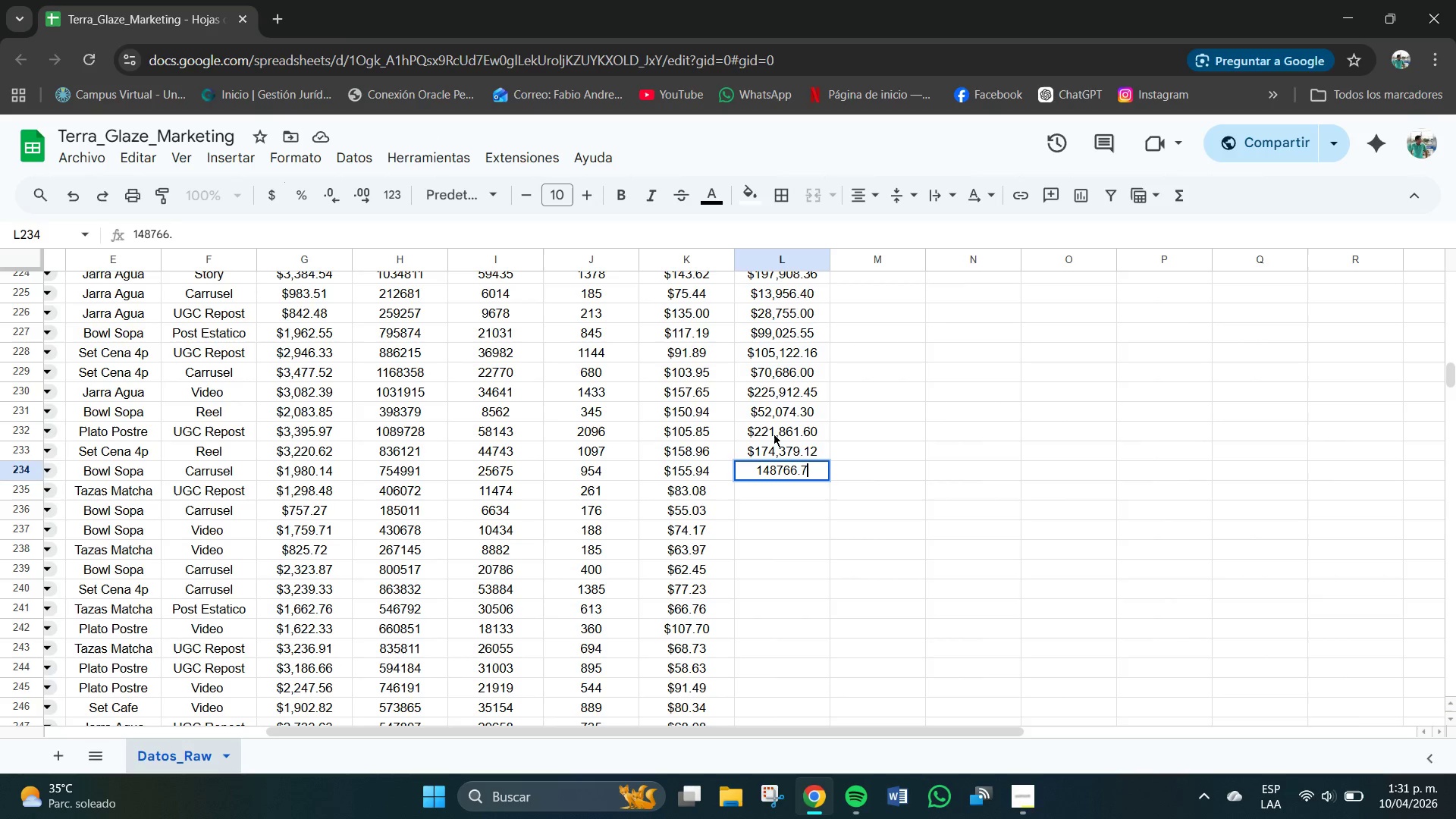 
key(Numpad7)
 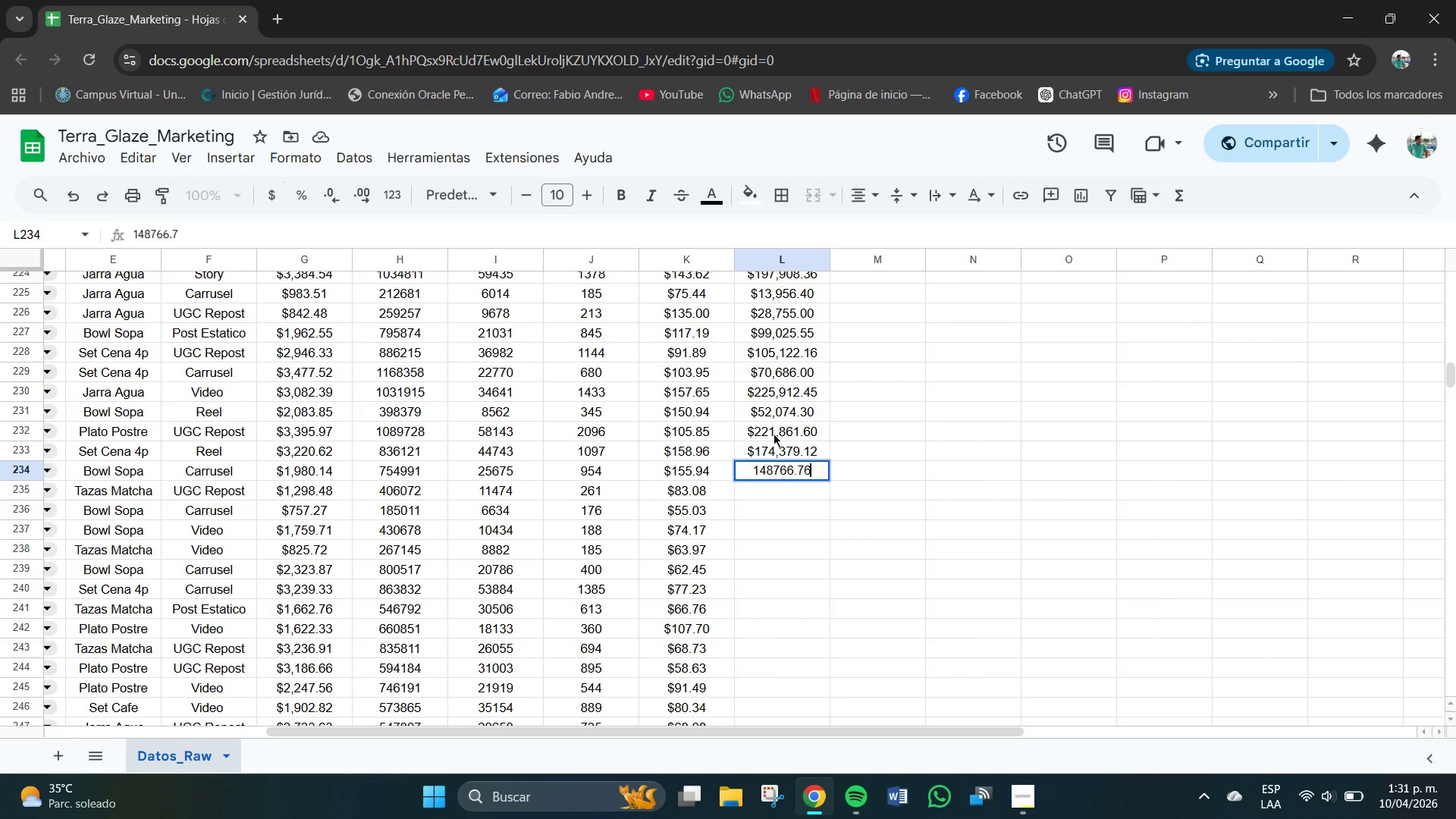 
key(Numpad6)
 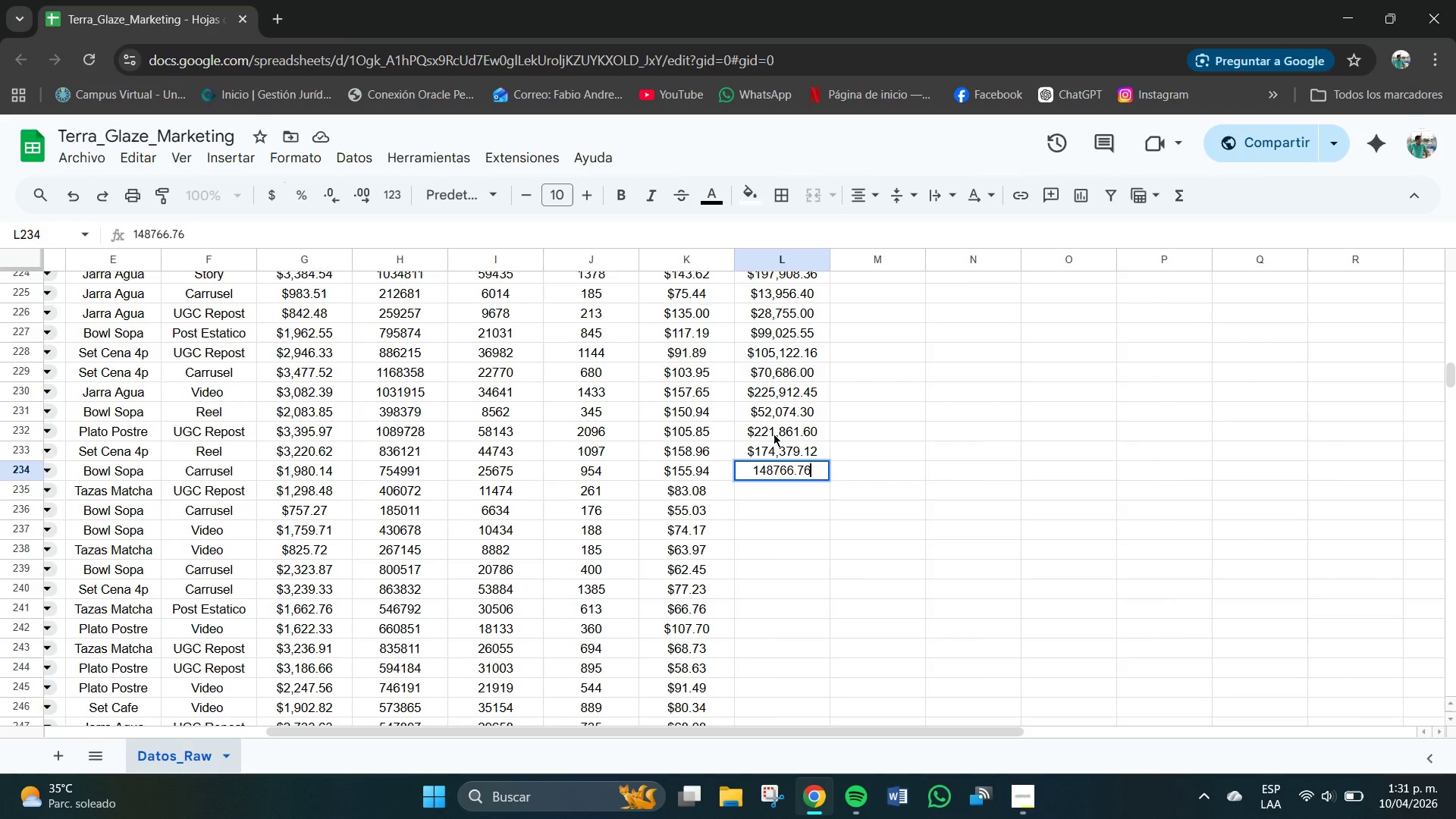 
key(NumpadEnter)
 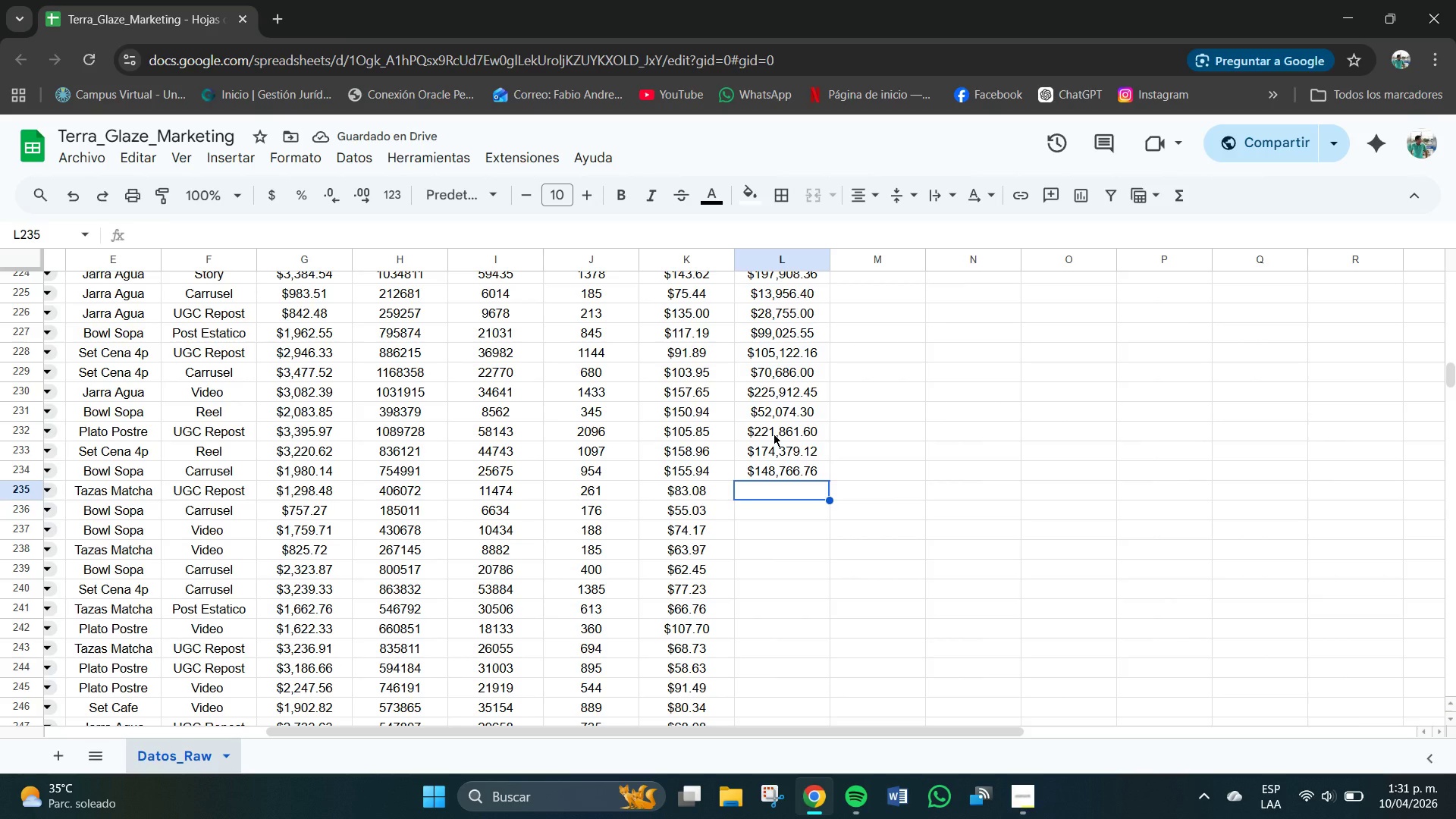 
key(Numpad2)
 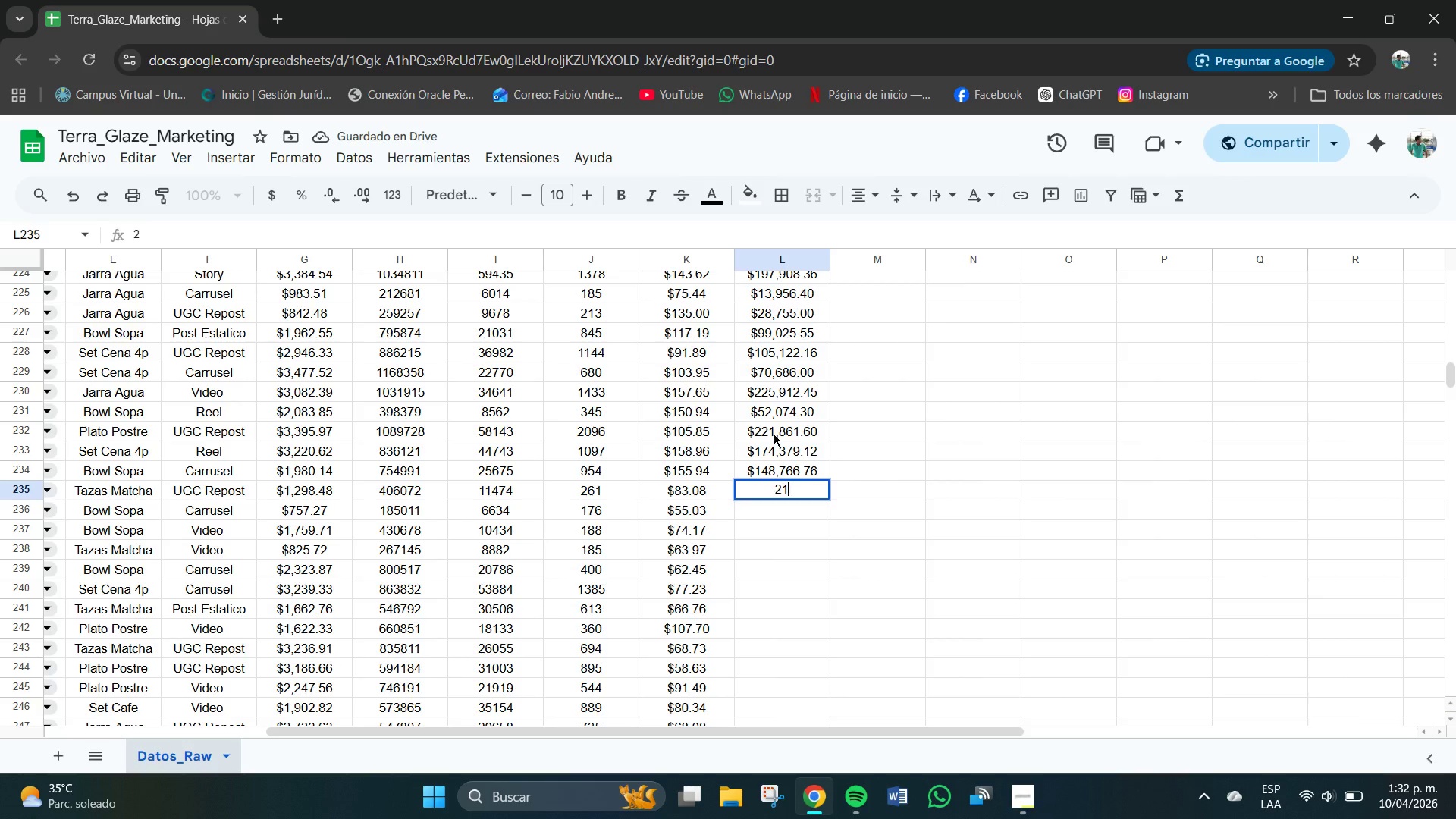 
key(Numpad1)
 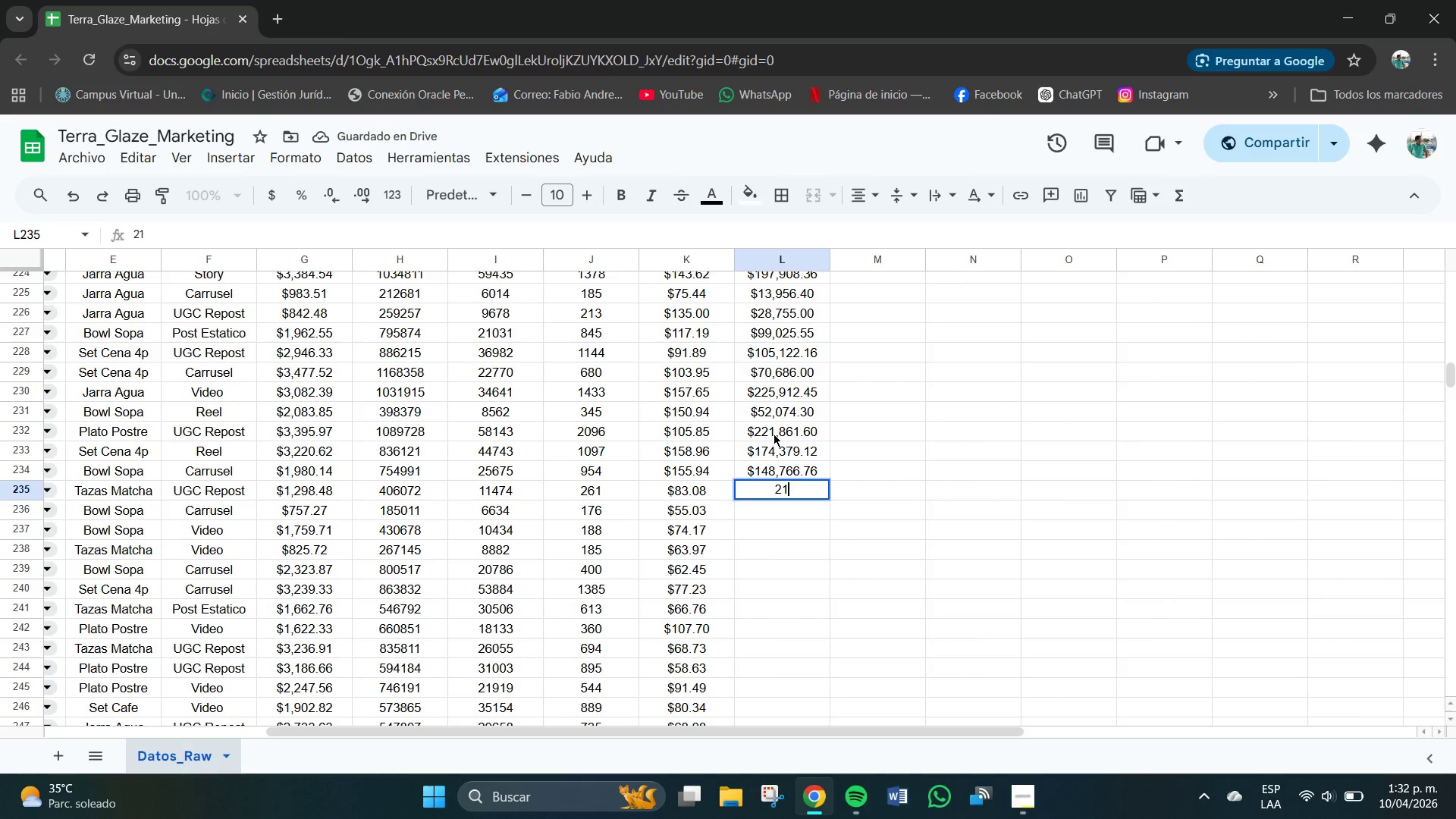 
key(Numpad6)
 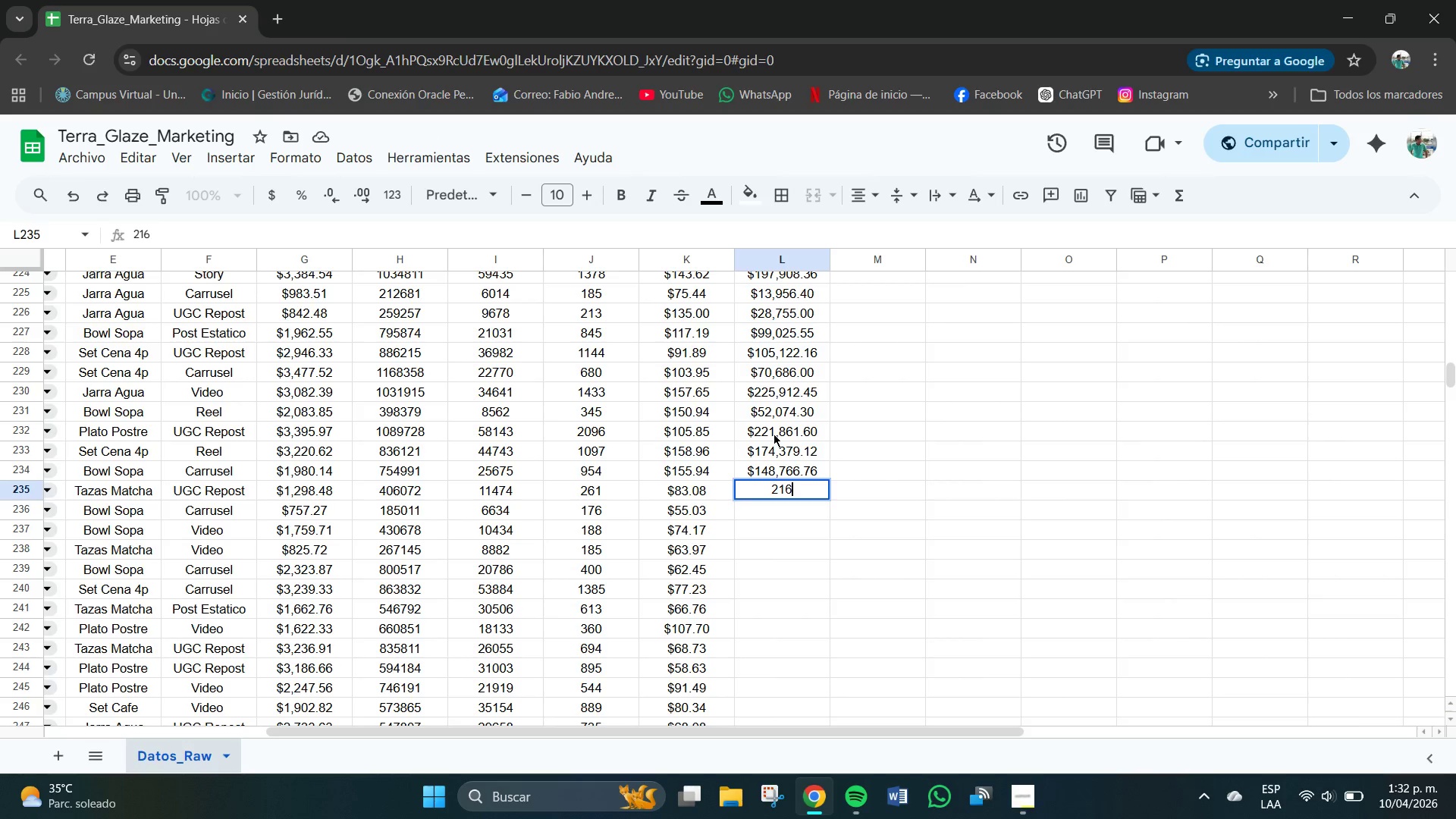 
key(Numpad8)
 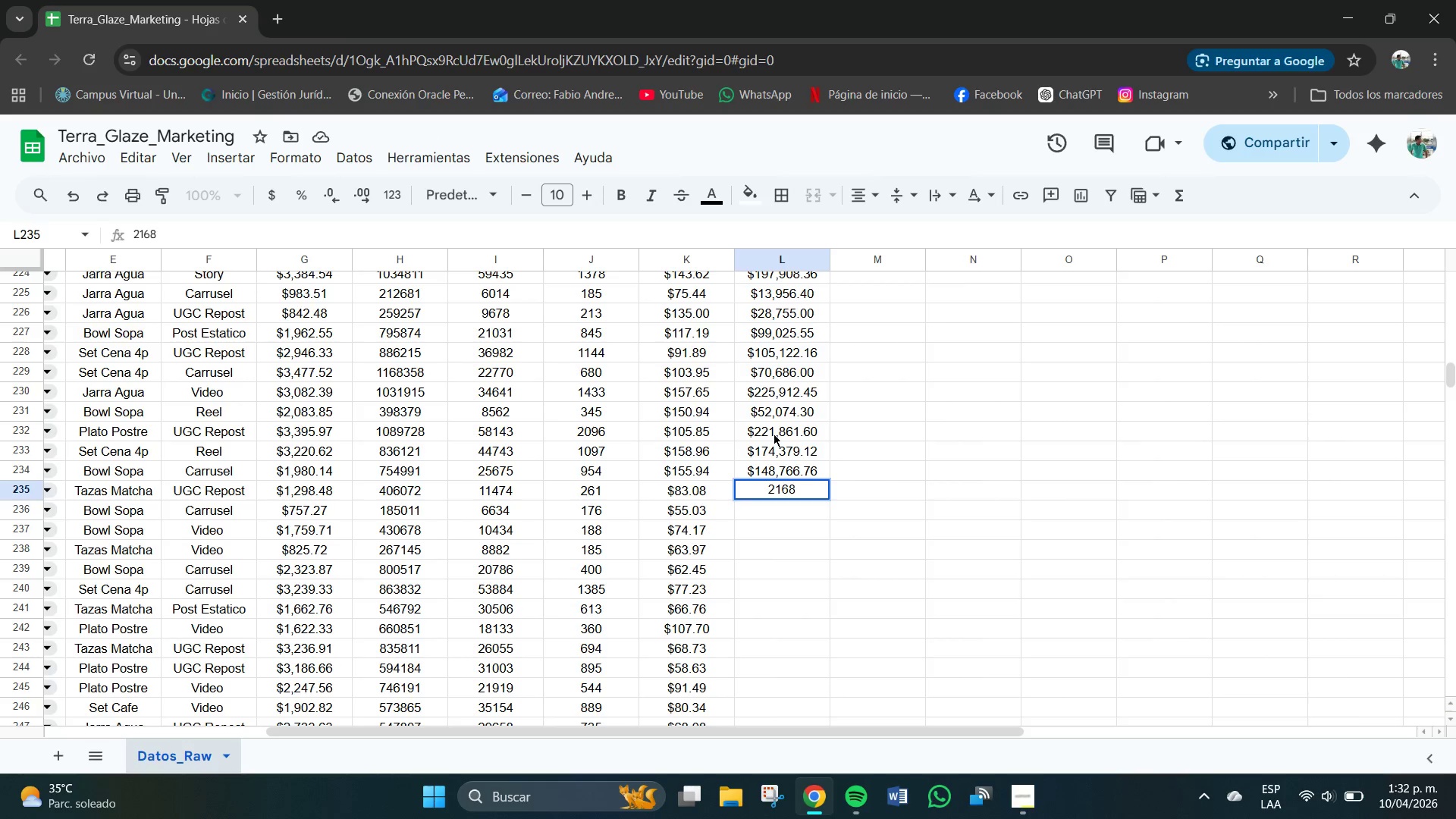 
key(Numpad3)
 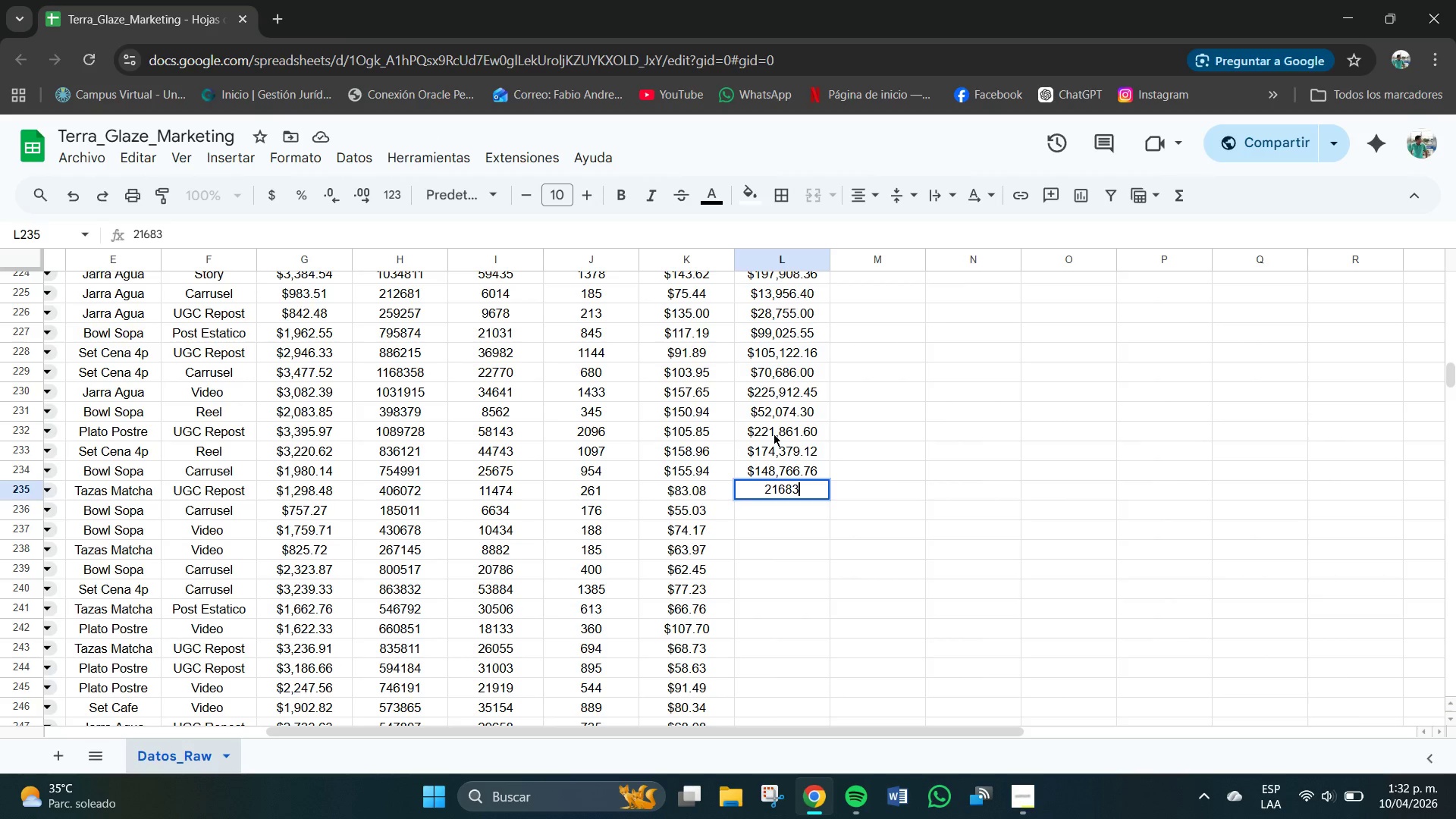 
key(NumpadDecimal)
 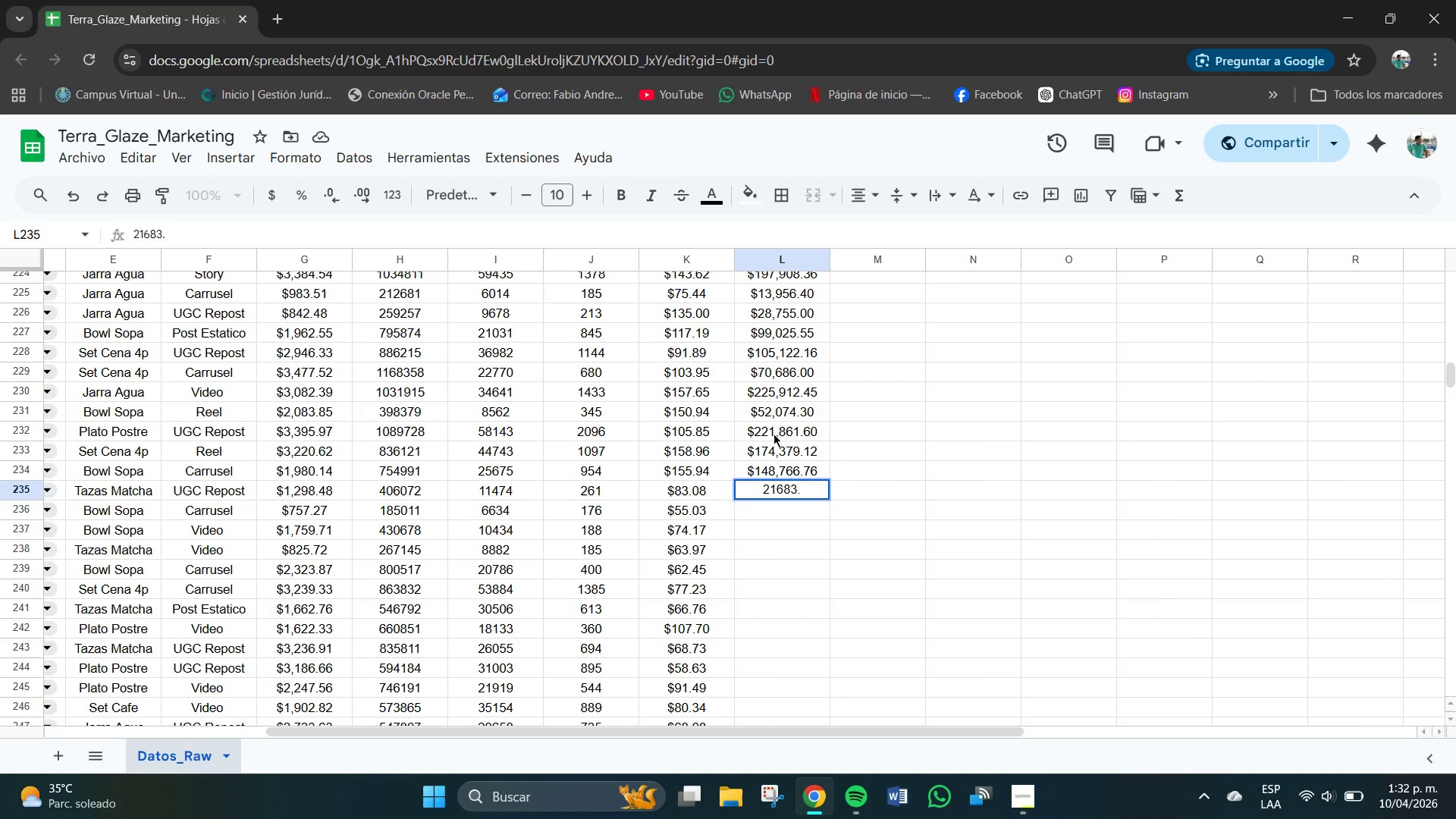 
key(Numpad8)
 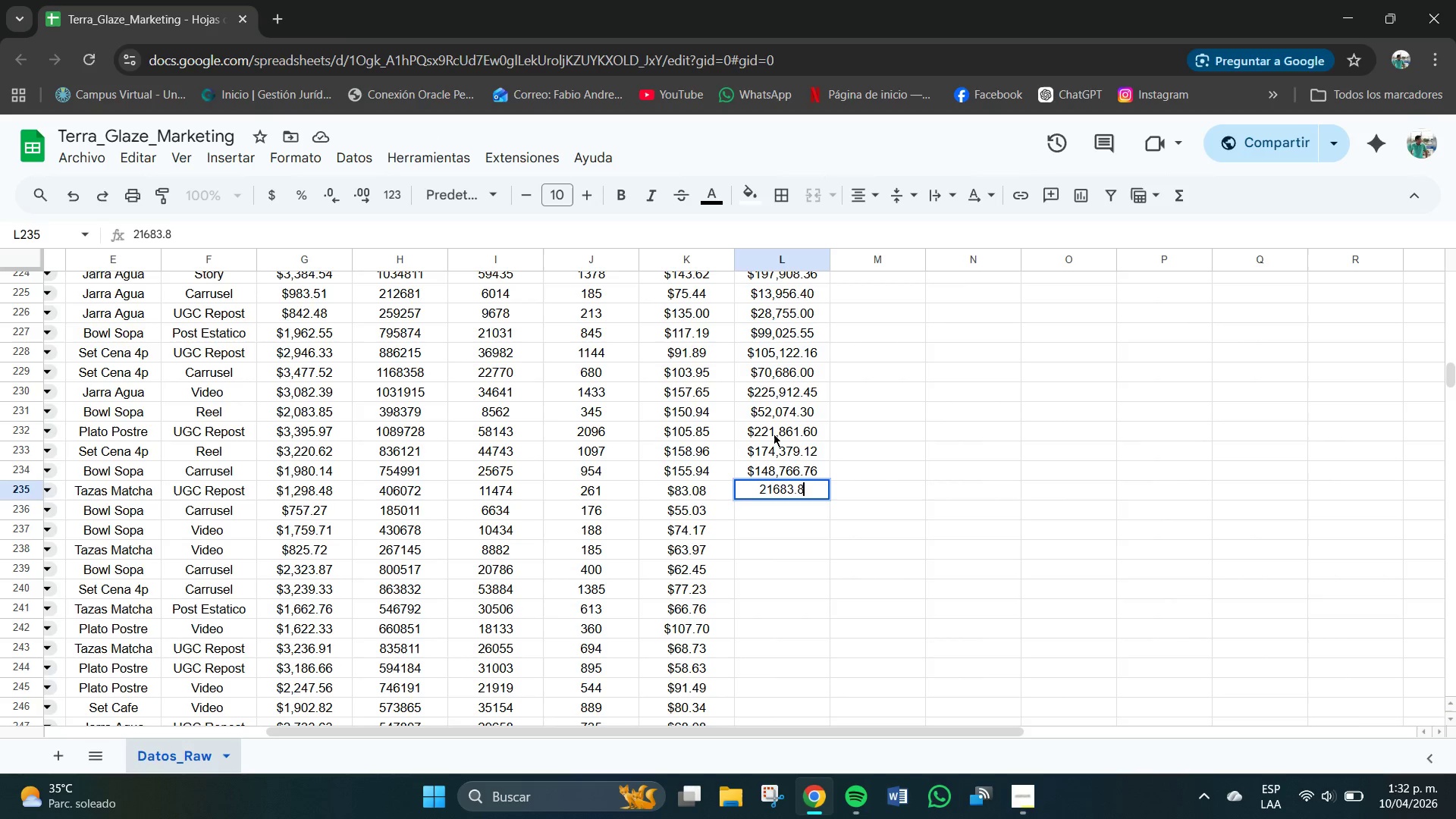 
key(Numpad8)
 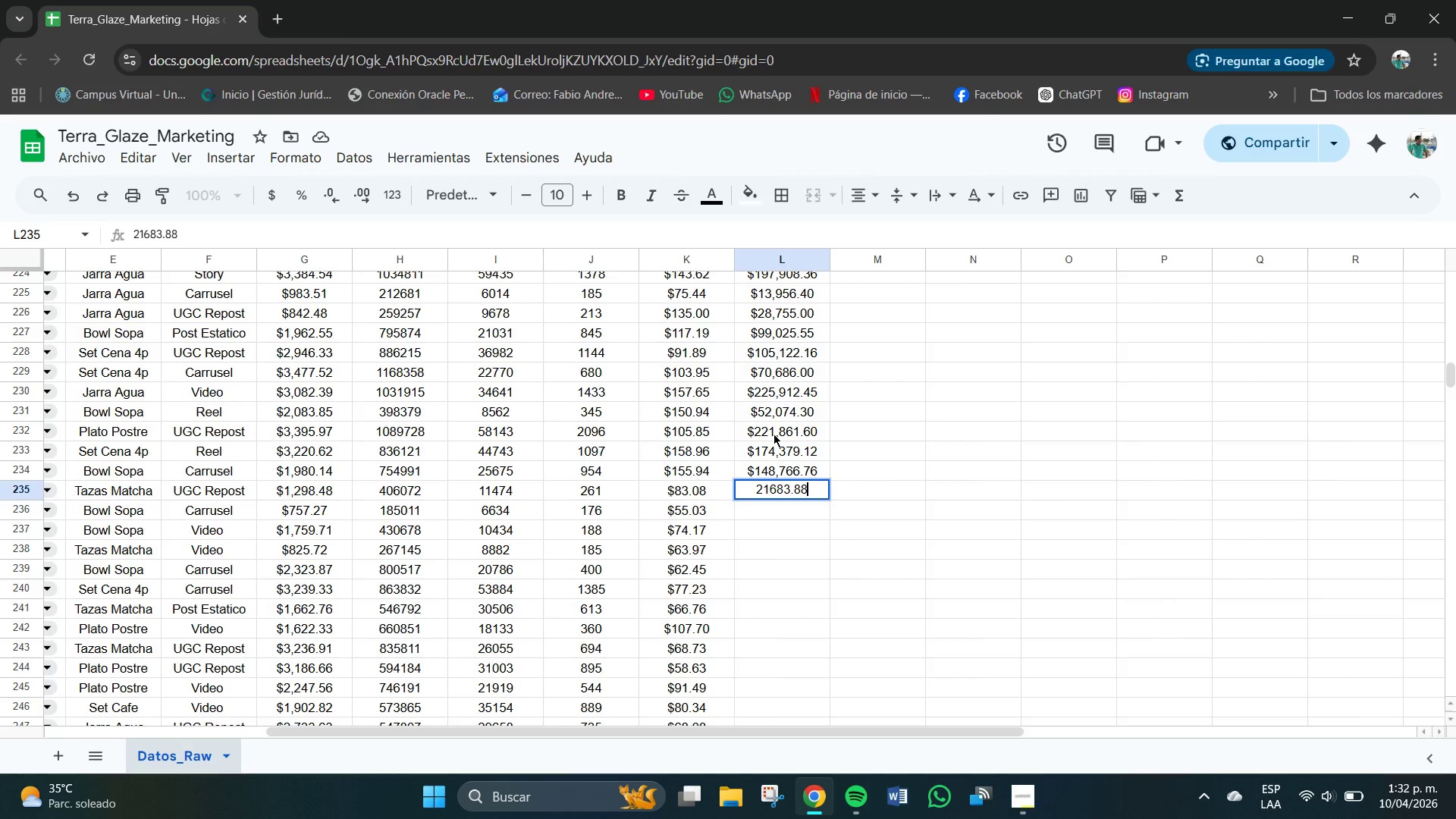 
key(NumpadEnter)
 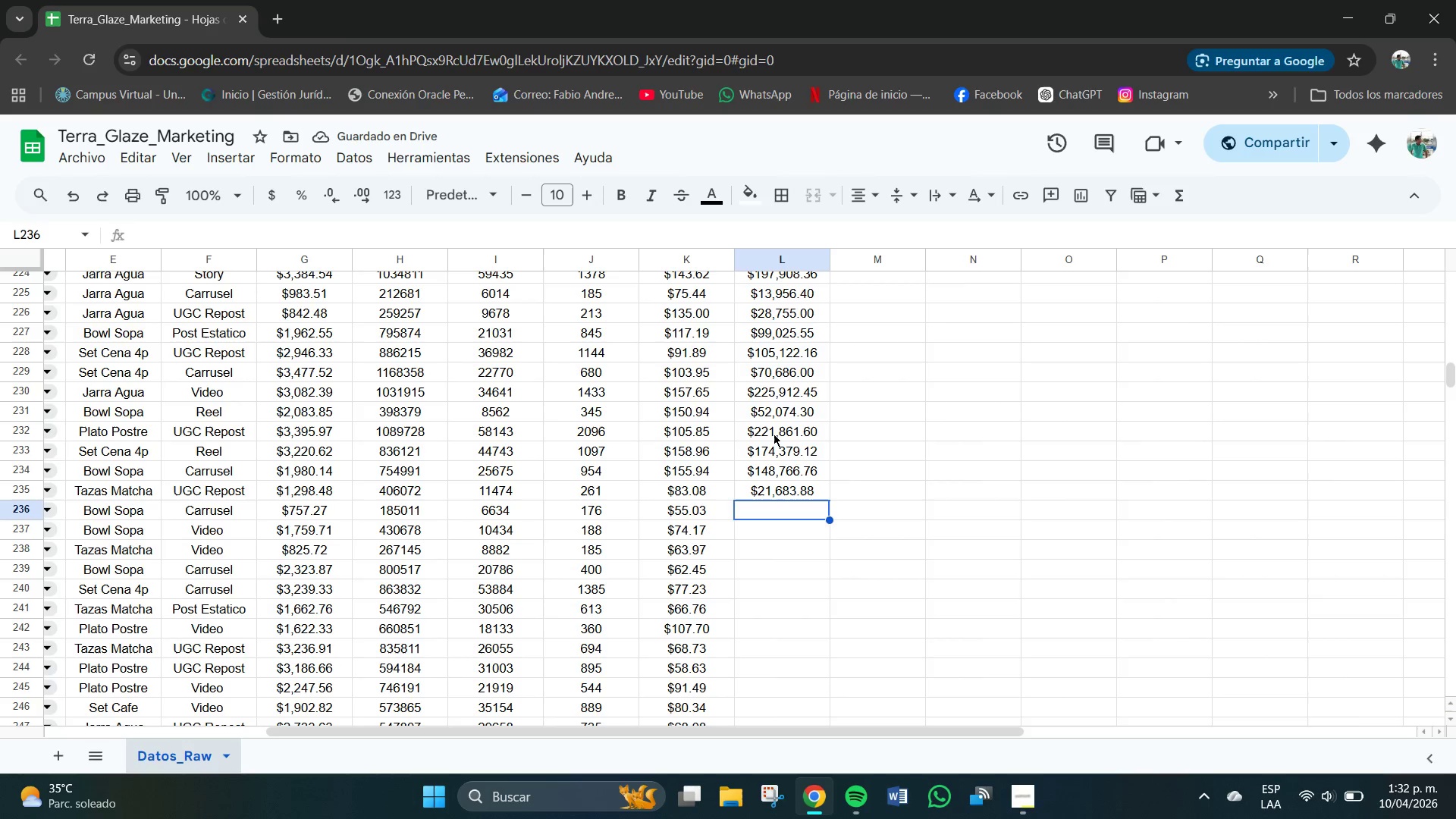 
key(Numpad9)
 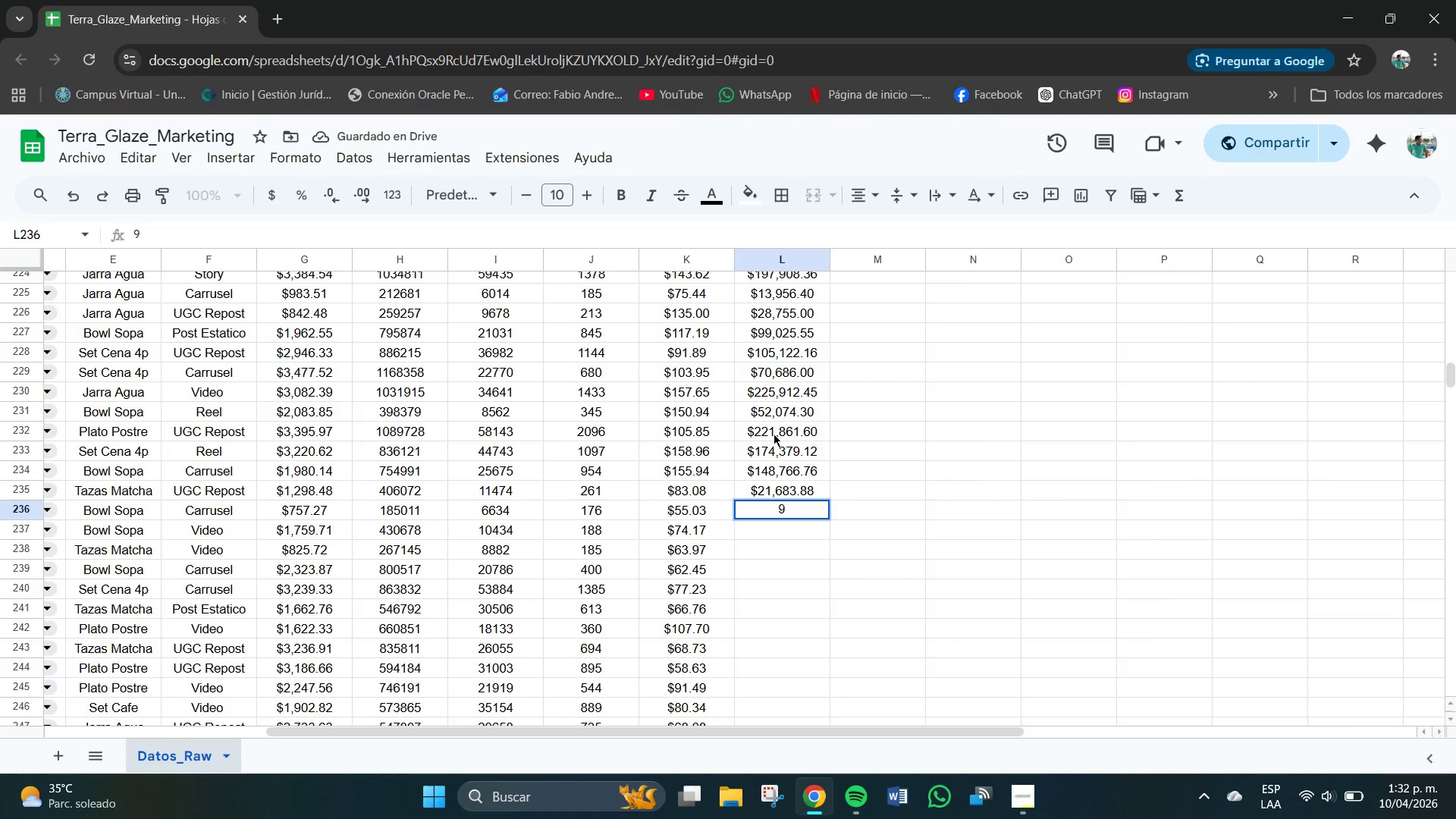 
key(Numpad6)
 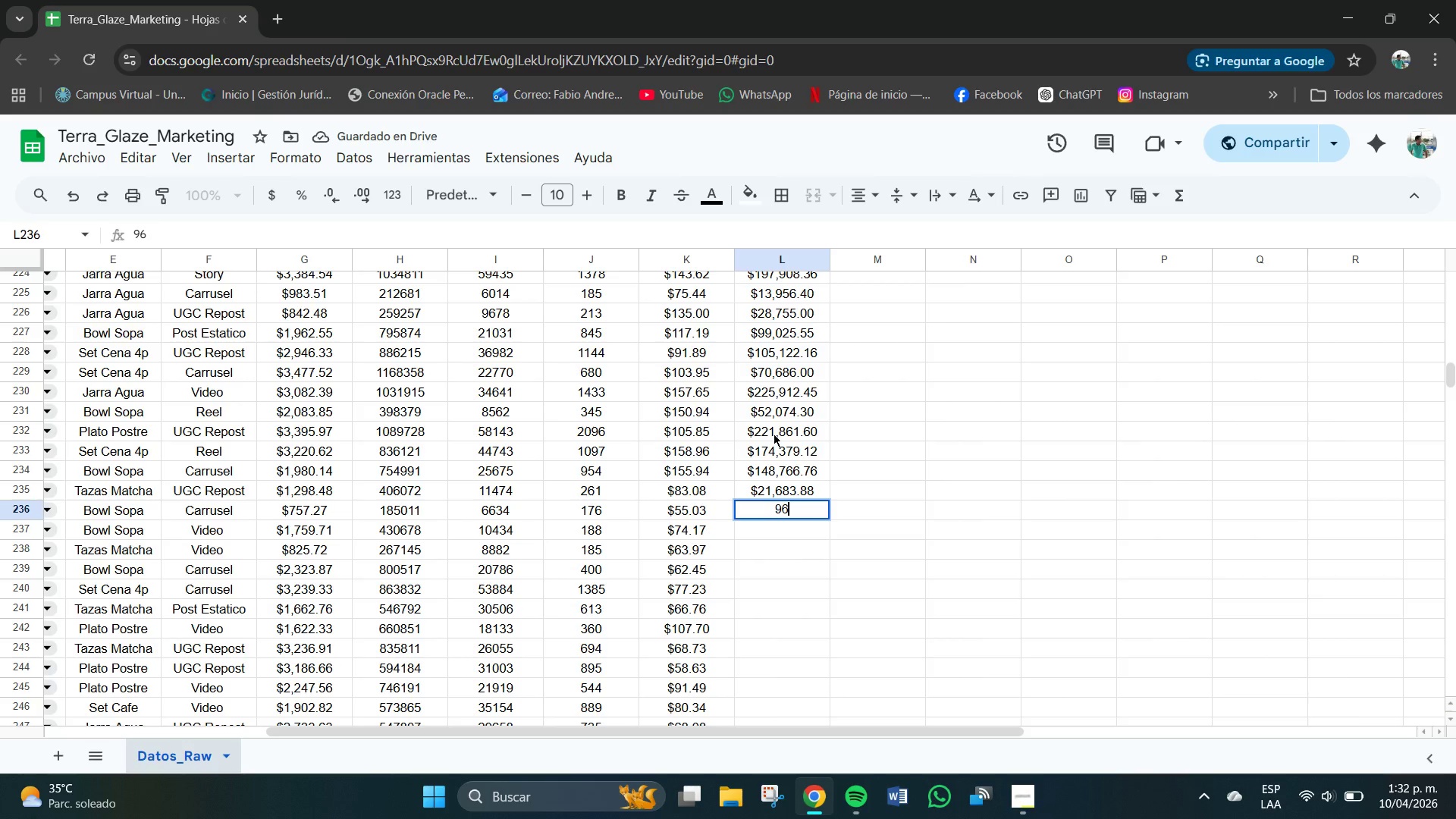 
key(Numpad8)
 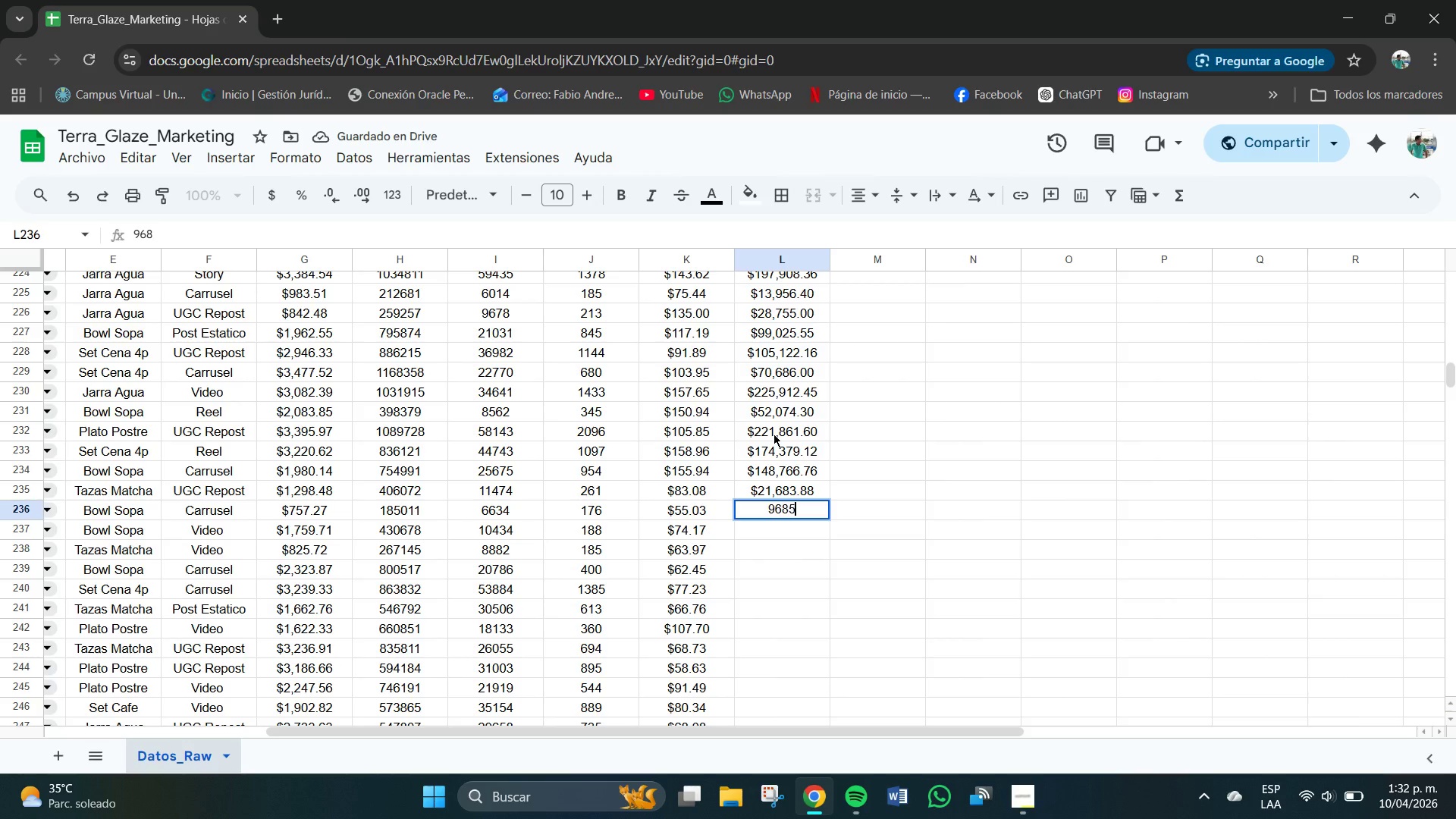 
key(Numpad5)
 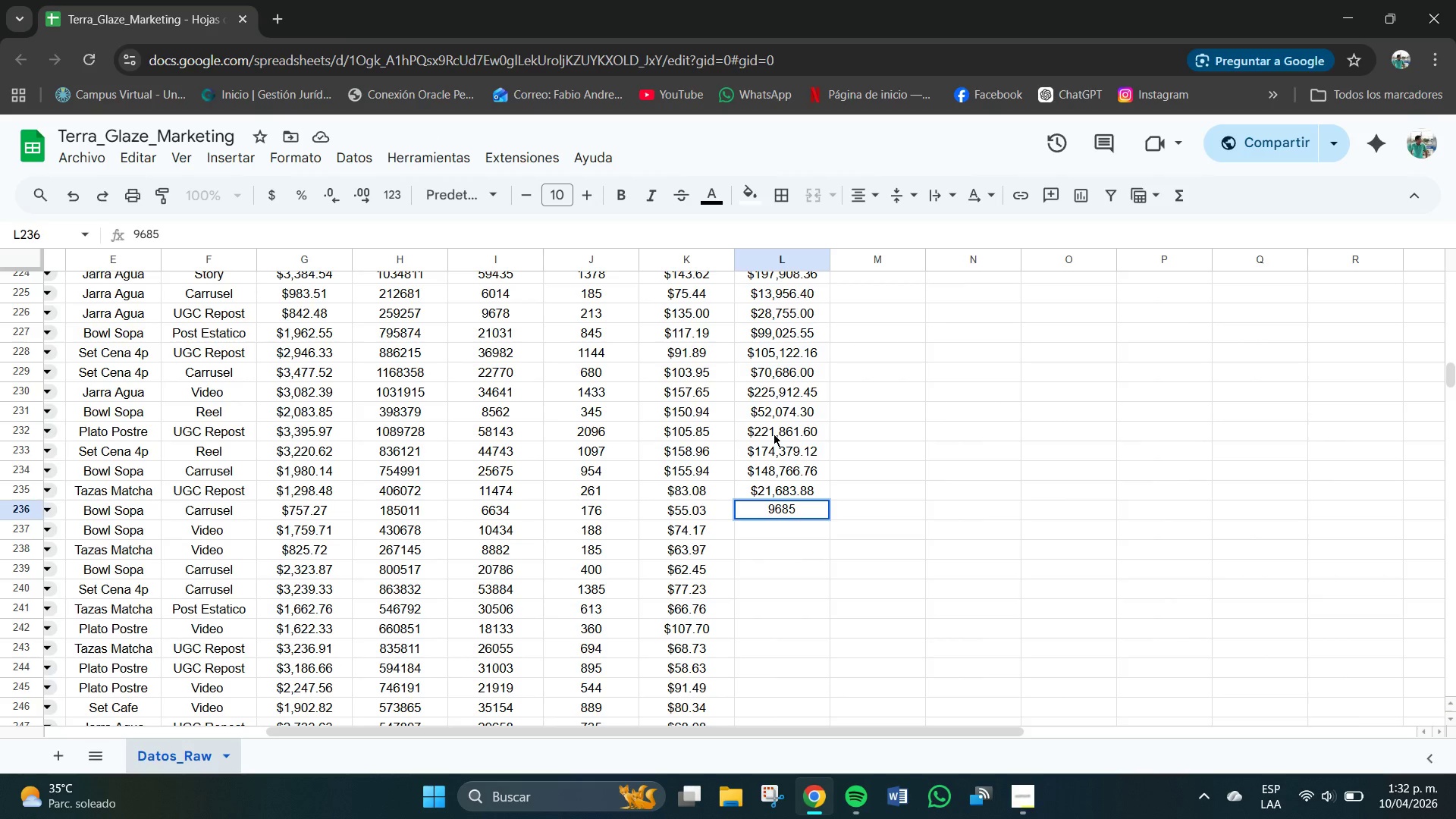 
key(NumpadDecimal)
 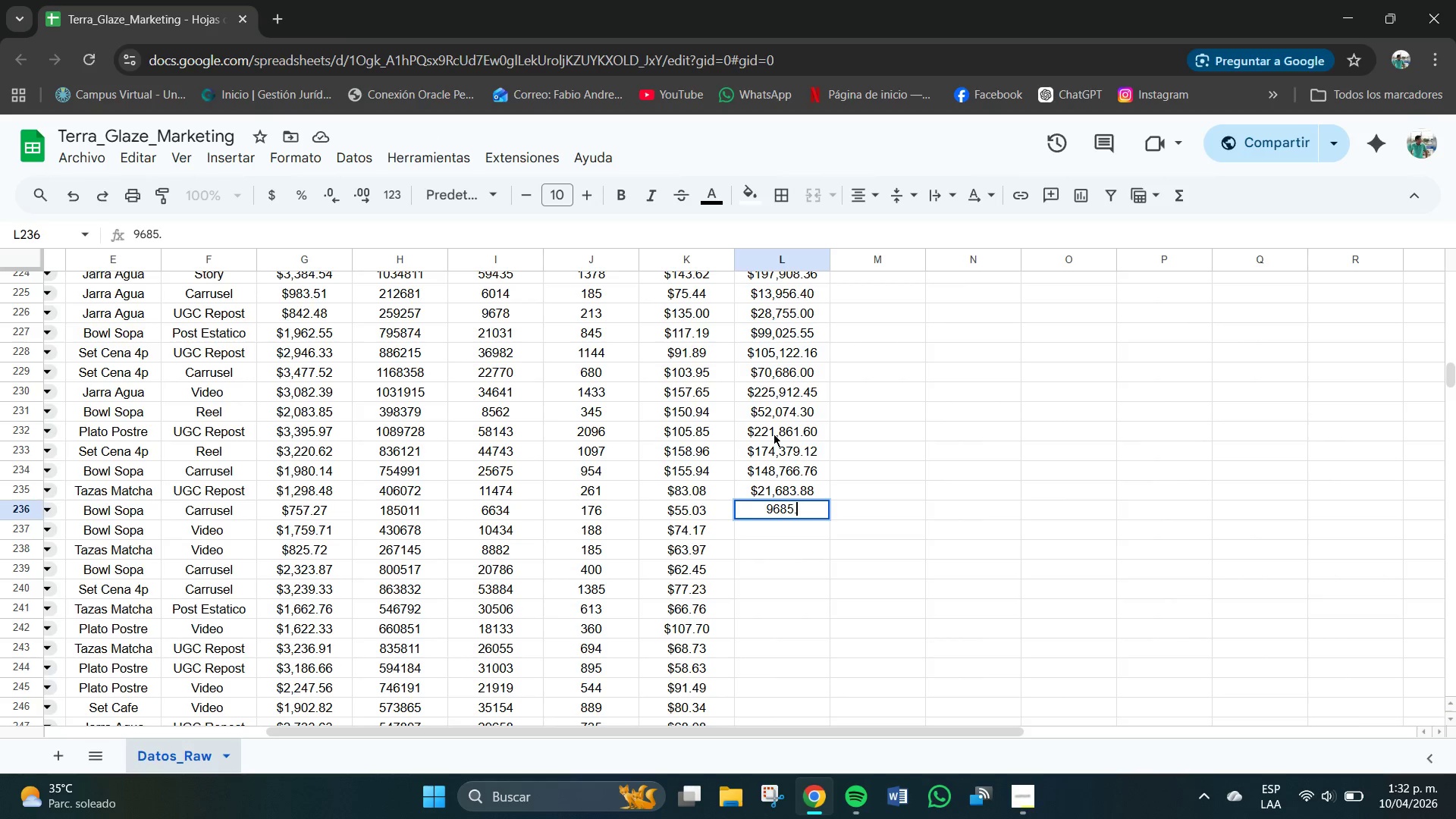 
key(Numpad2)
 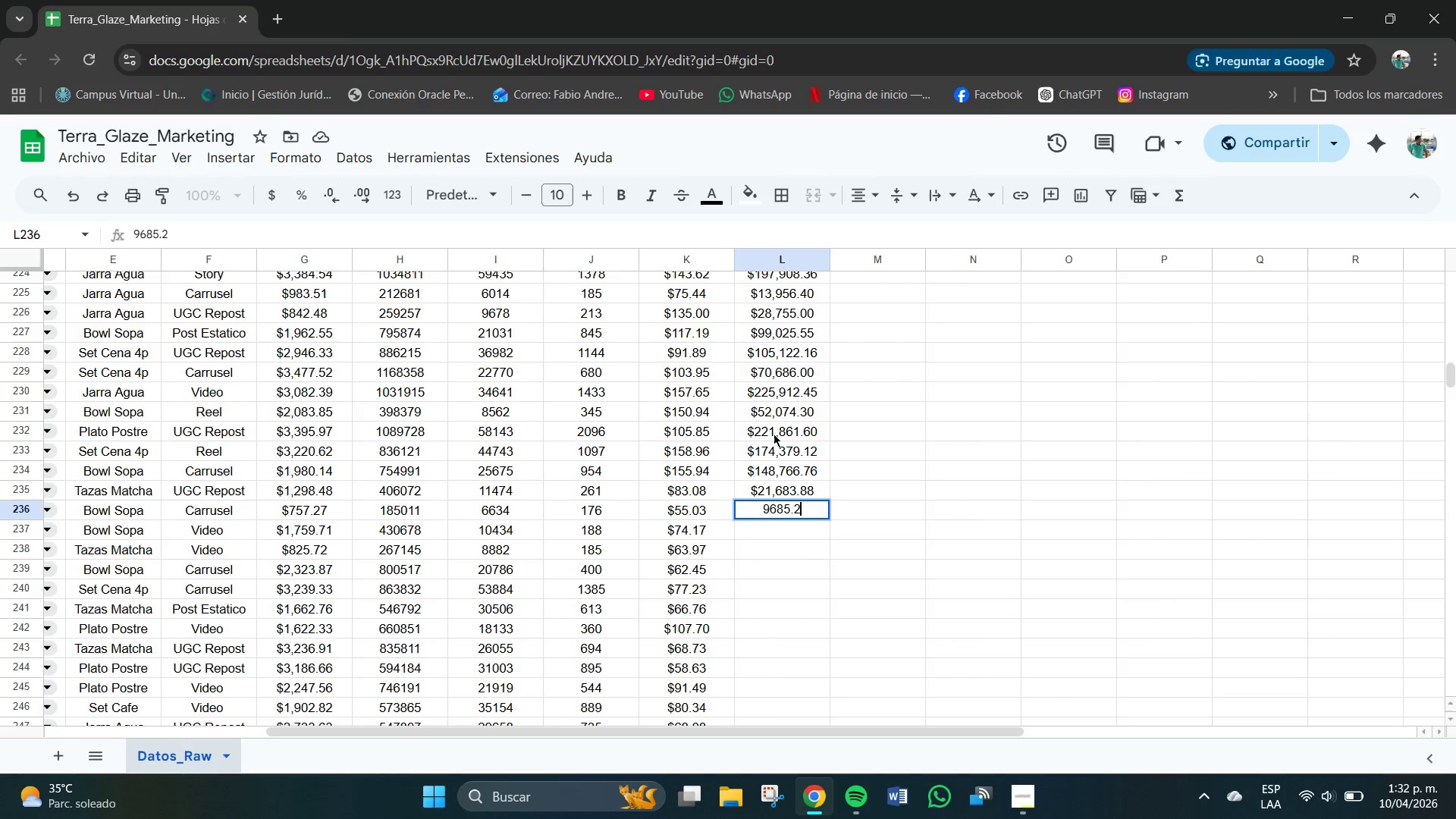 
key(Numpad8)
 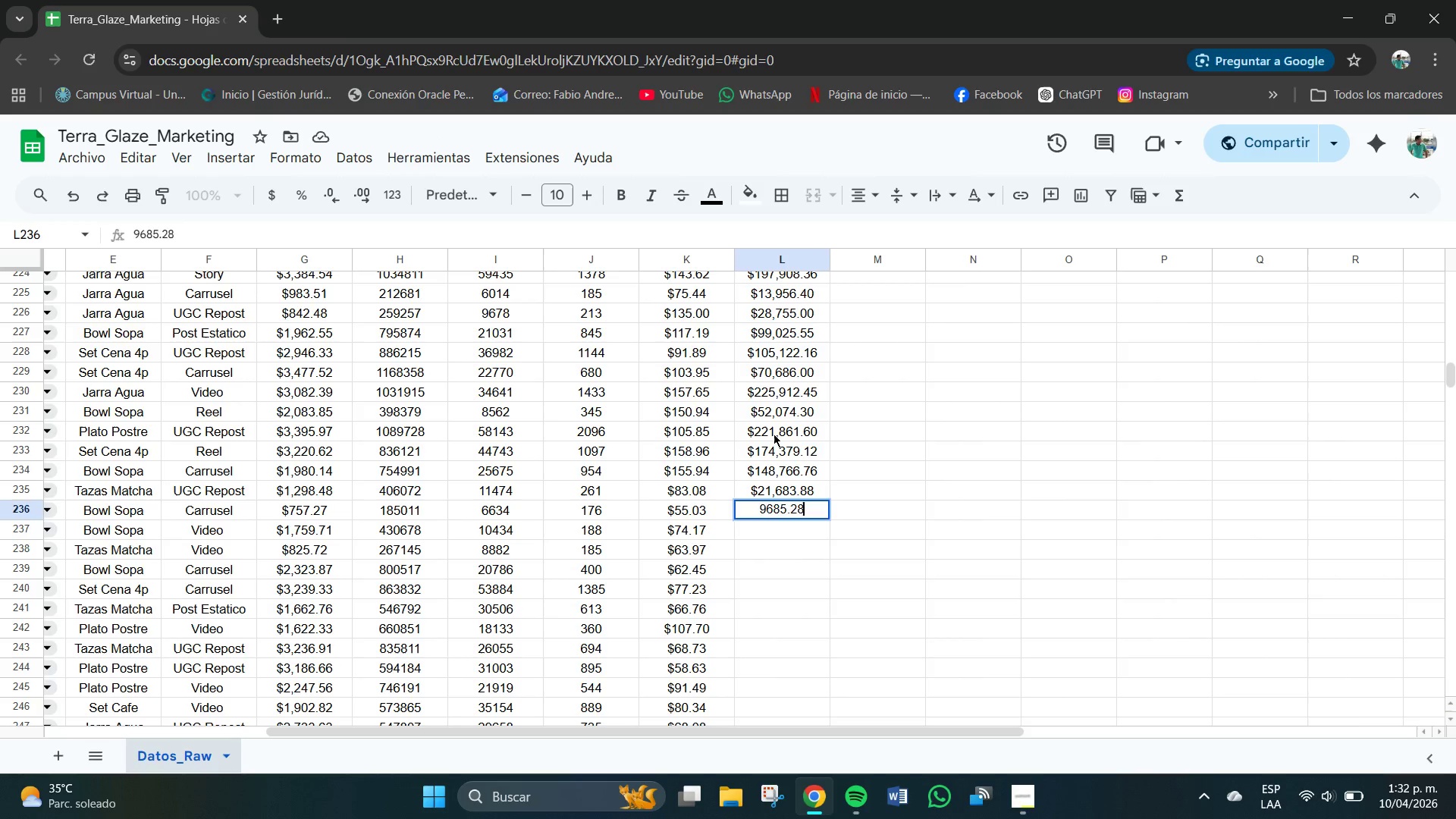 
key(NumpadEnter)
 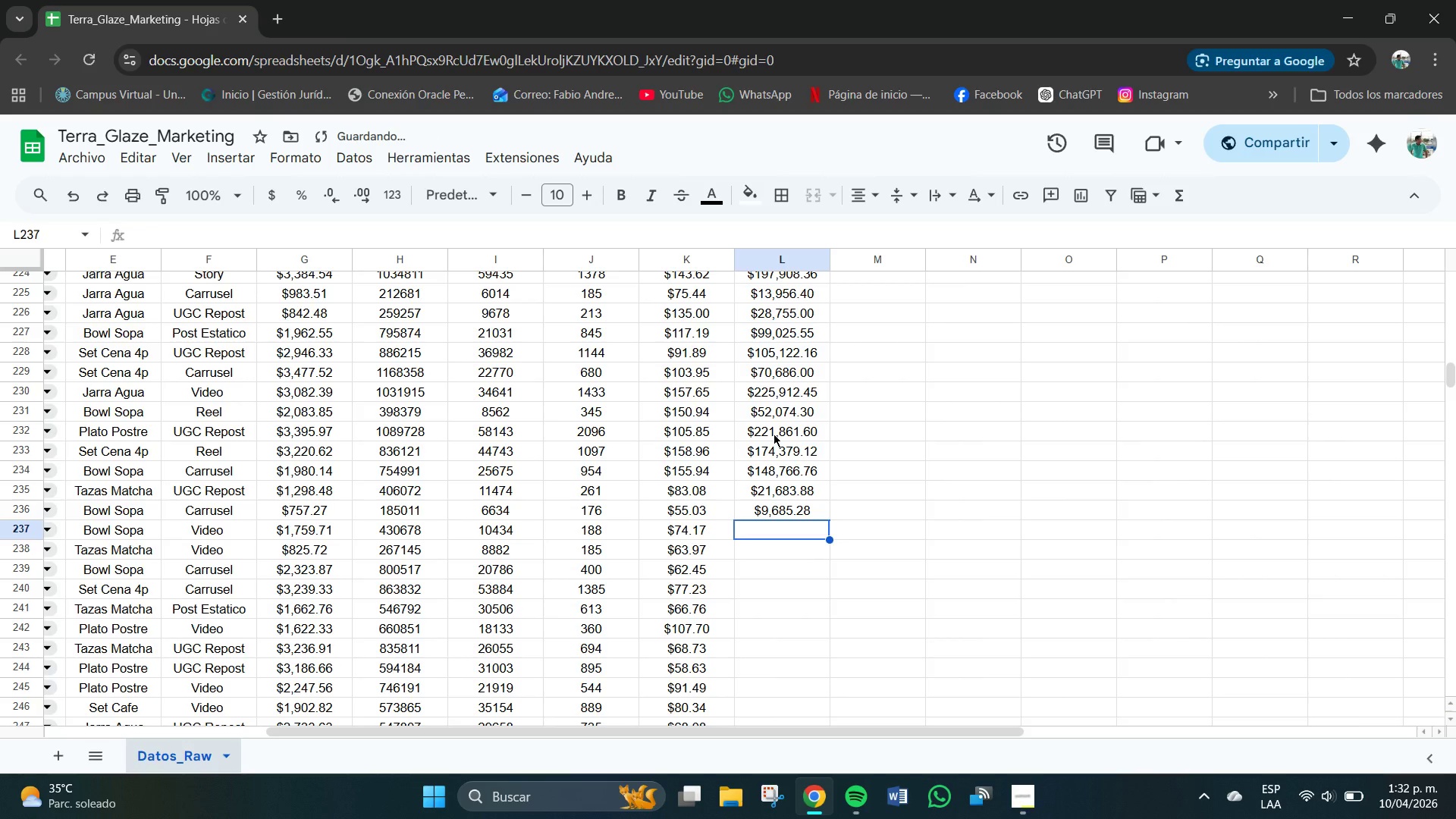 
key(Numpad1)
 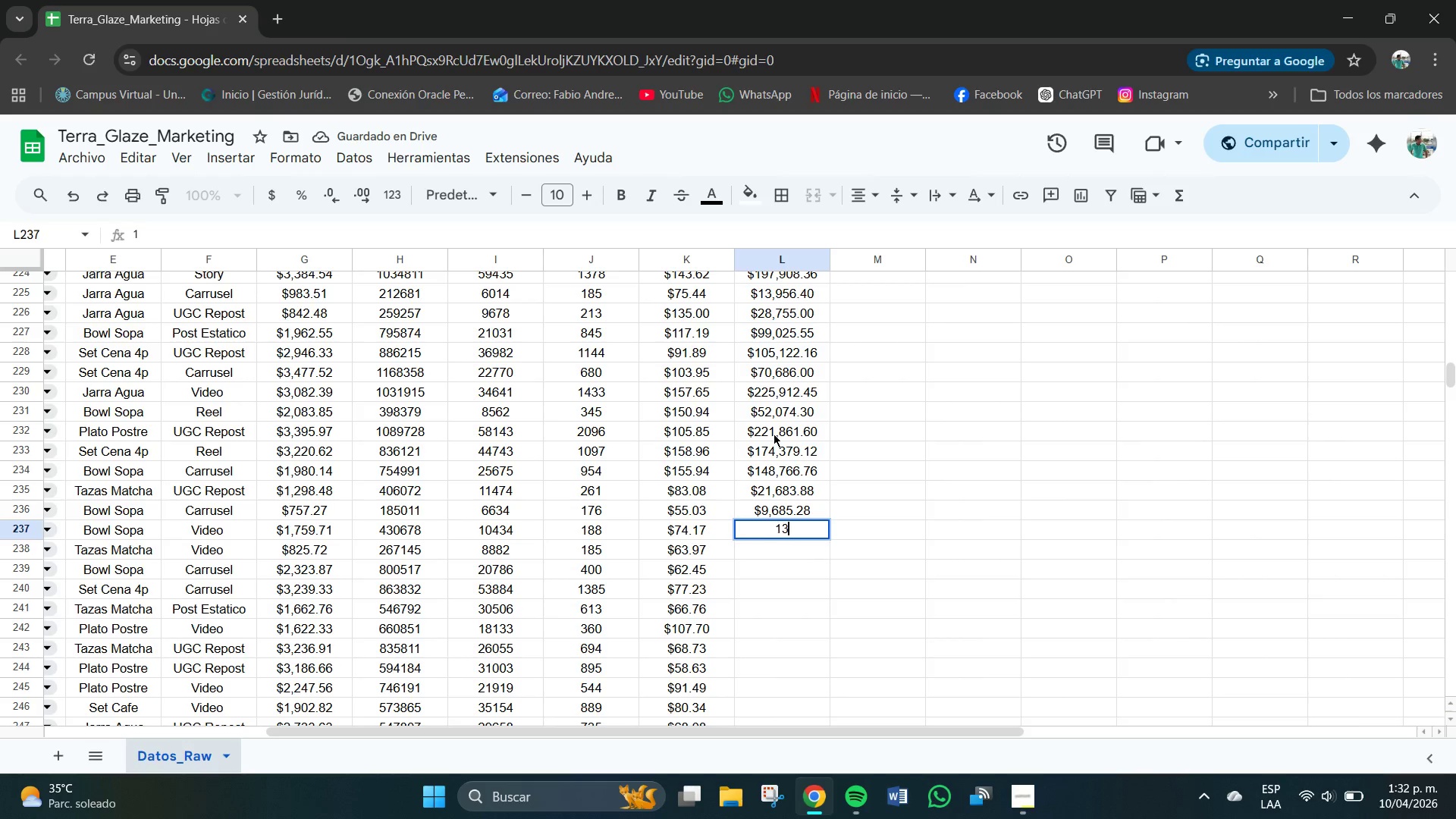 
key(Numpad3)
 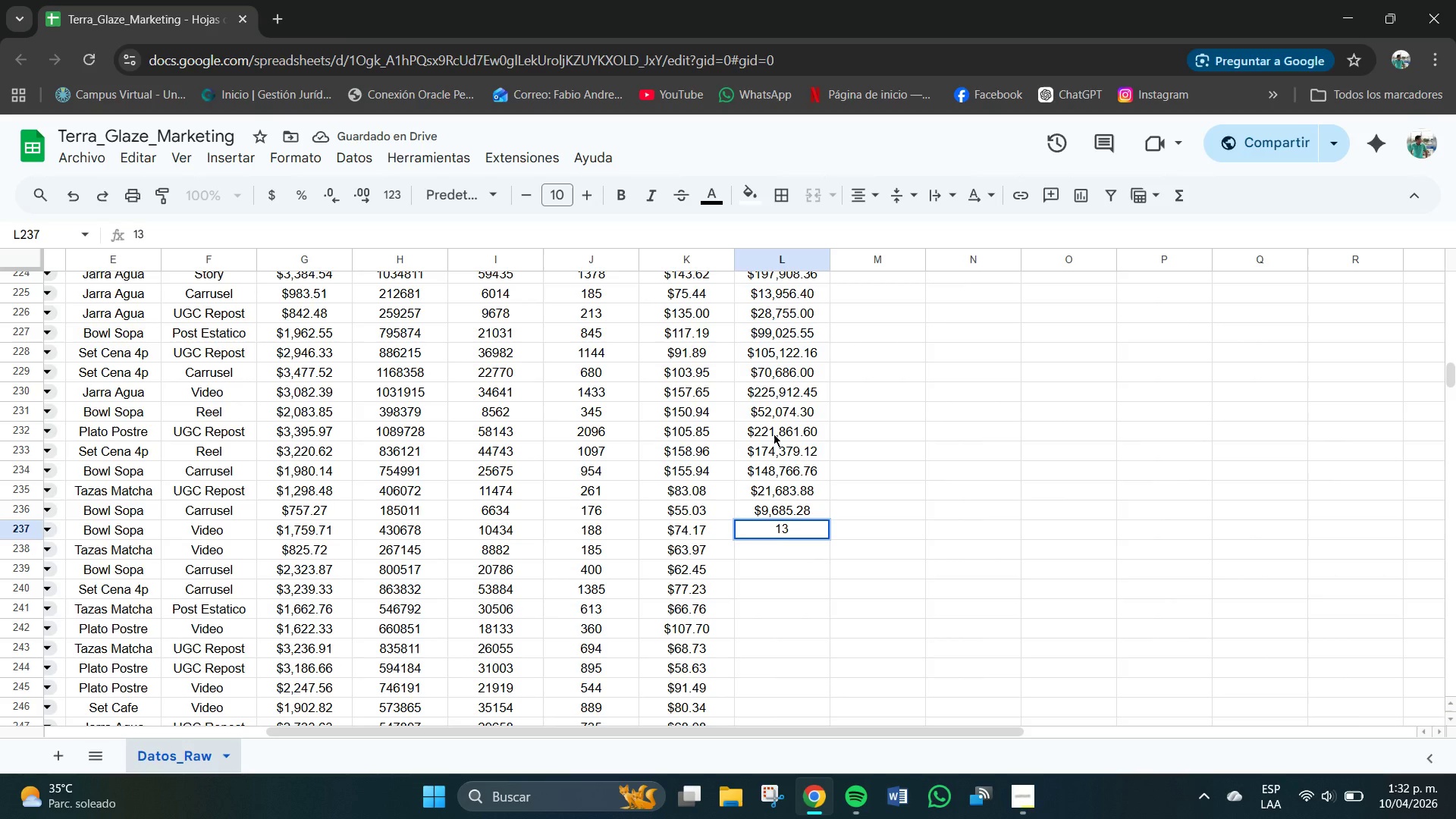 
key(Numpad9)
 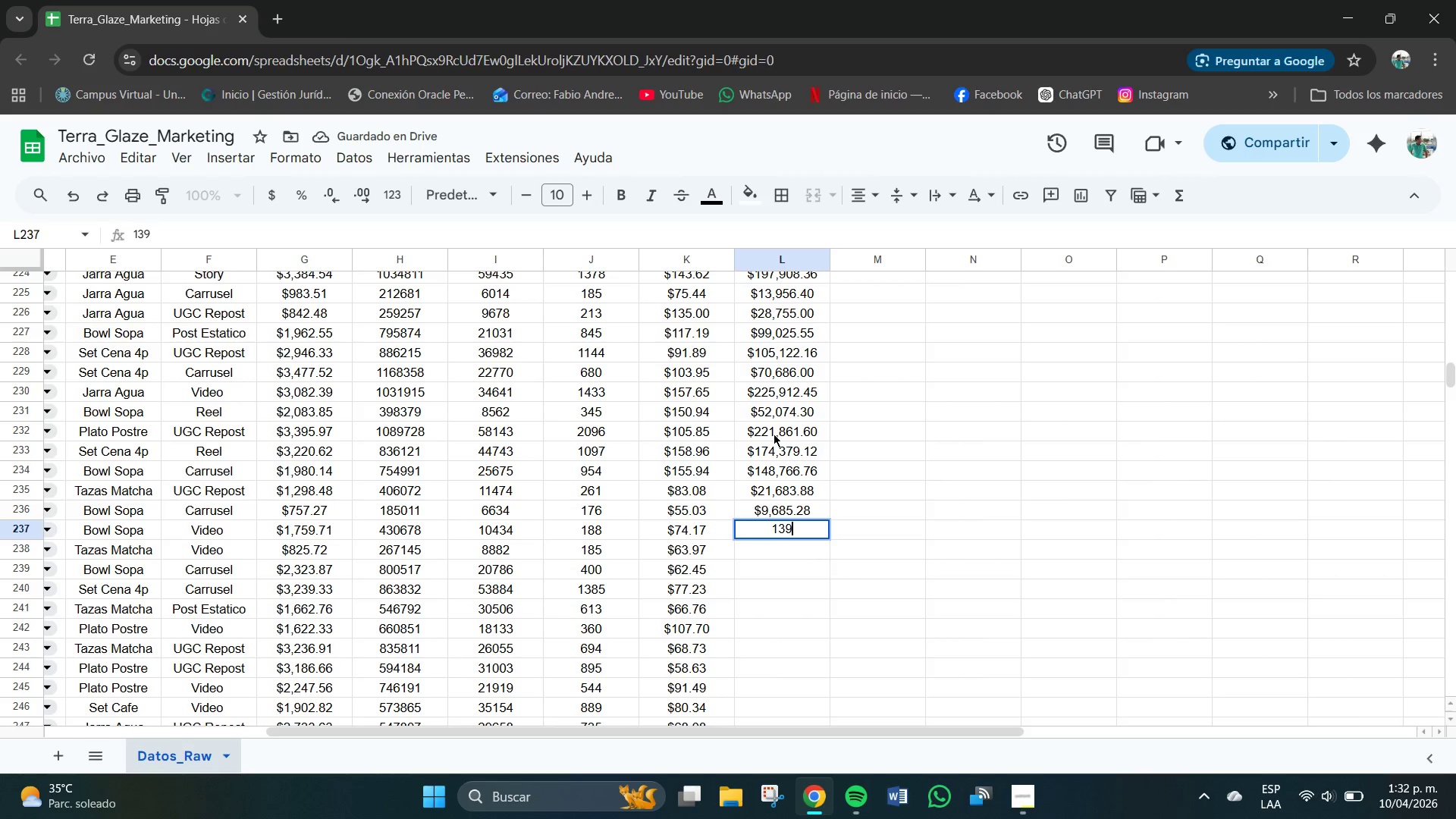 
key(Numpad4)
 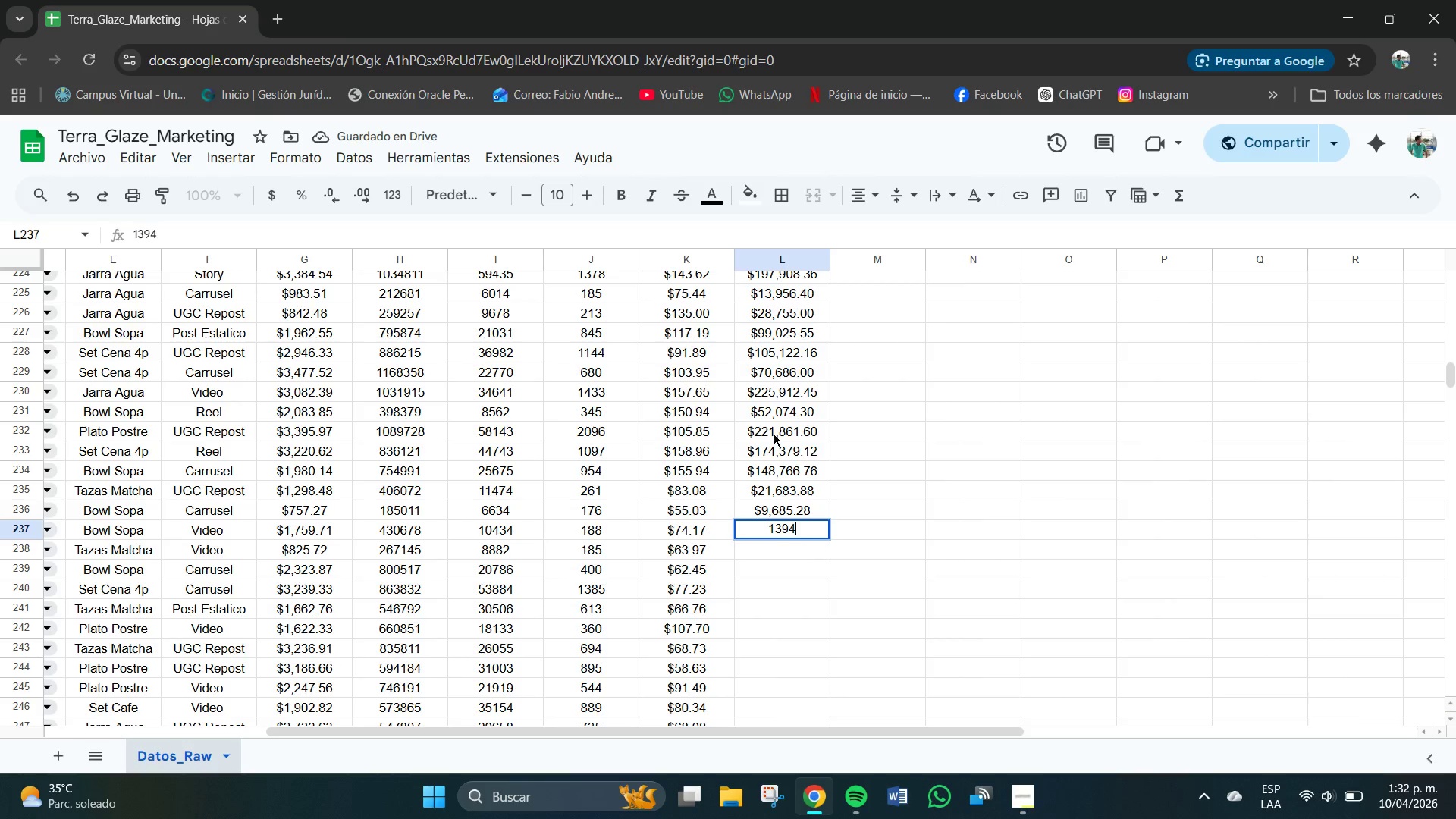 
key(Numpad3)
 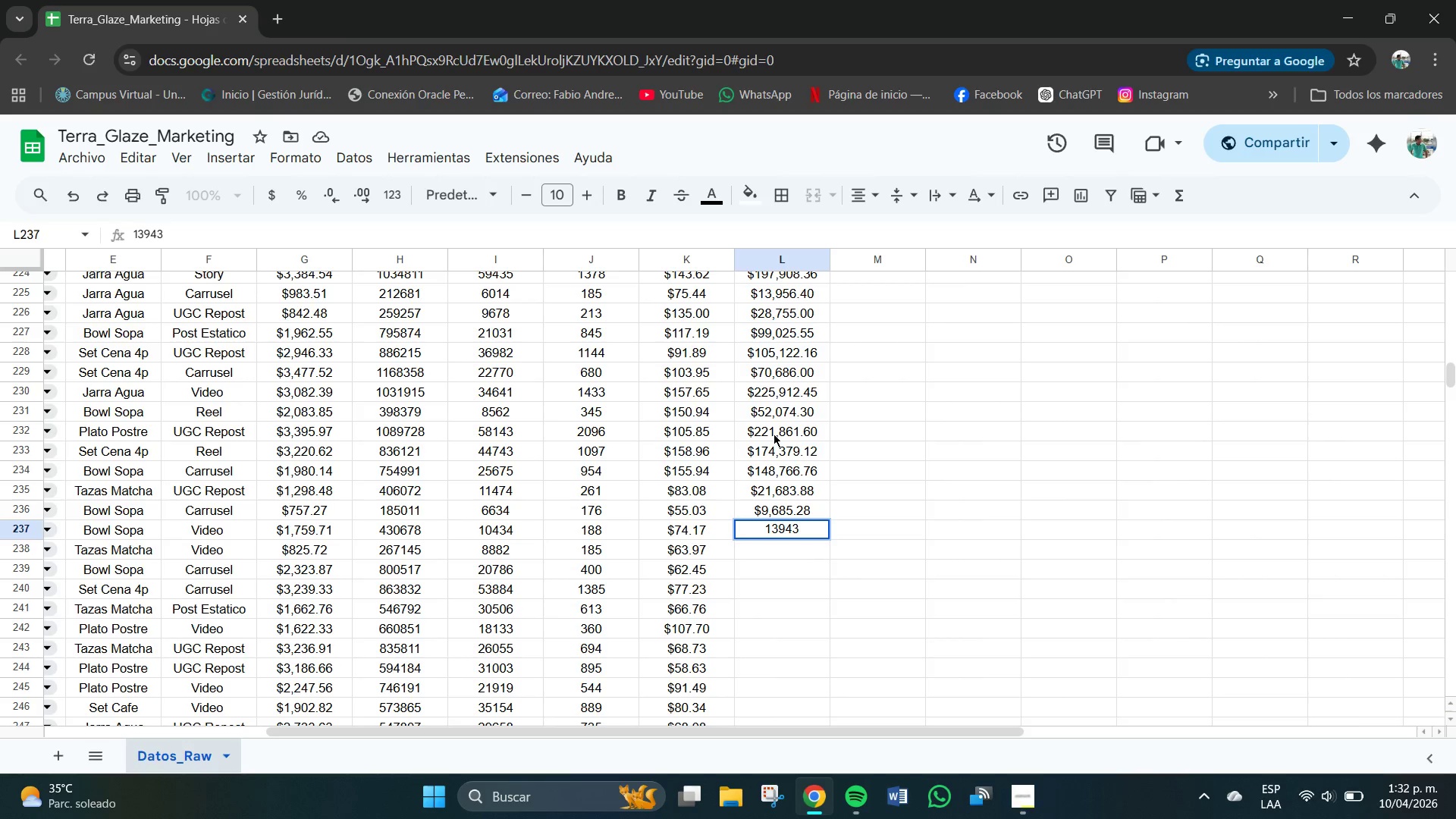 
key(Numpad3)
 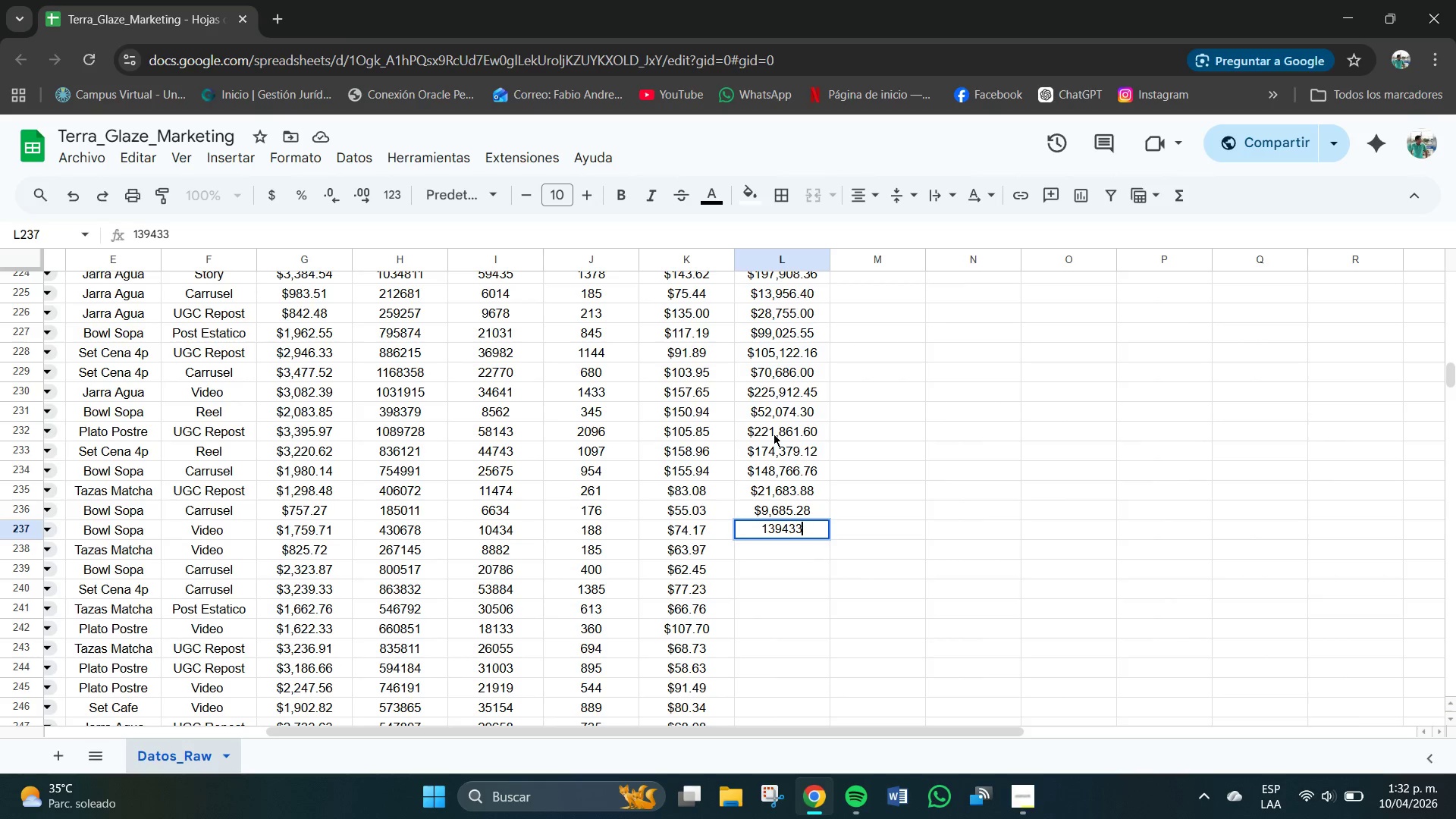 
key(Numpad6)
 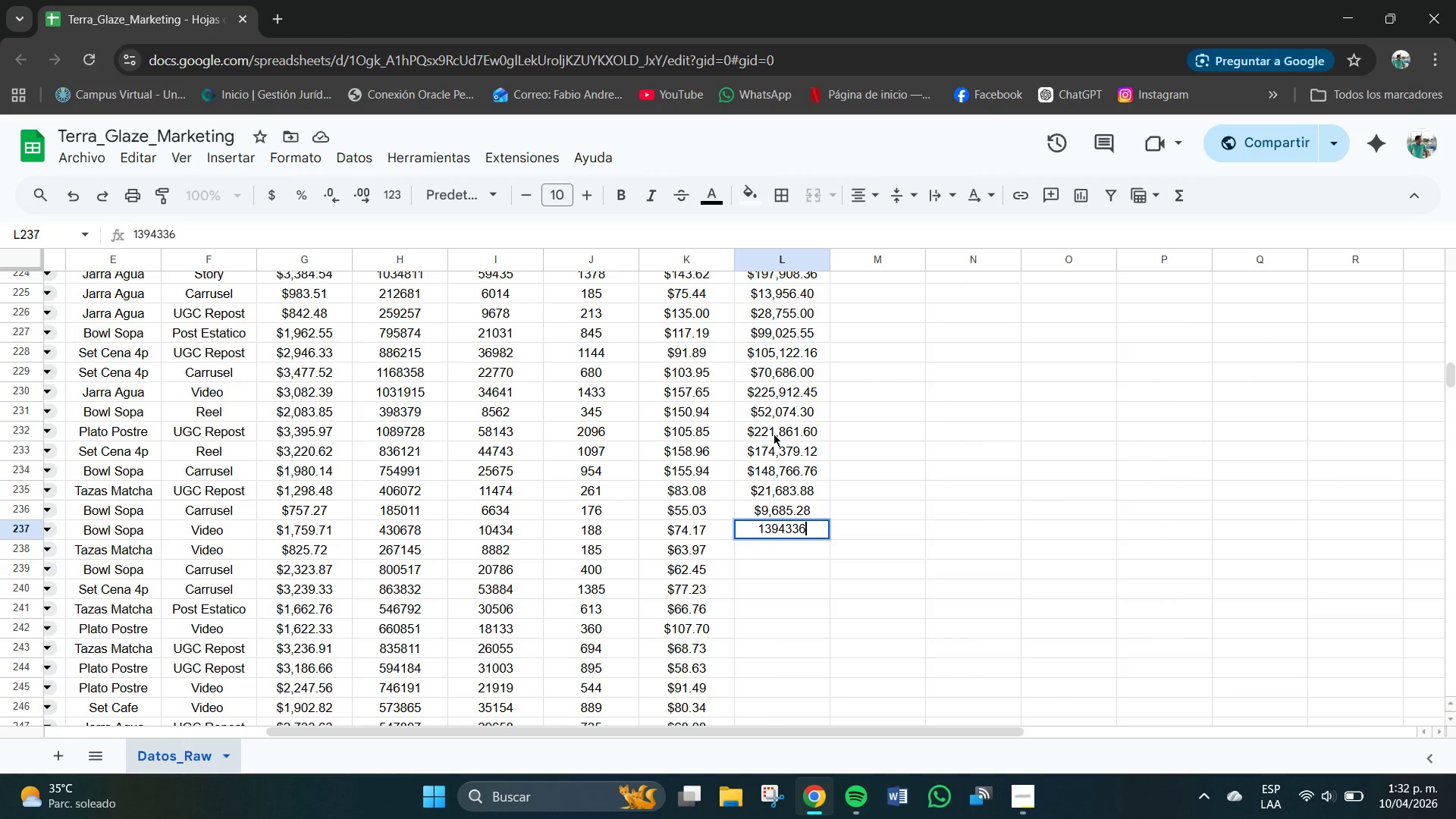 
key(NumpadEnter)
 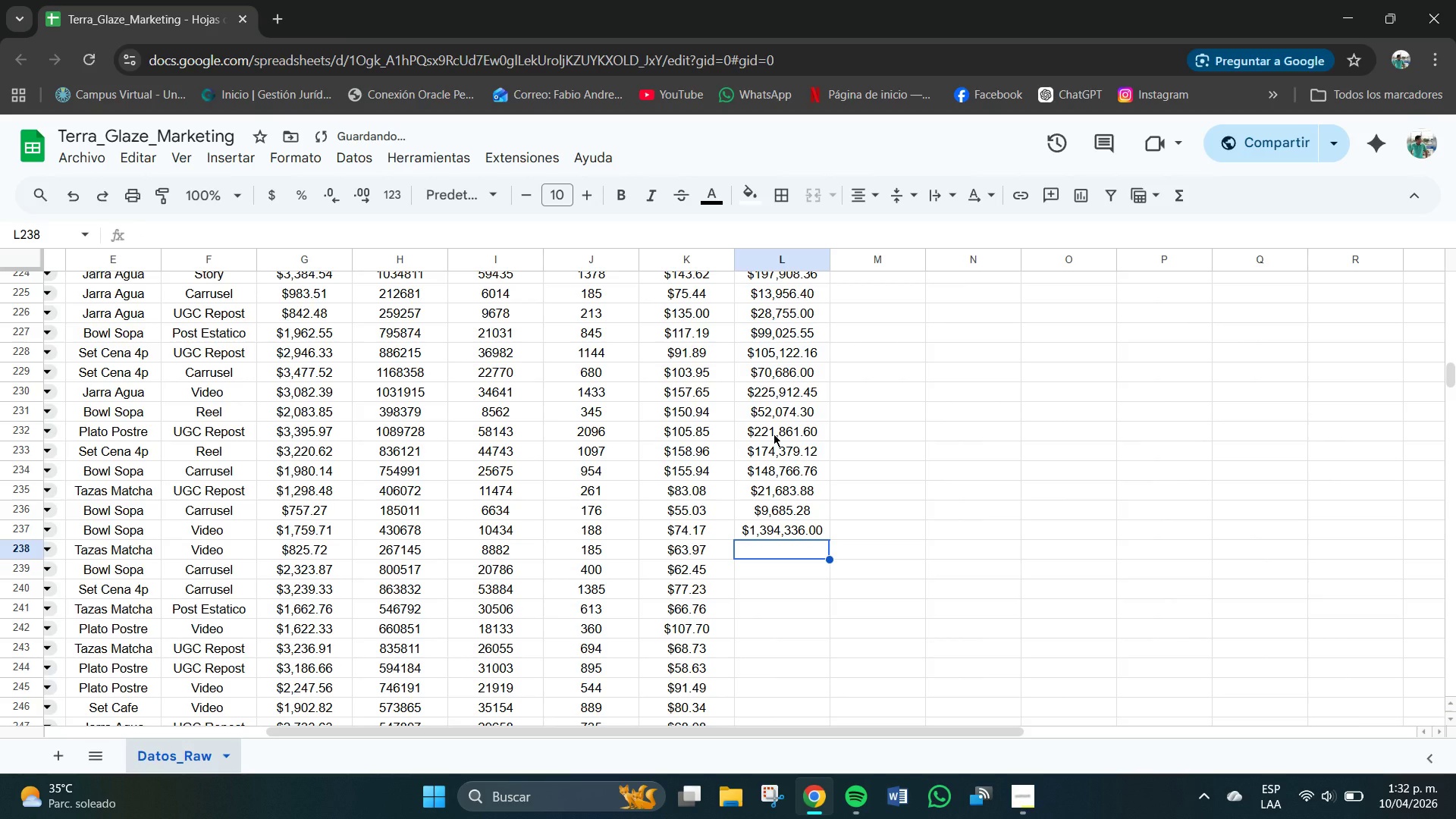 
key(Numpad1)
 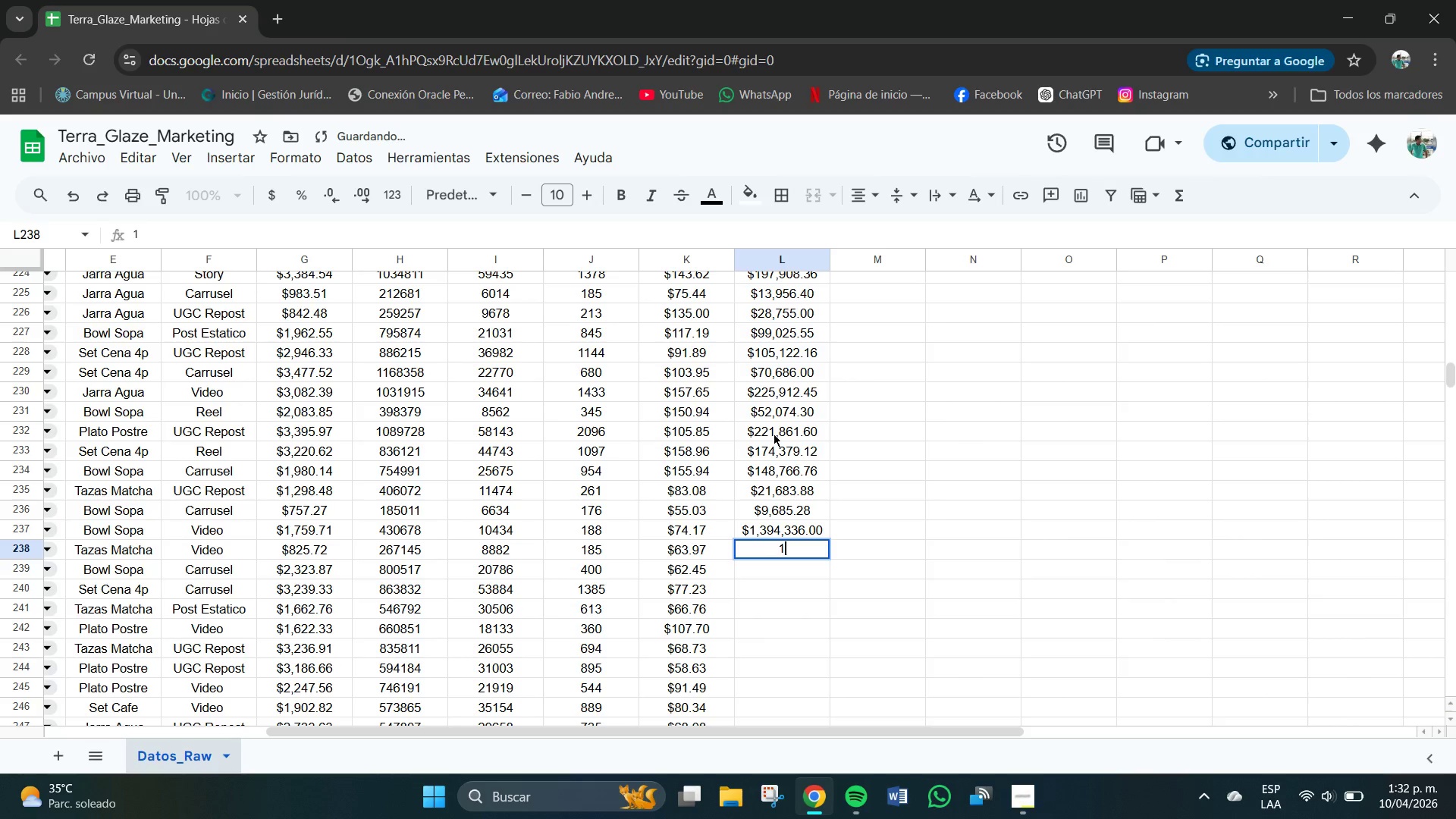 
key(Numpad1)
 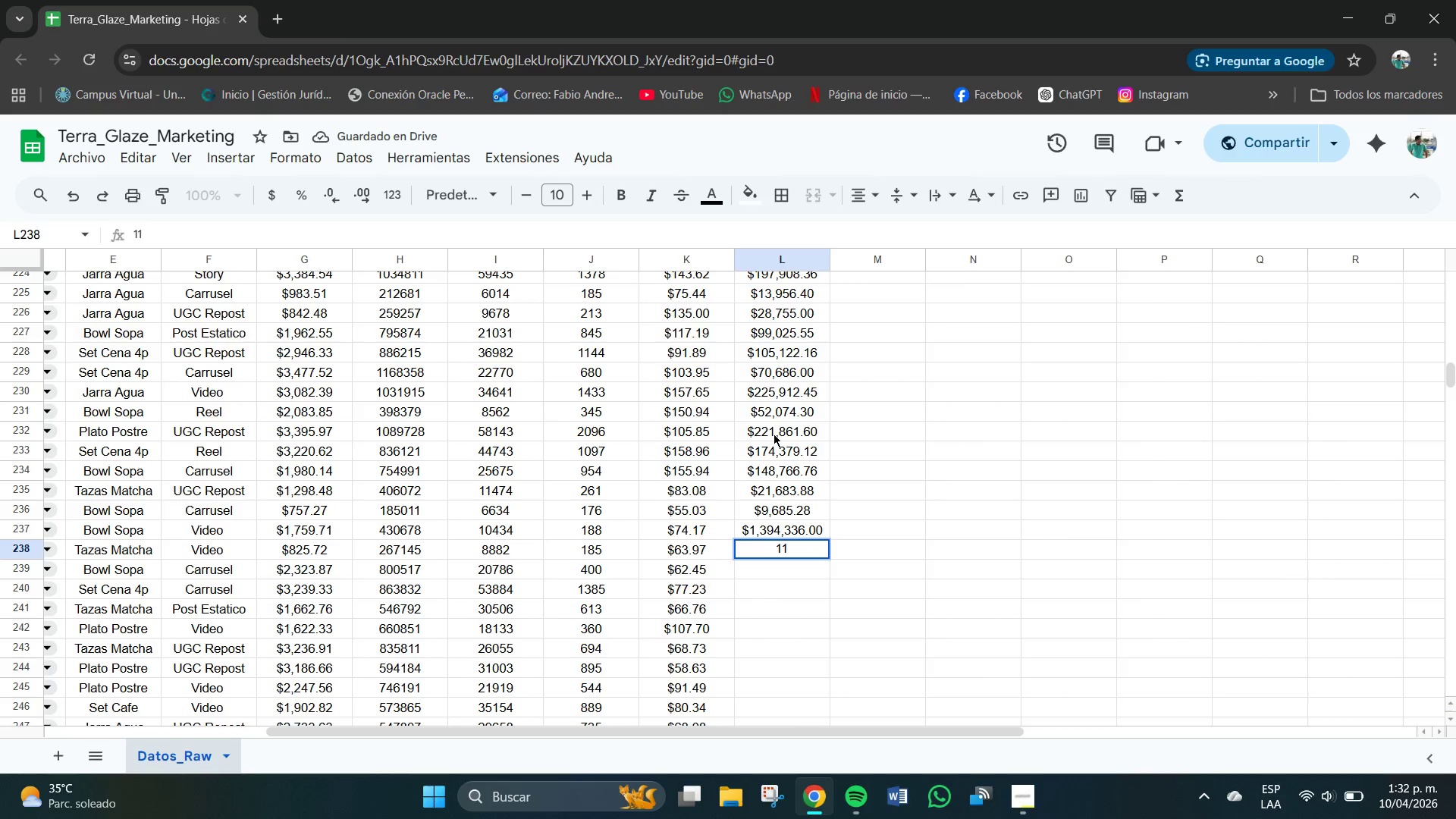 
key(Numpad3)
 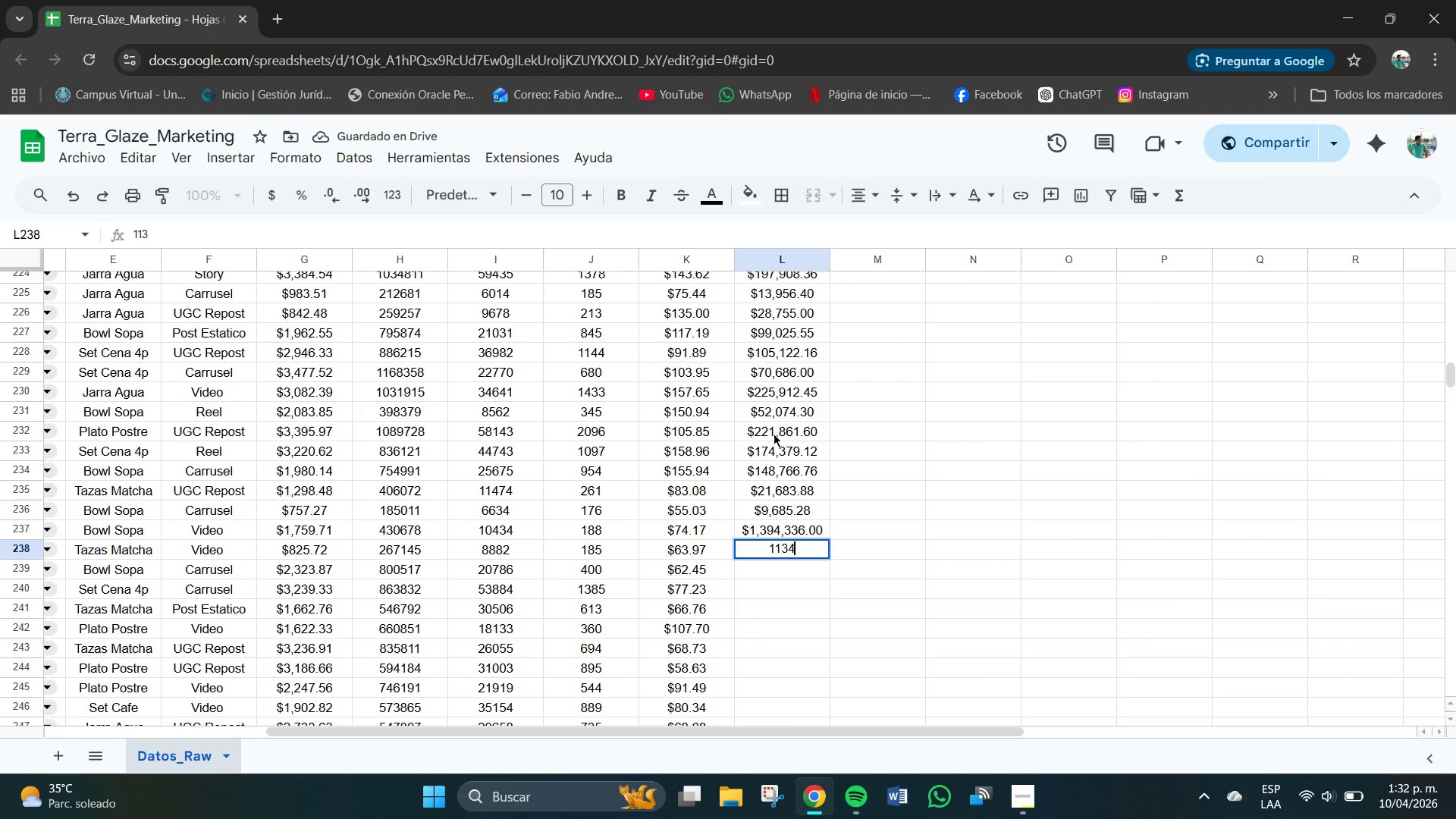 
key(Numpad4)
 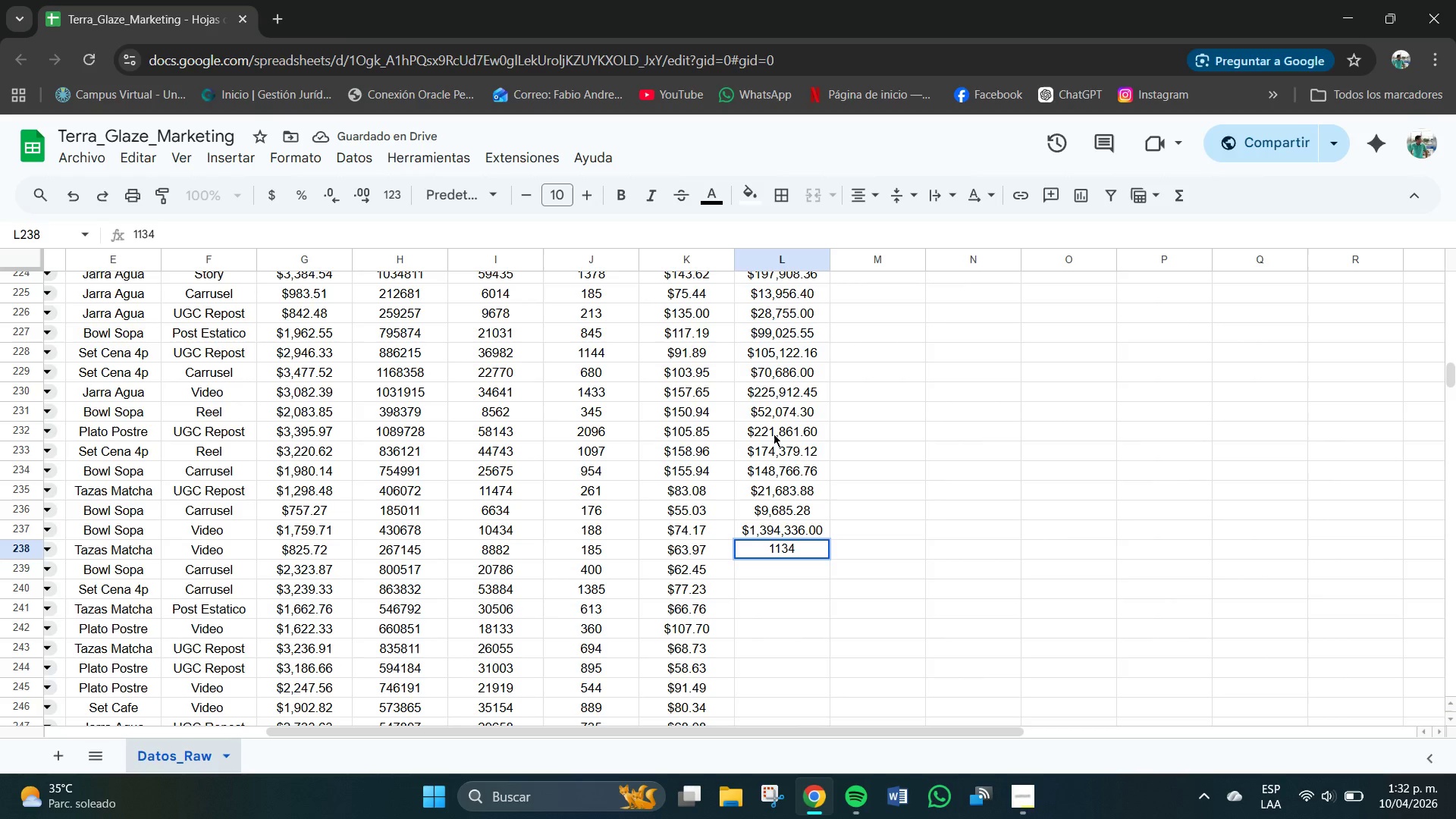 
key(NumpadDecimal)
 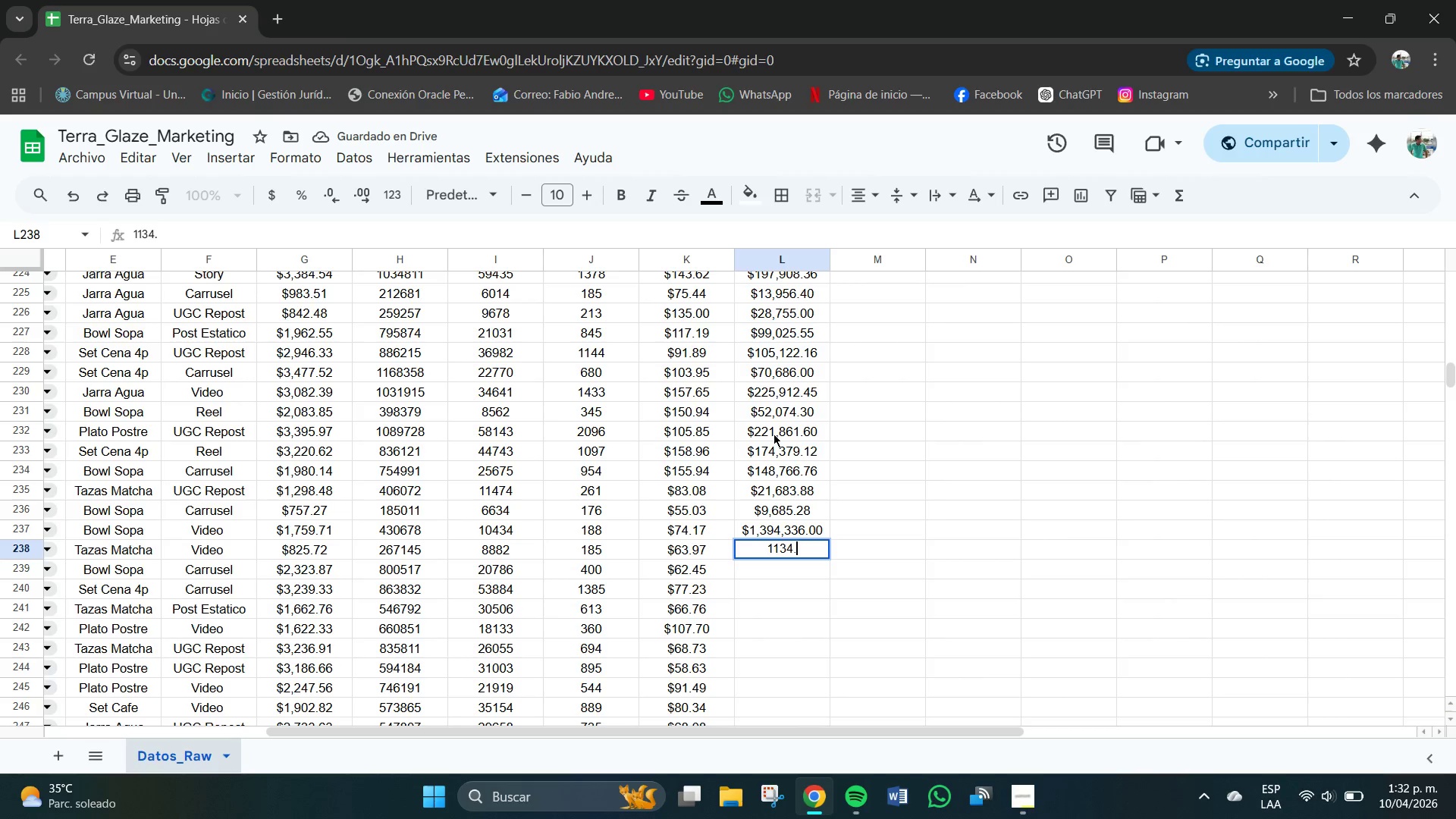 
key(Numpad4)
 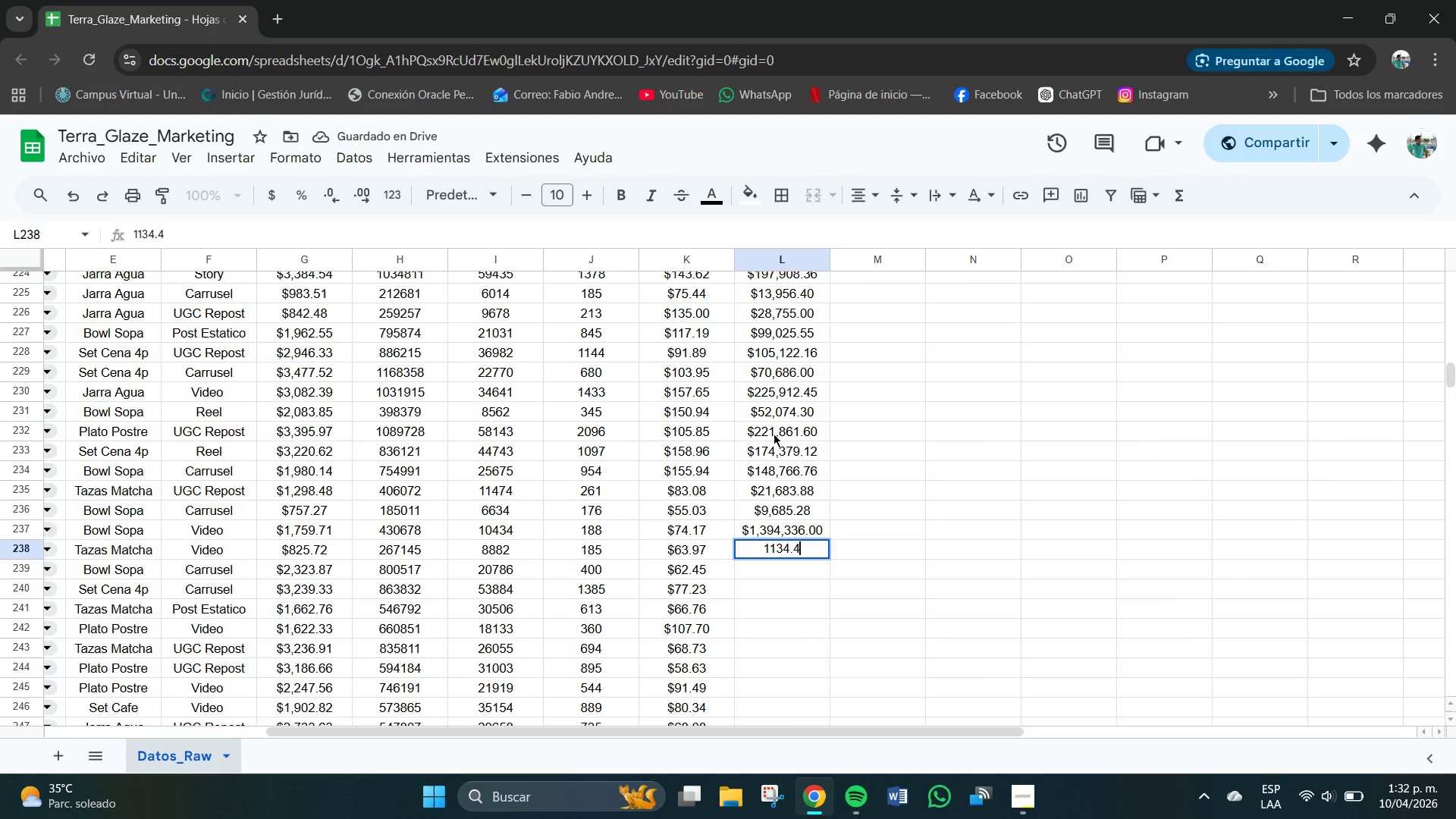 
key(Numpad5)
 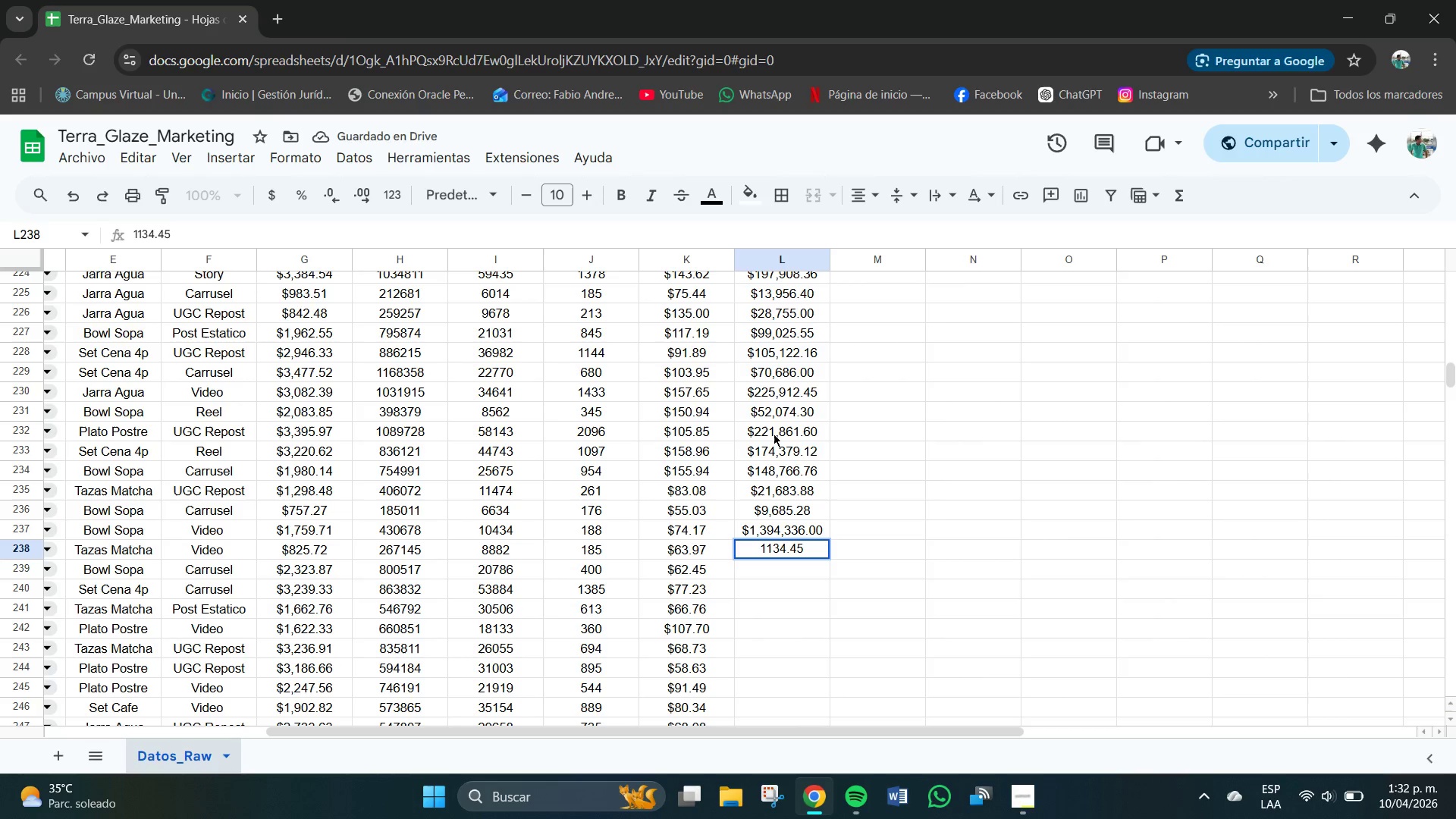 
key(NumpadEnter)
 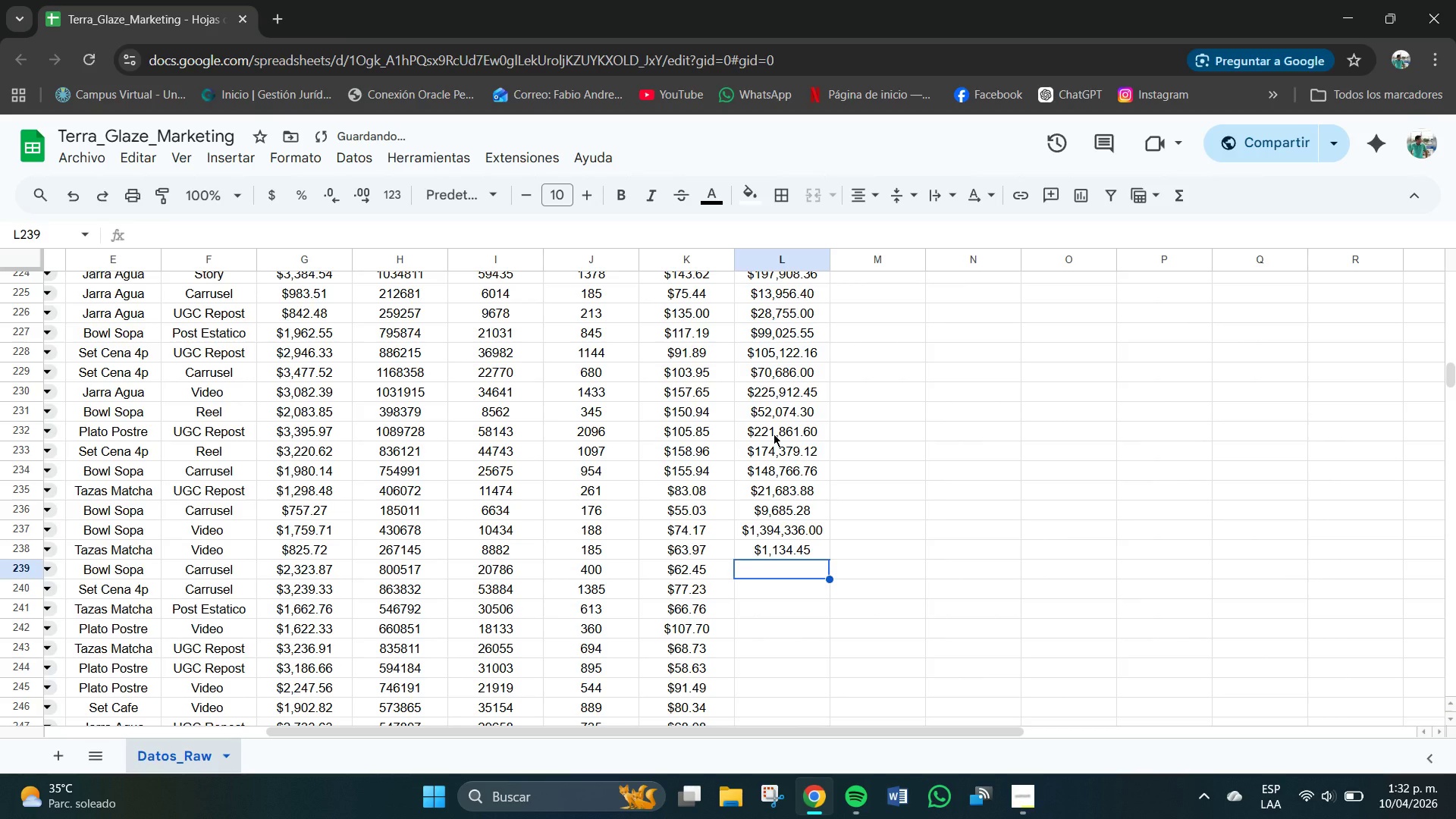 
key(Control+Z)
 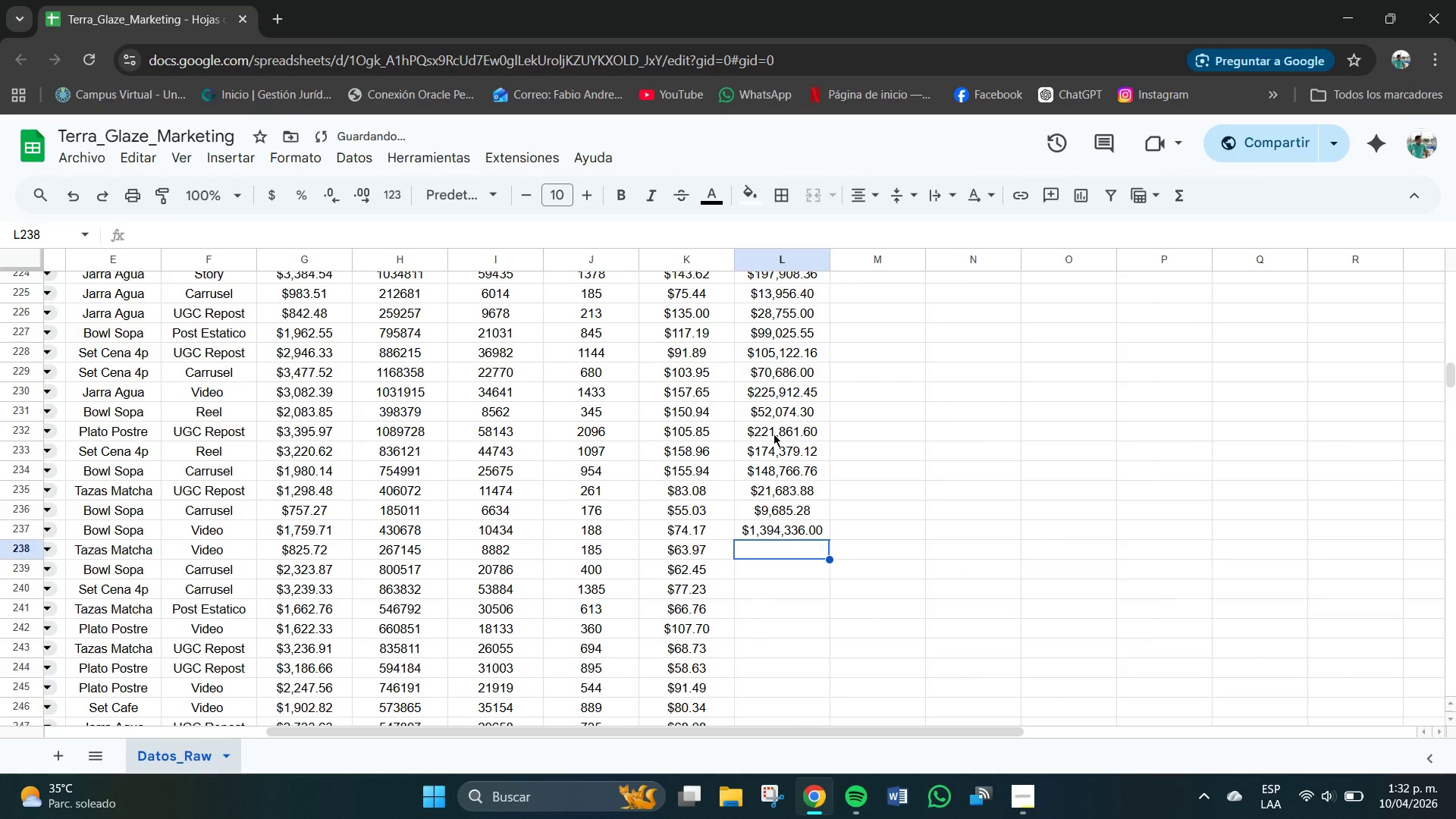 
key(Control+Z)
 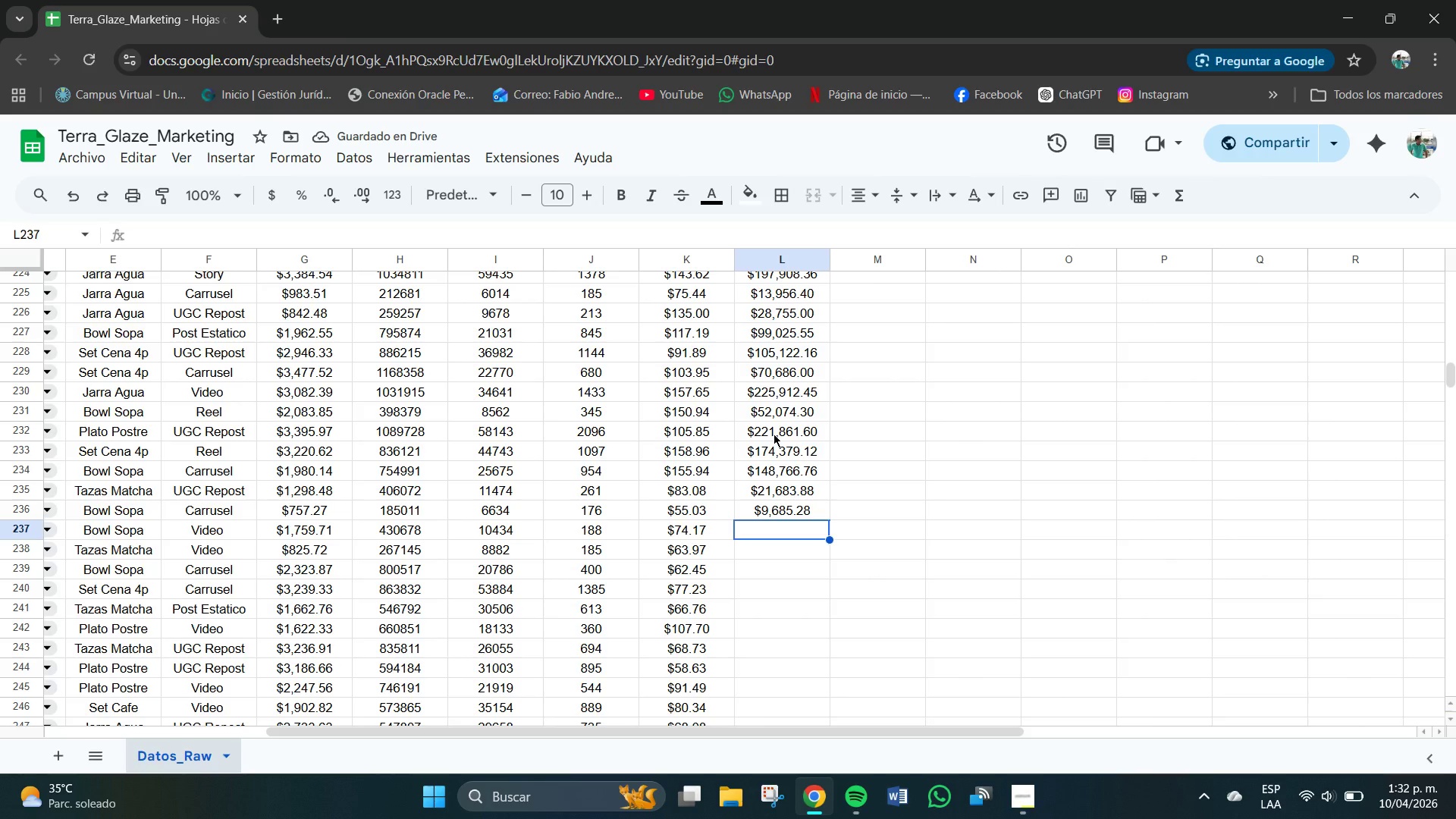 
wait(10.11)
 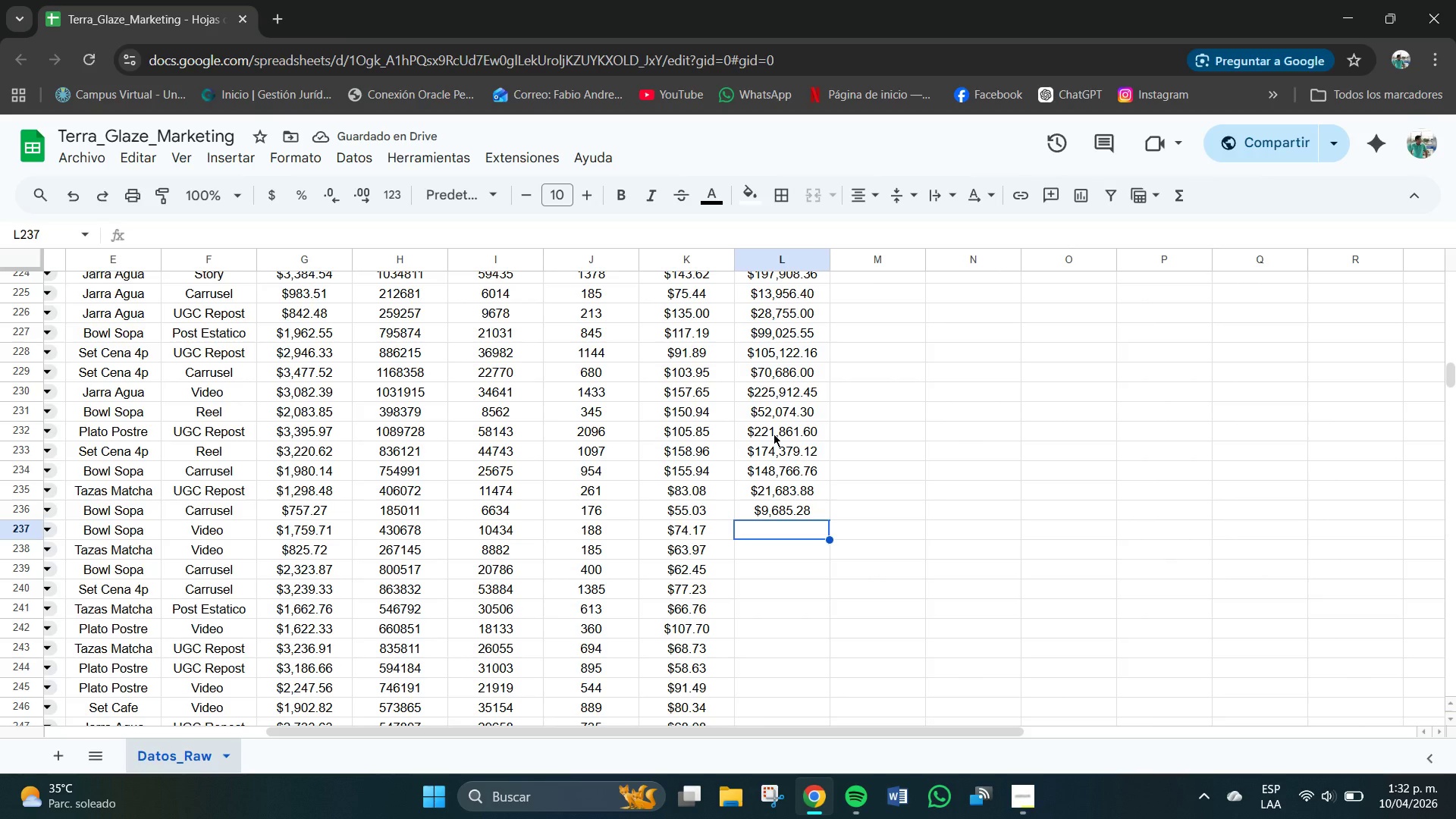 
key(Numpad1)
 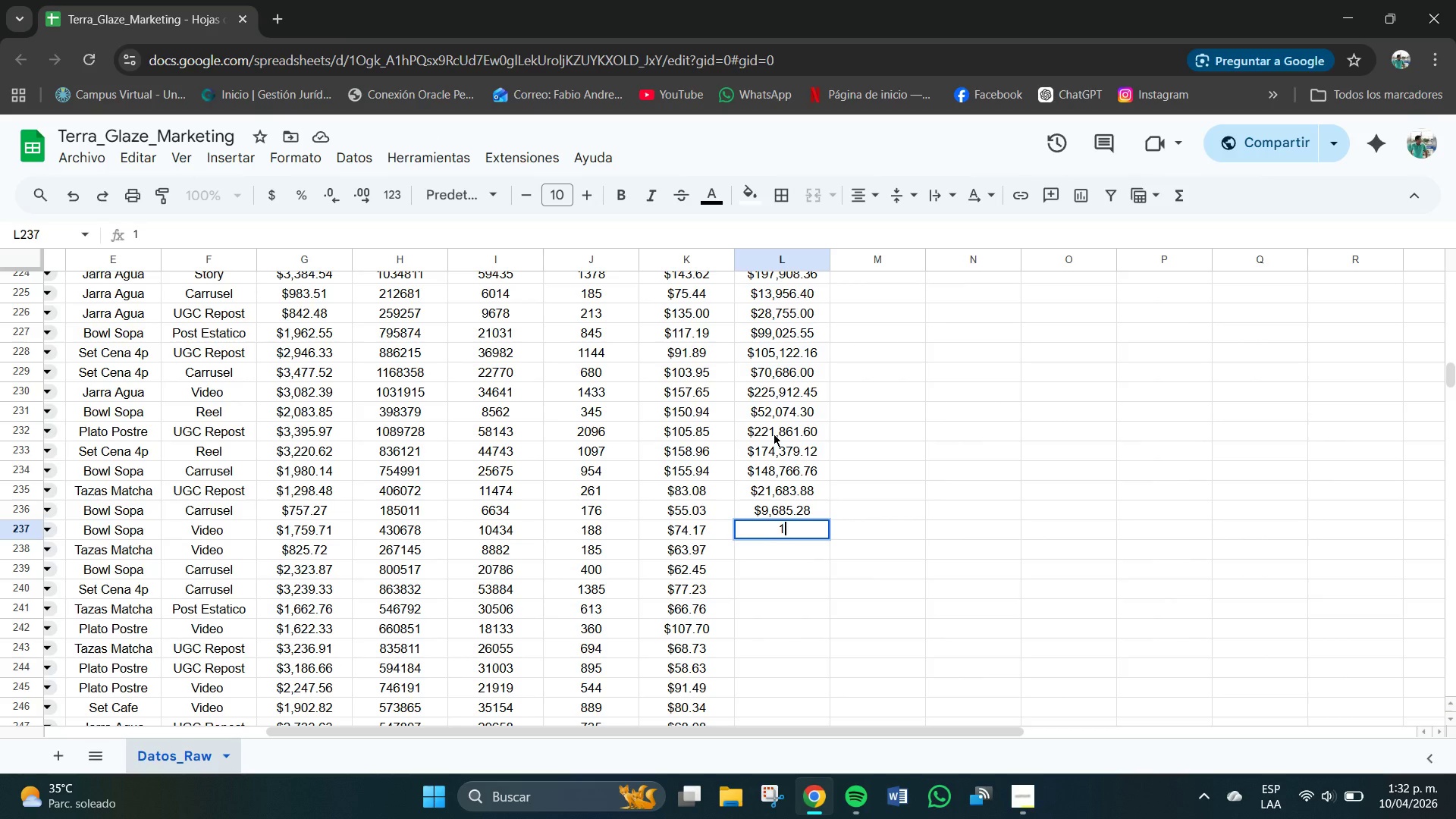 
key(Numpad3)
 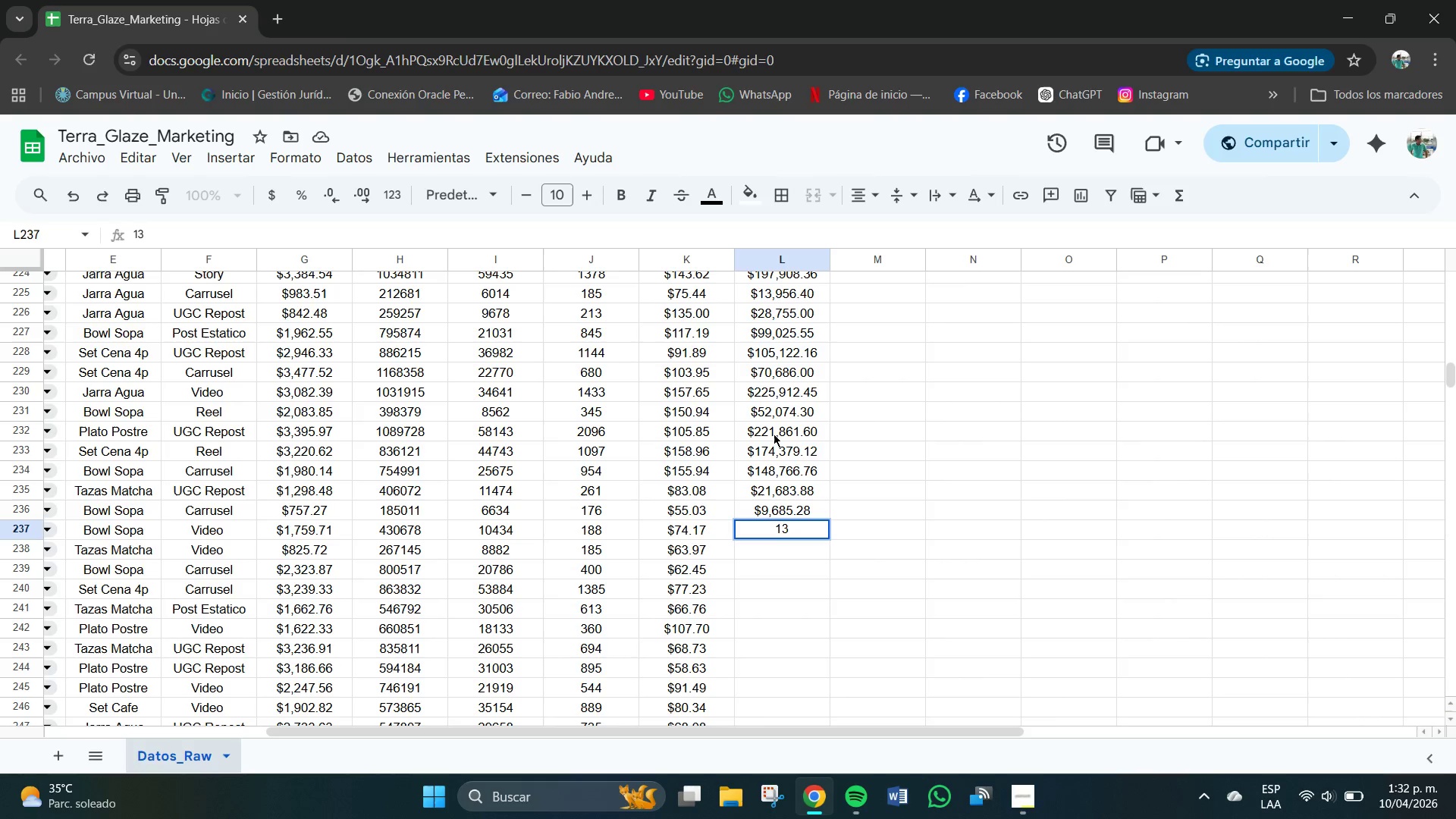 
key(Numpad9)
 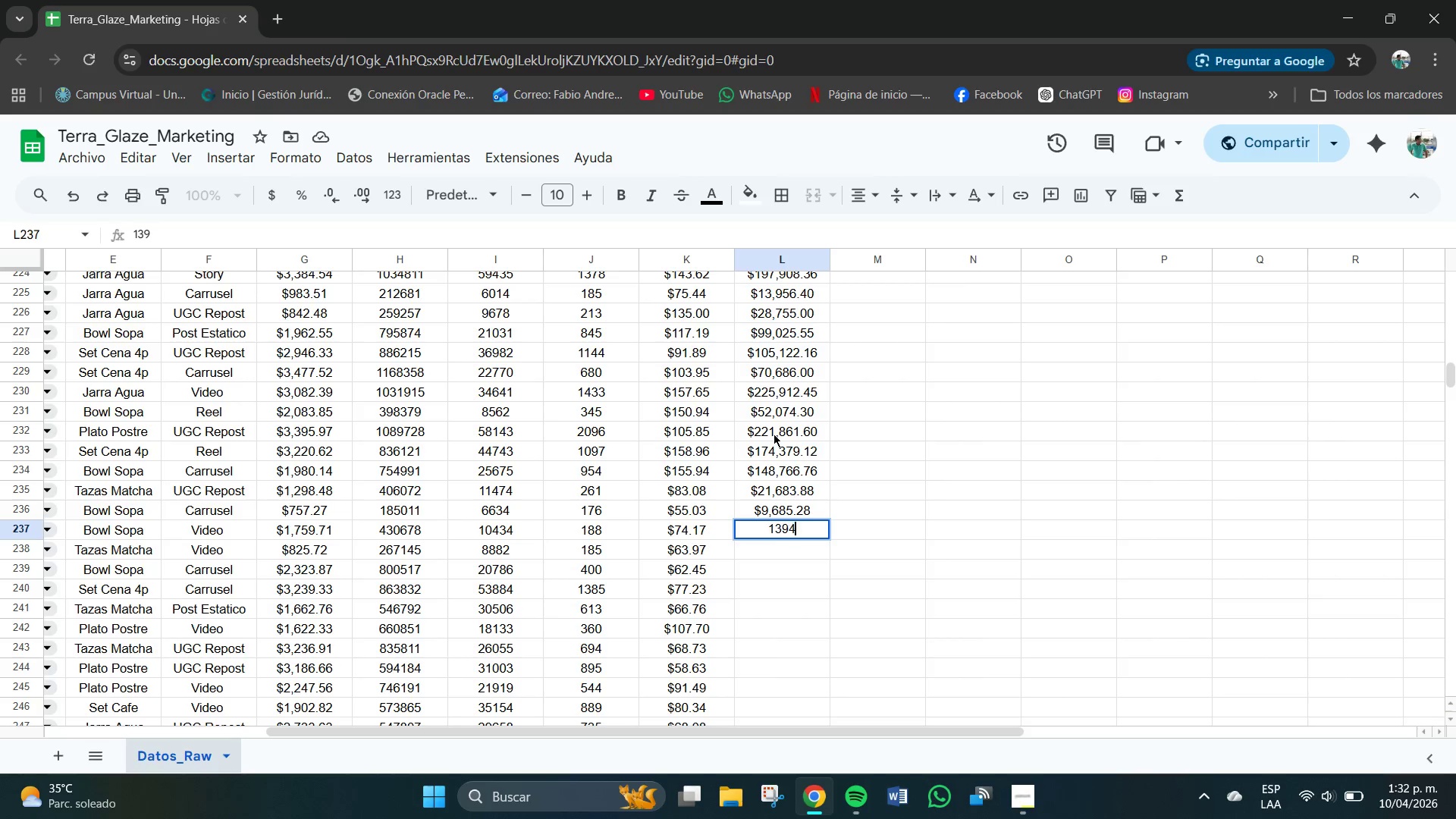 
key(Numpad4)
 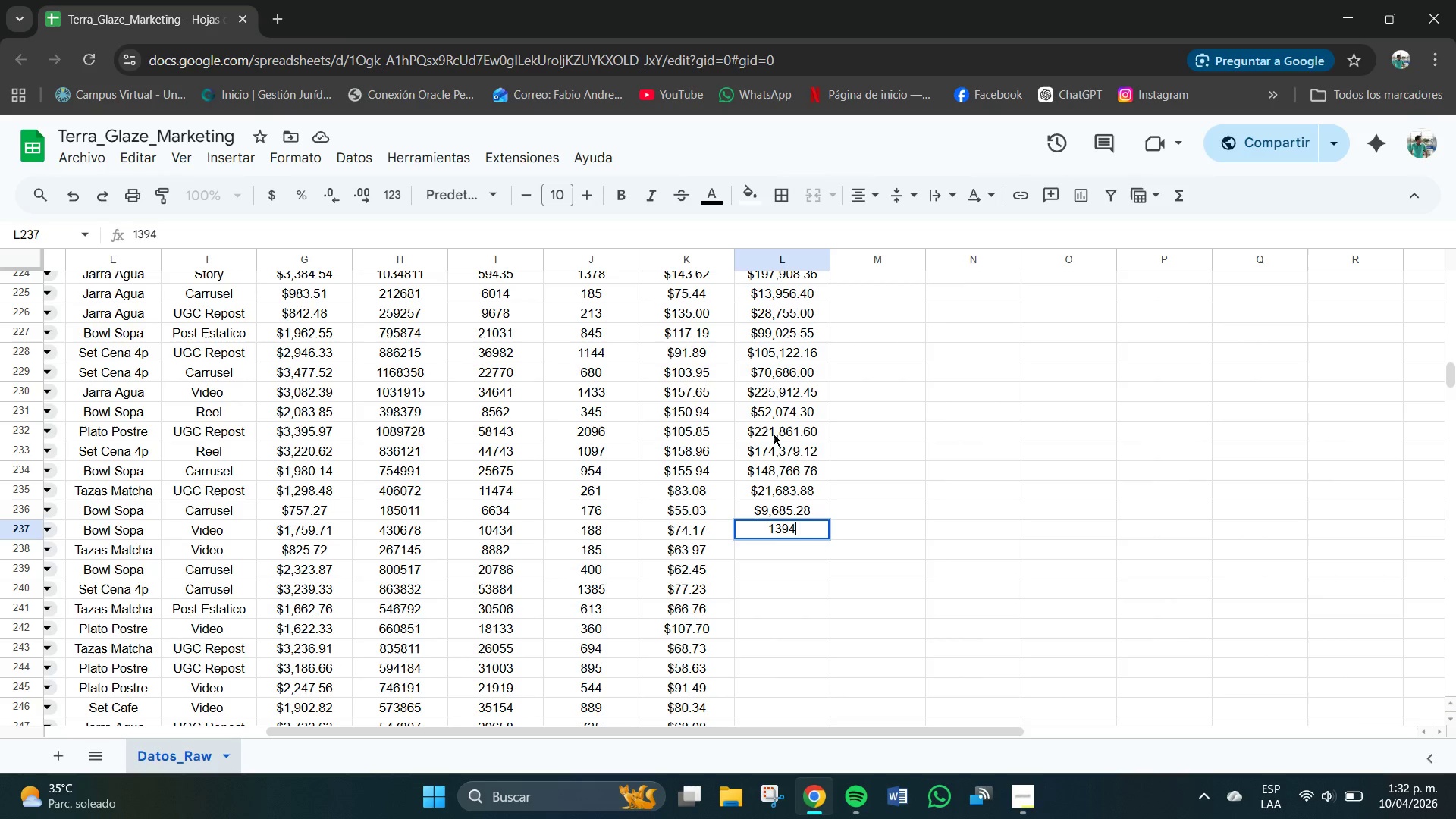 
key(Numpad3)
 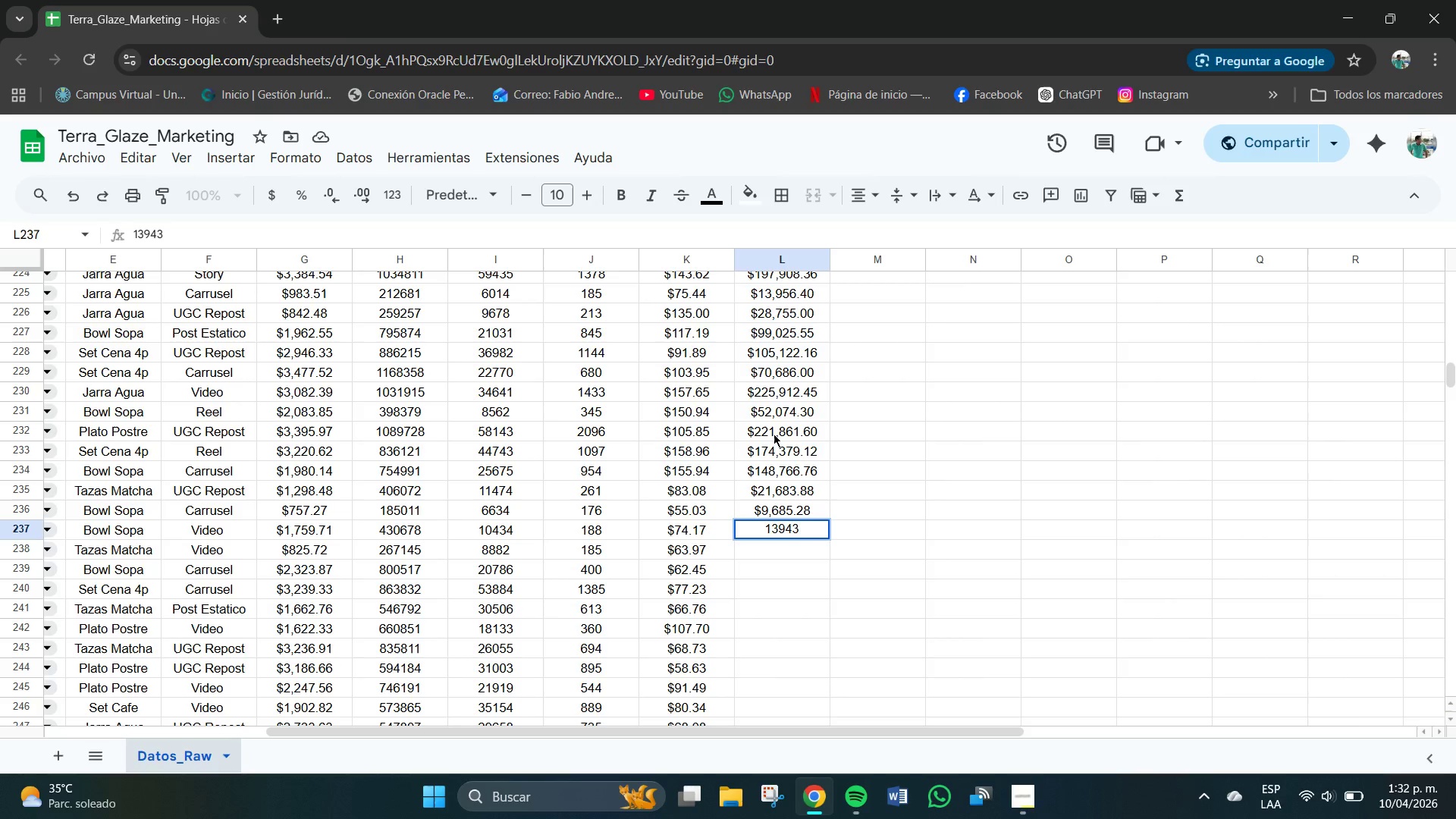 
key(NumpadDecimal)
 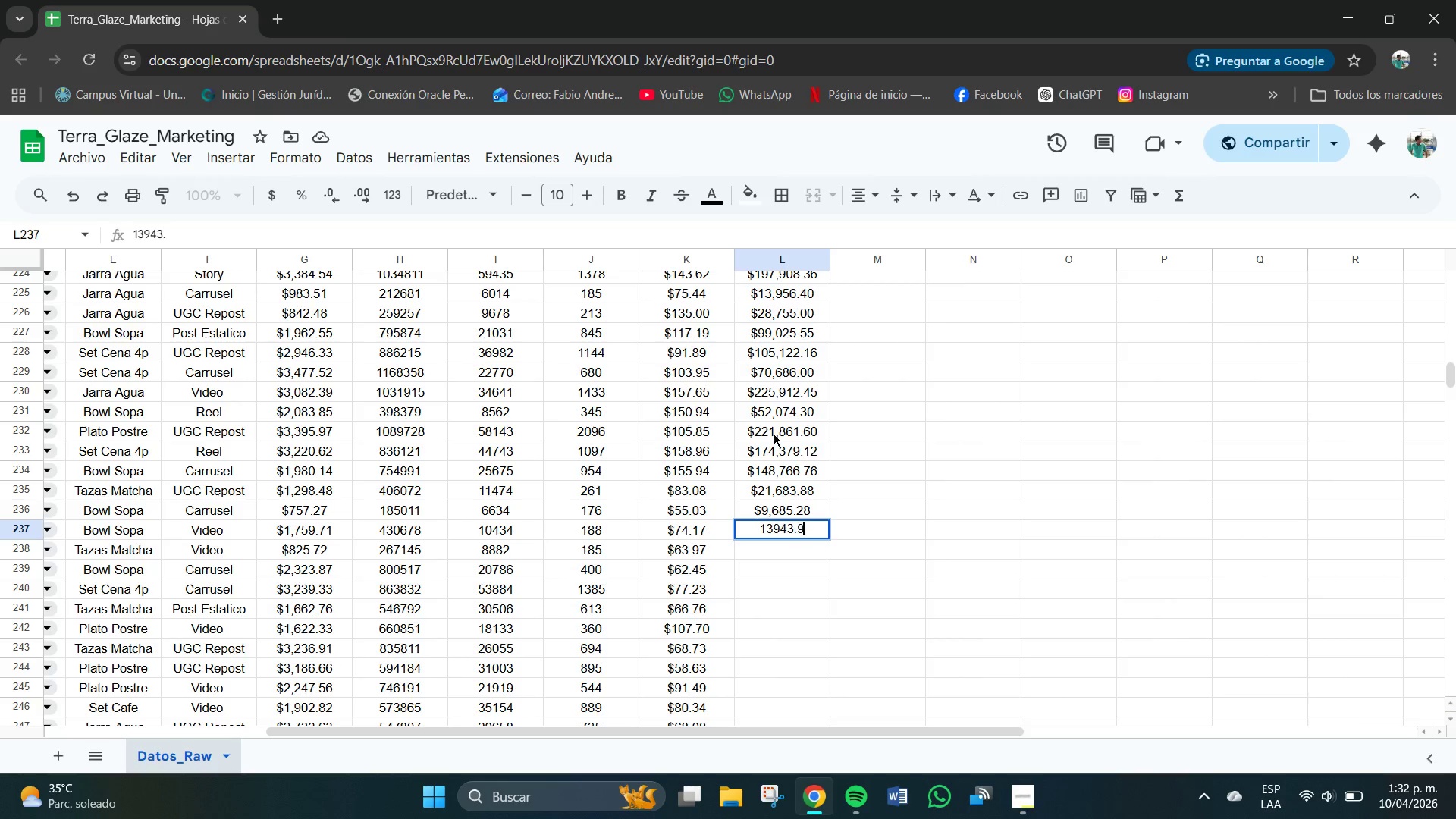 
key(Numpad9)
 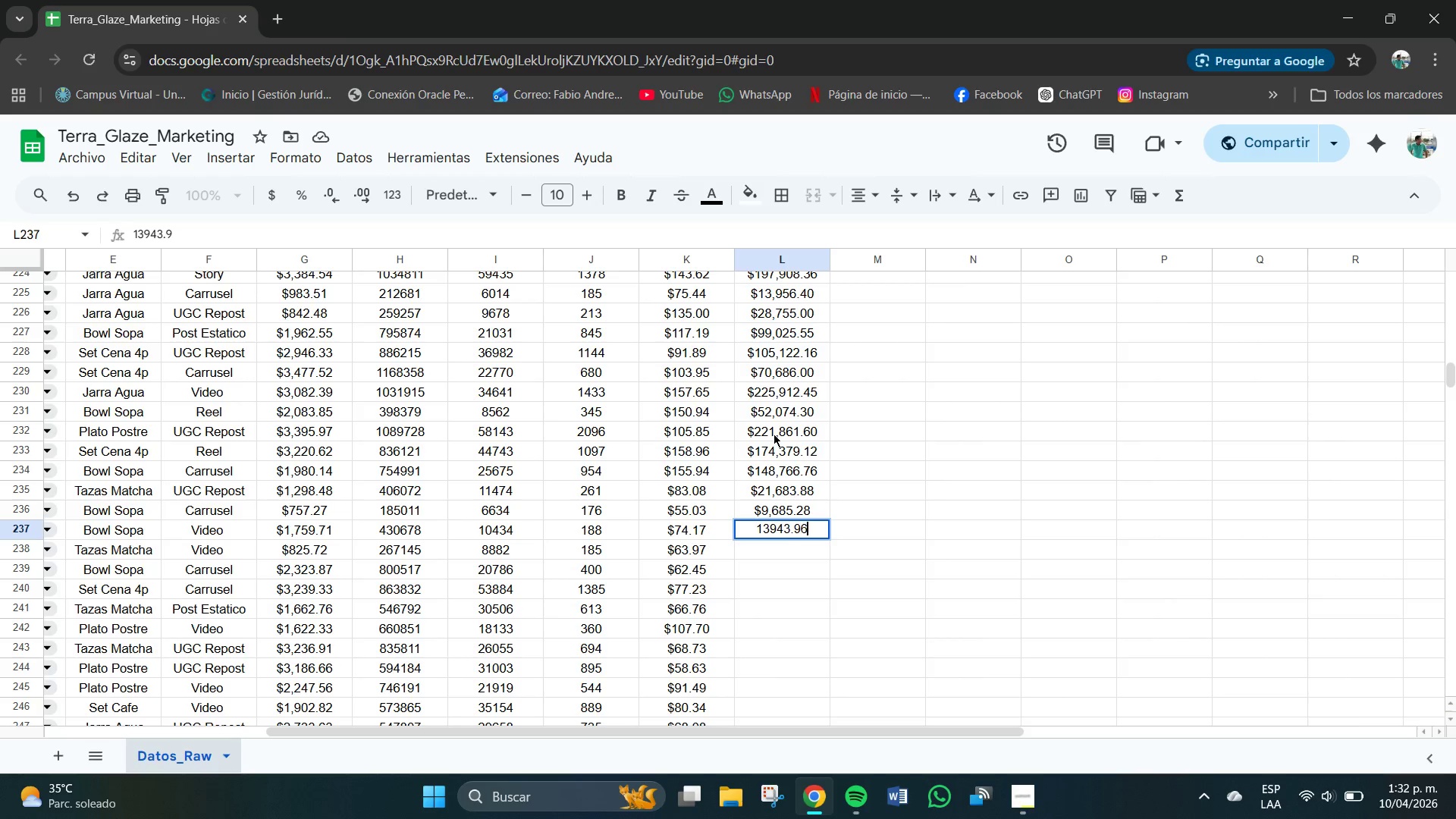 
key(Numpad6)
 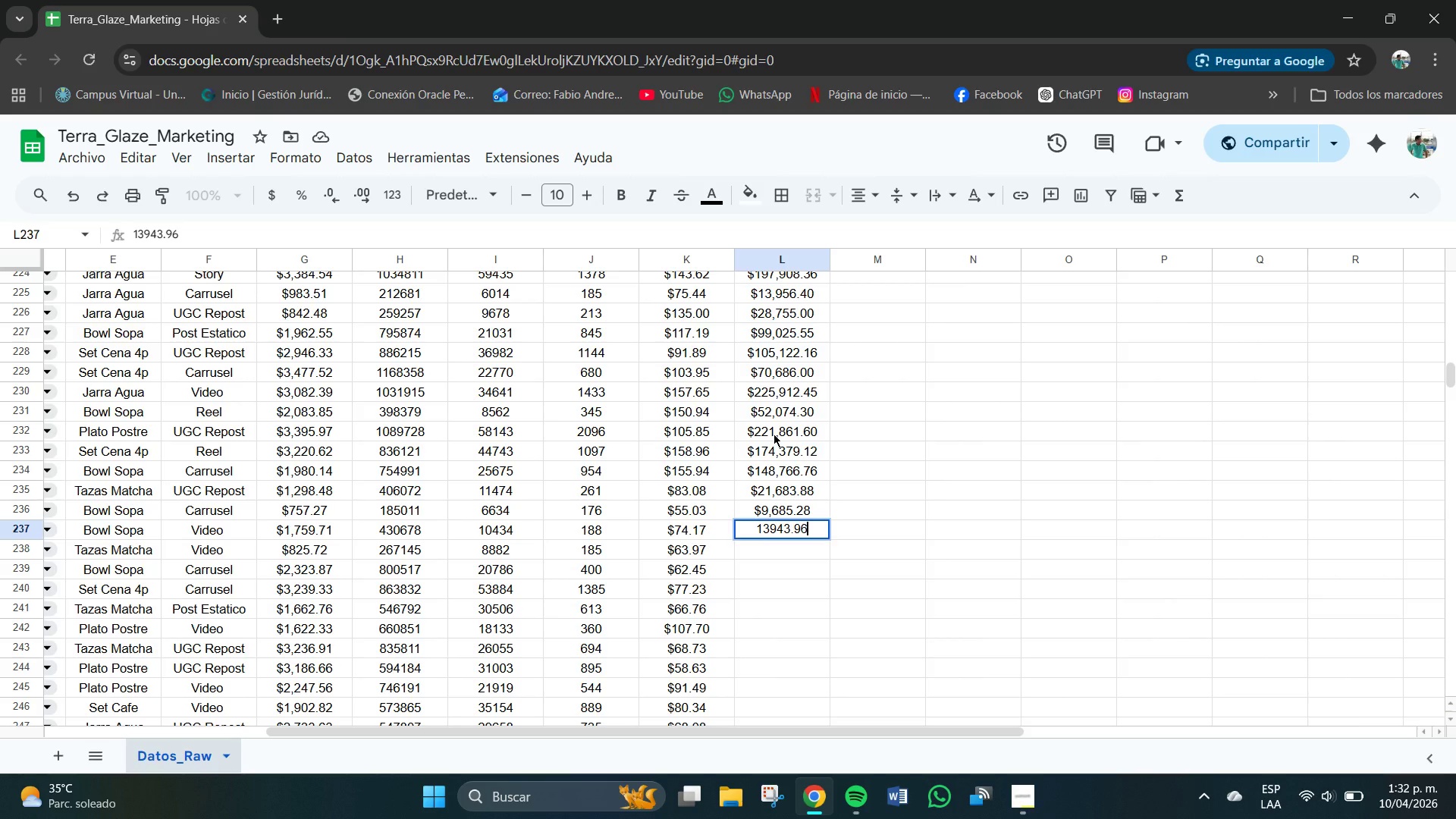 
key(NumpadEnter)
 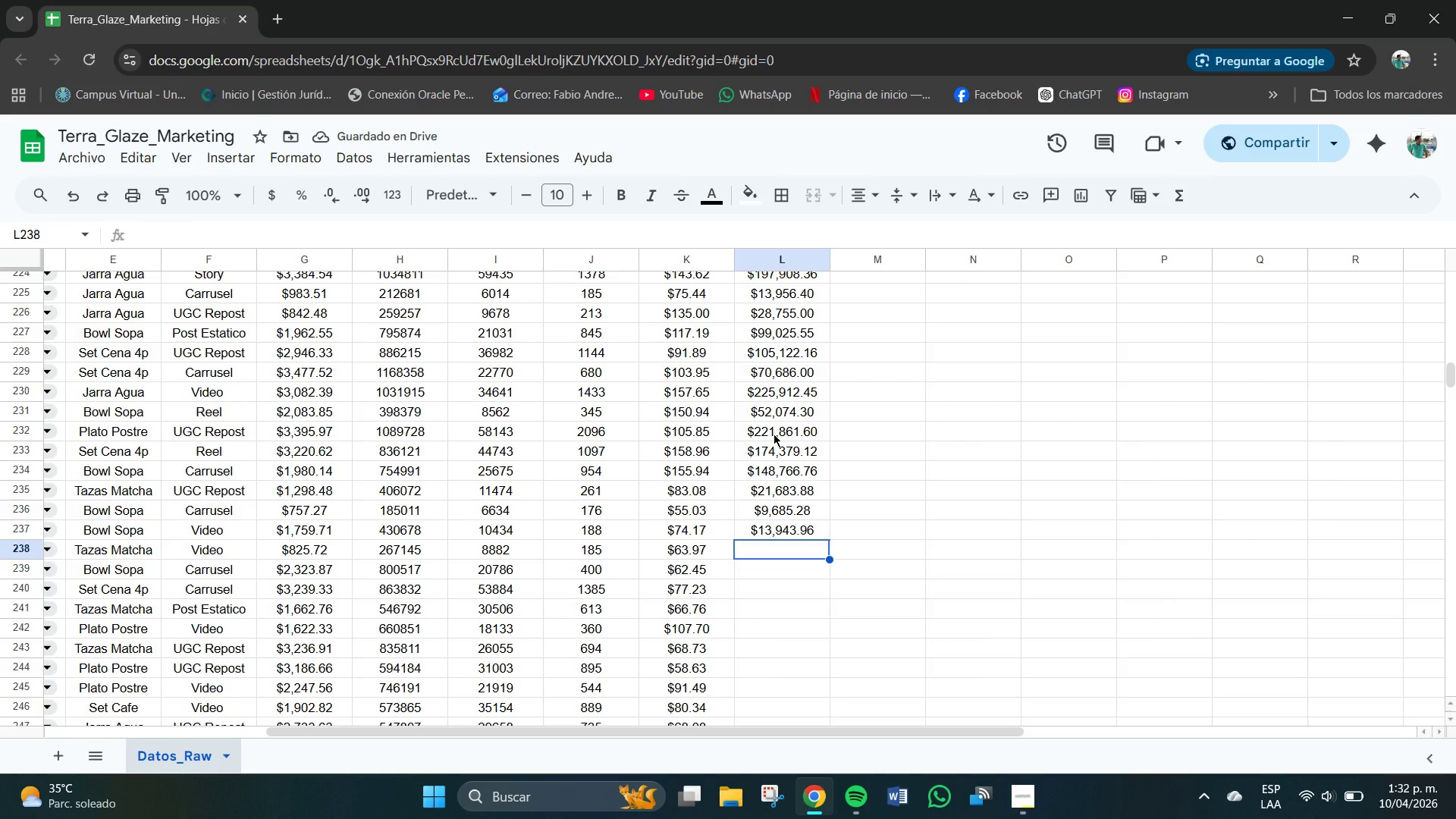 
key(Numpad1)
 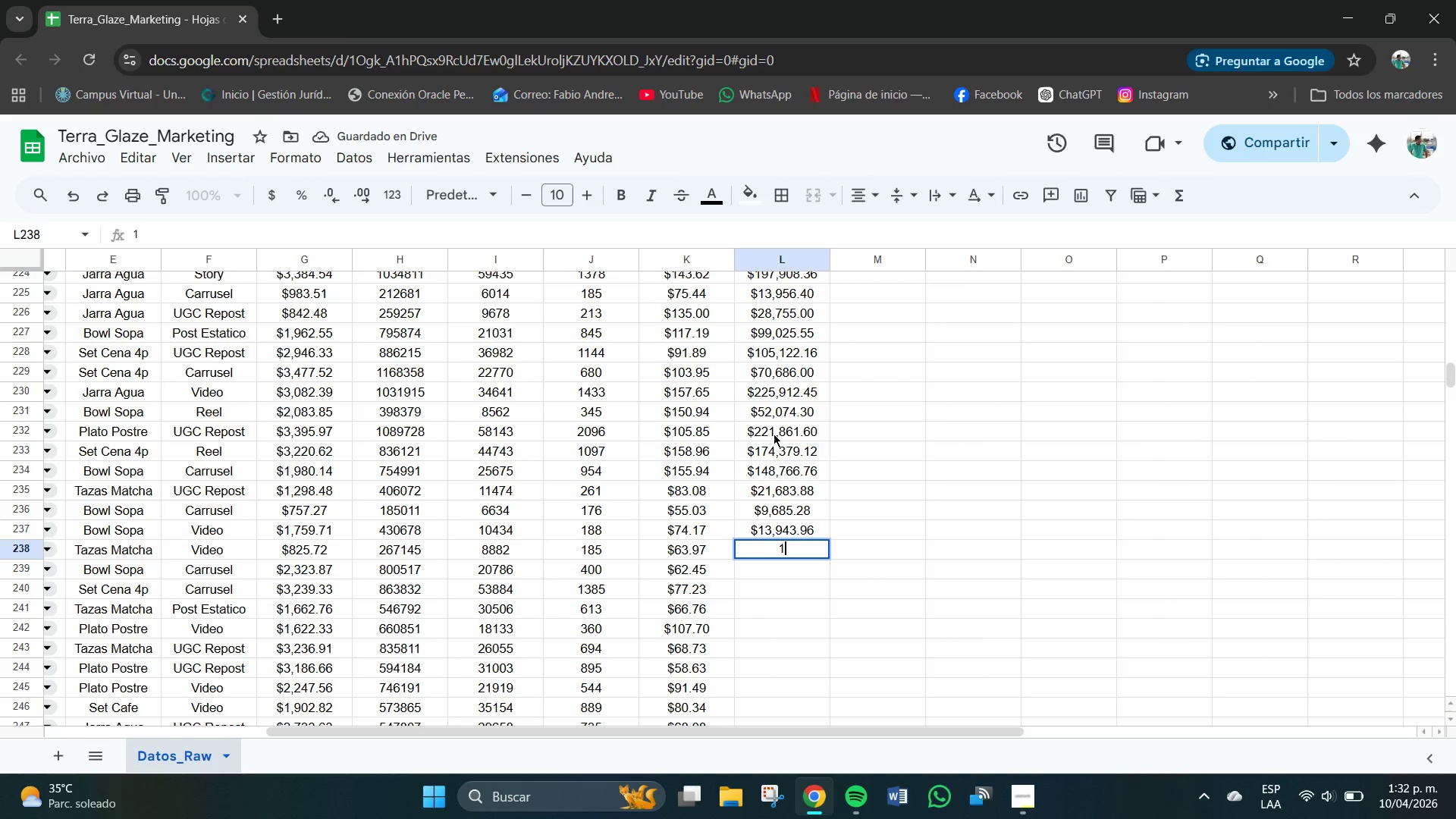 
key(Numpad1)
 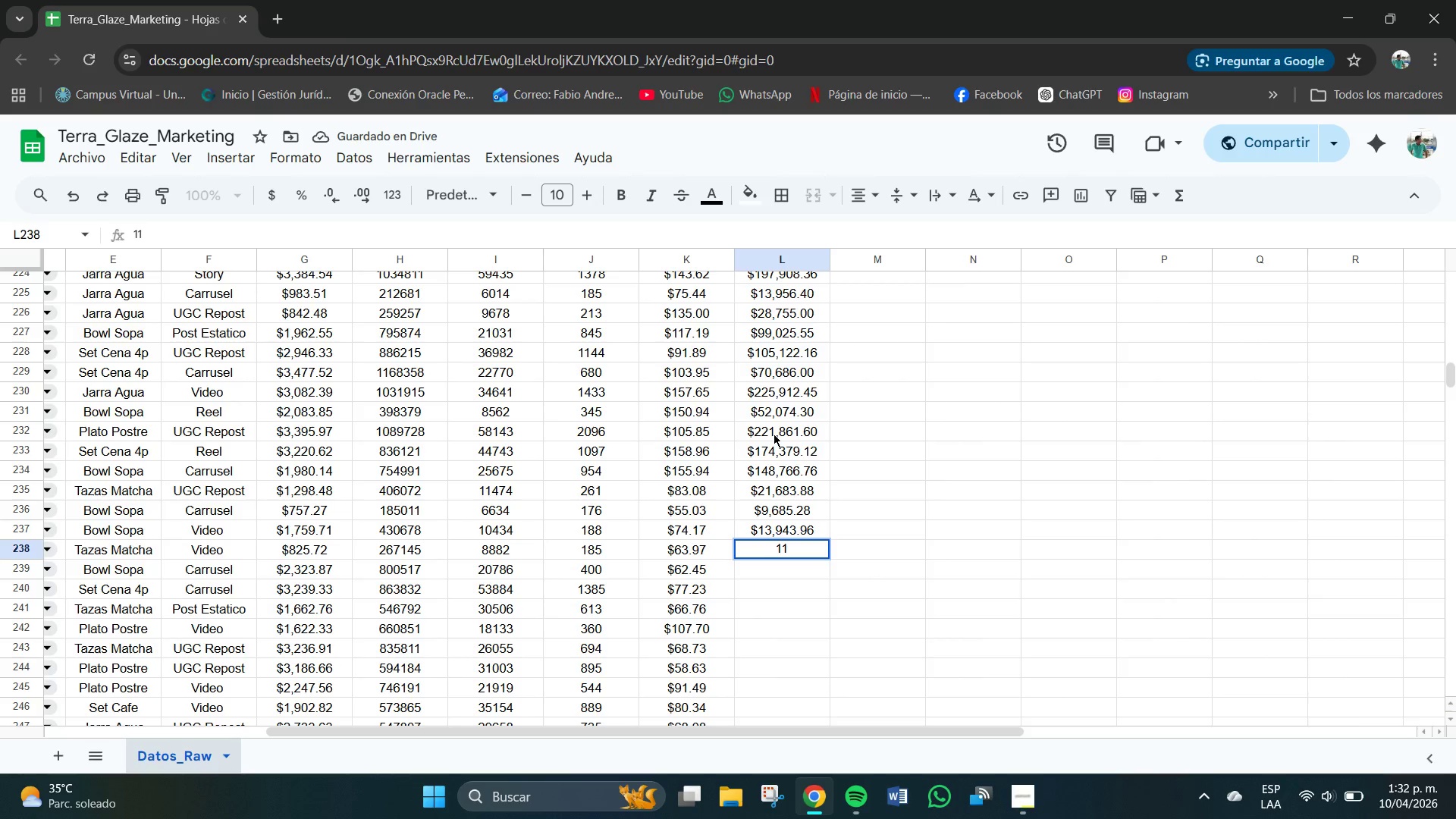 
key(Numpad8)
 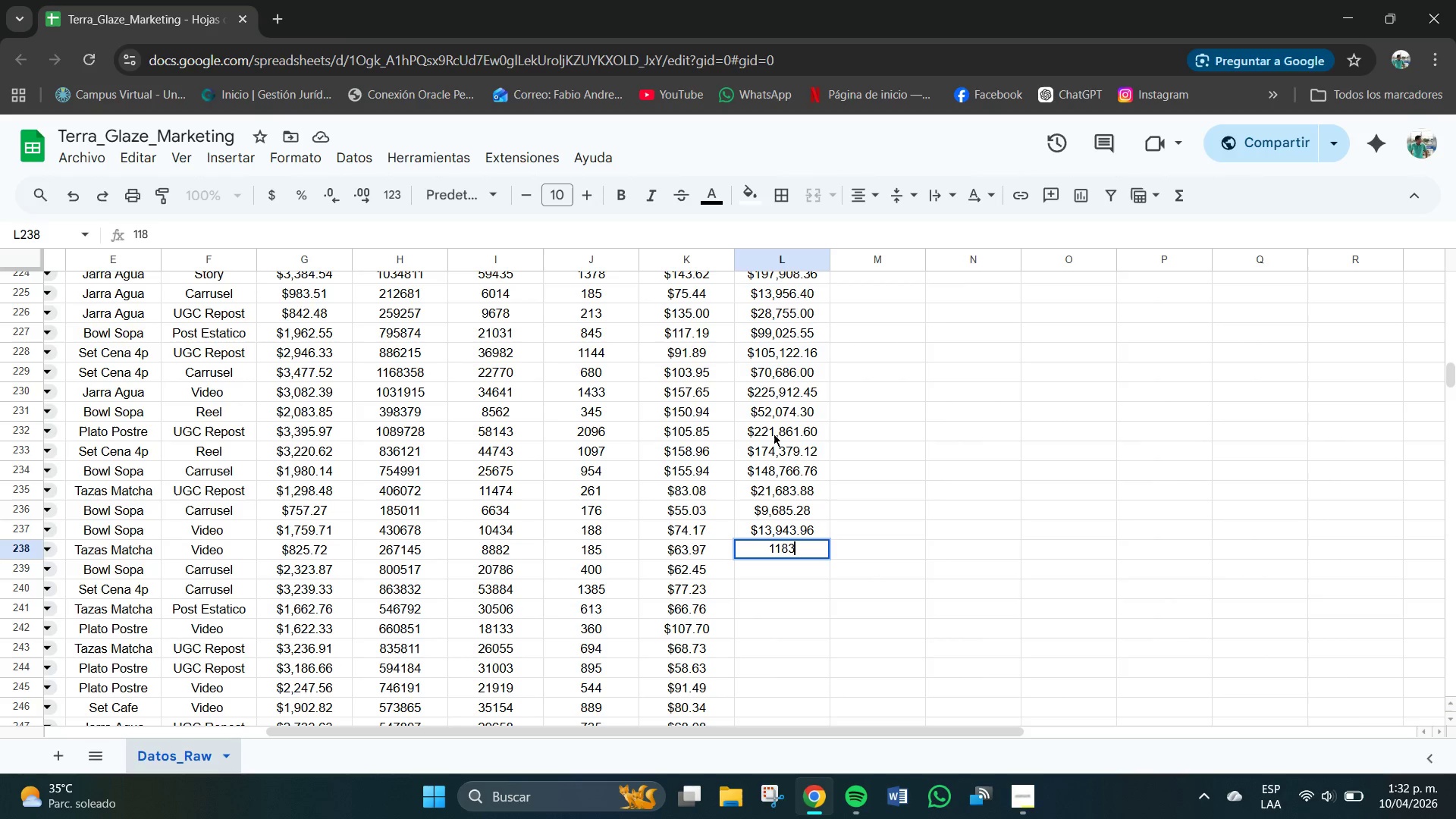 
key(Numpad3)
 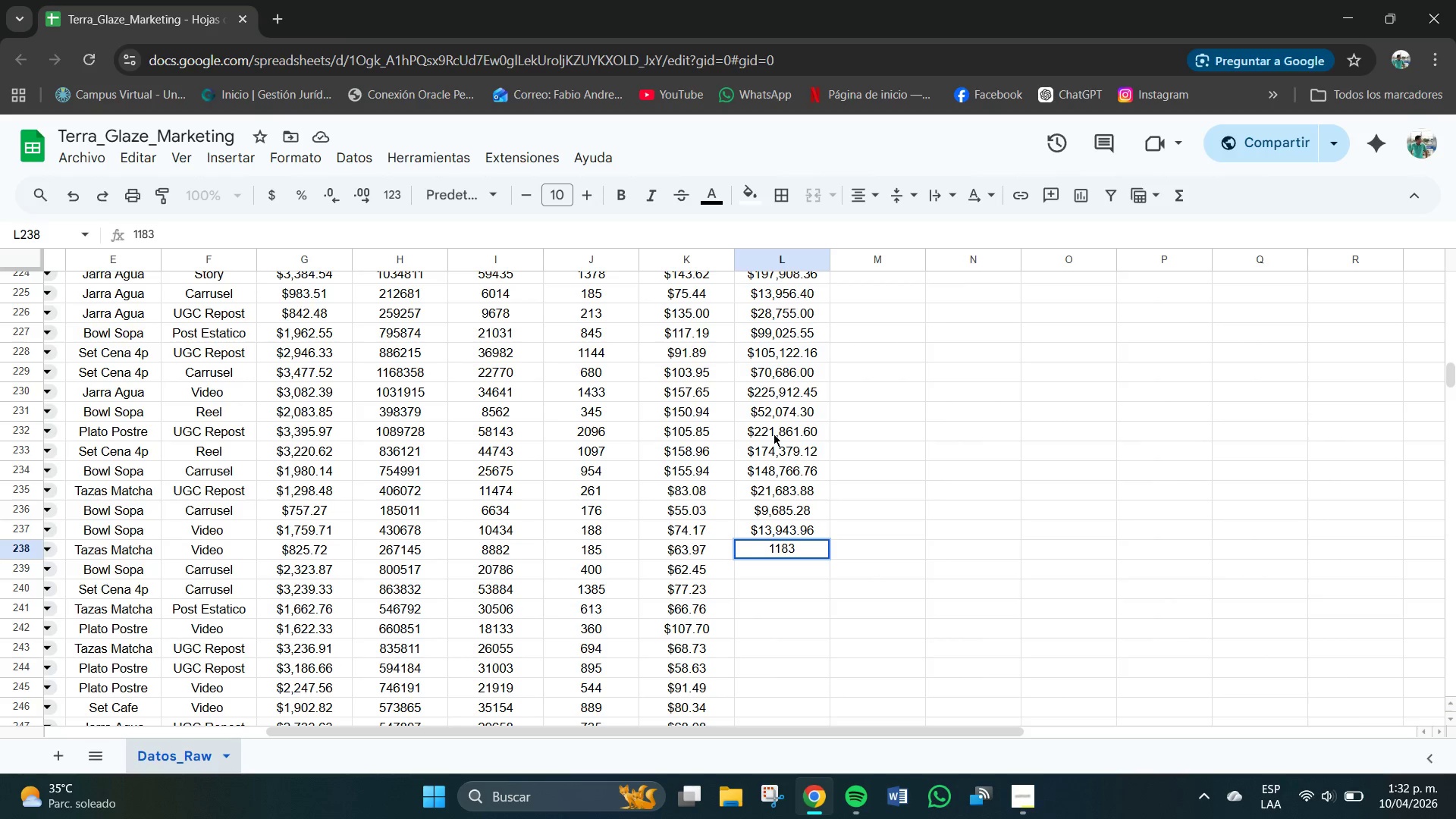 
key(Numpad4)
 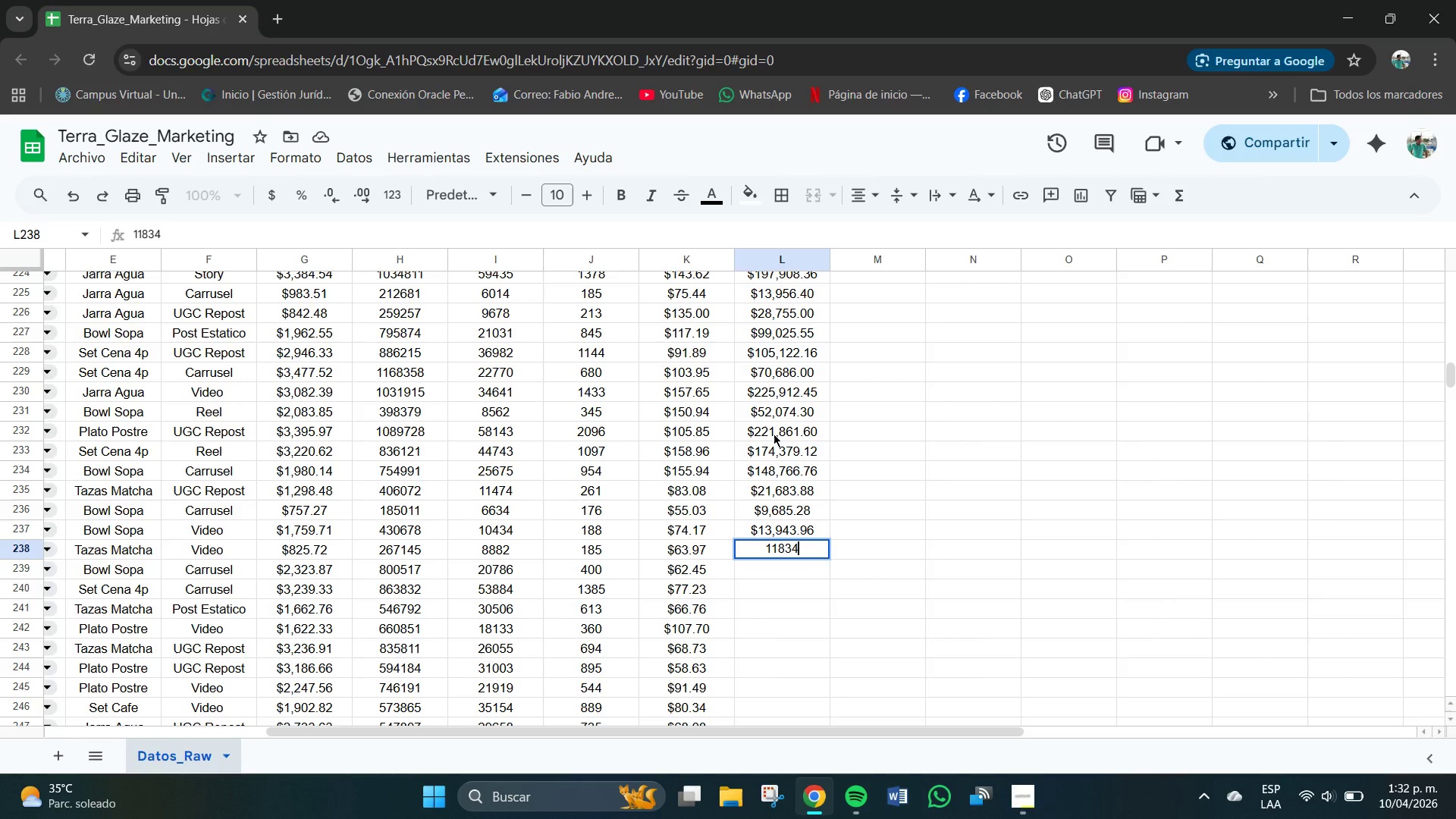 
key(NumpadDecimal)
 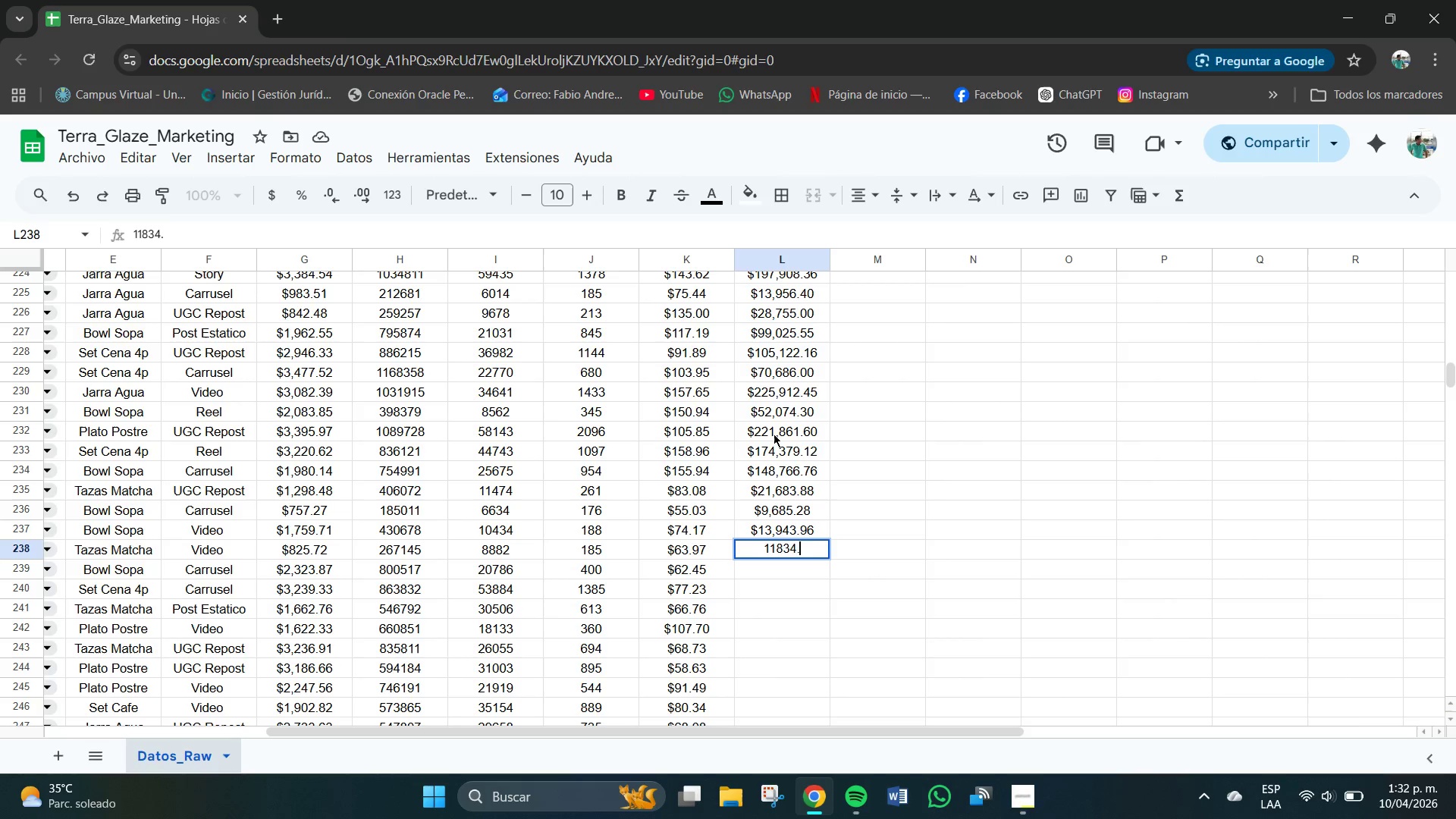 
key(Numpad4)
 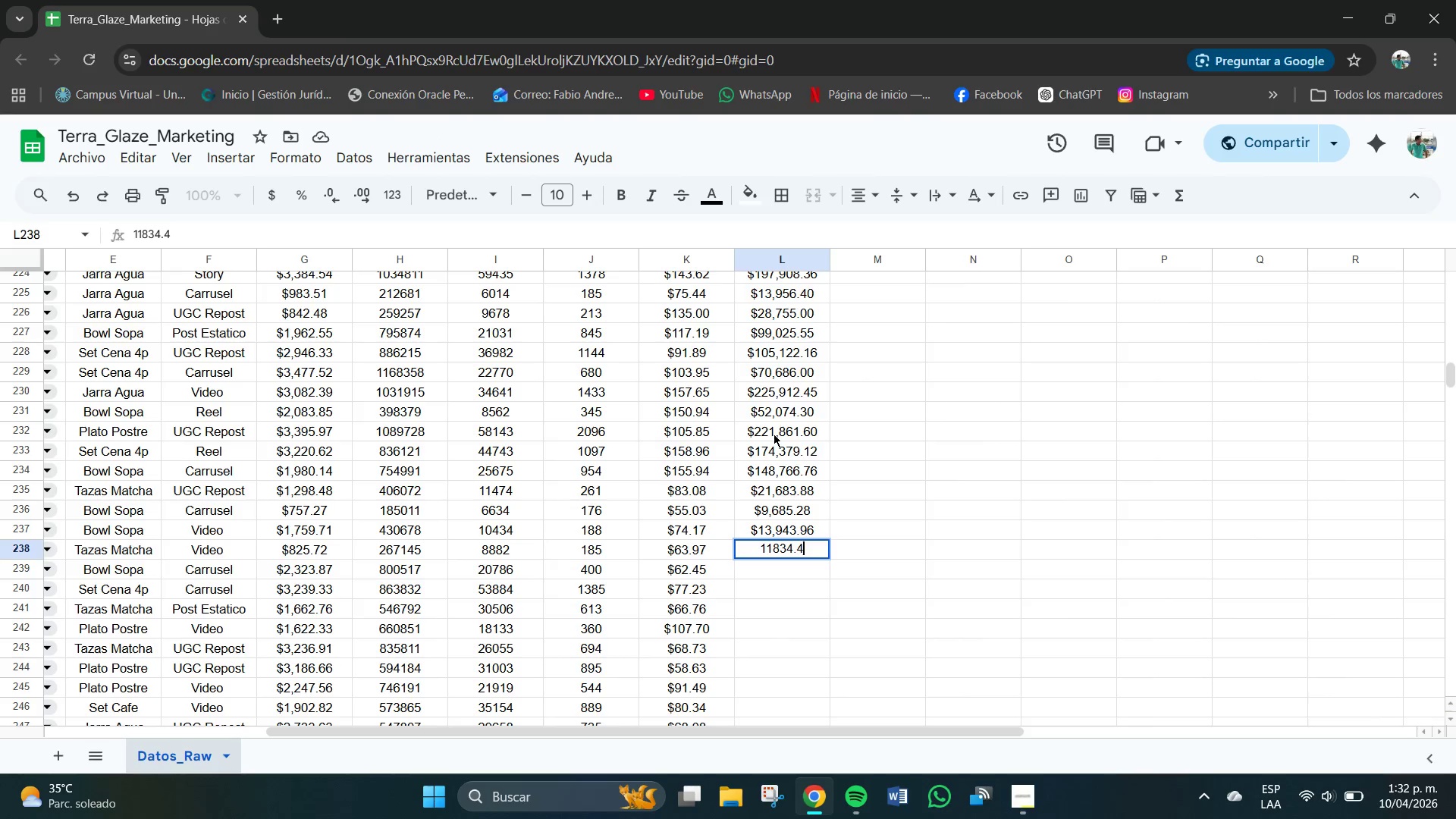 
key(Numpad5)
 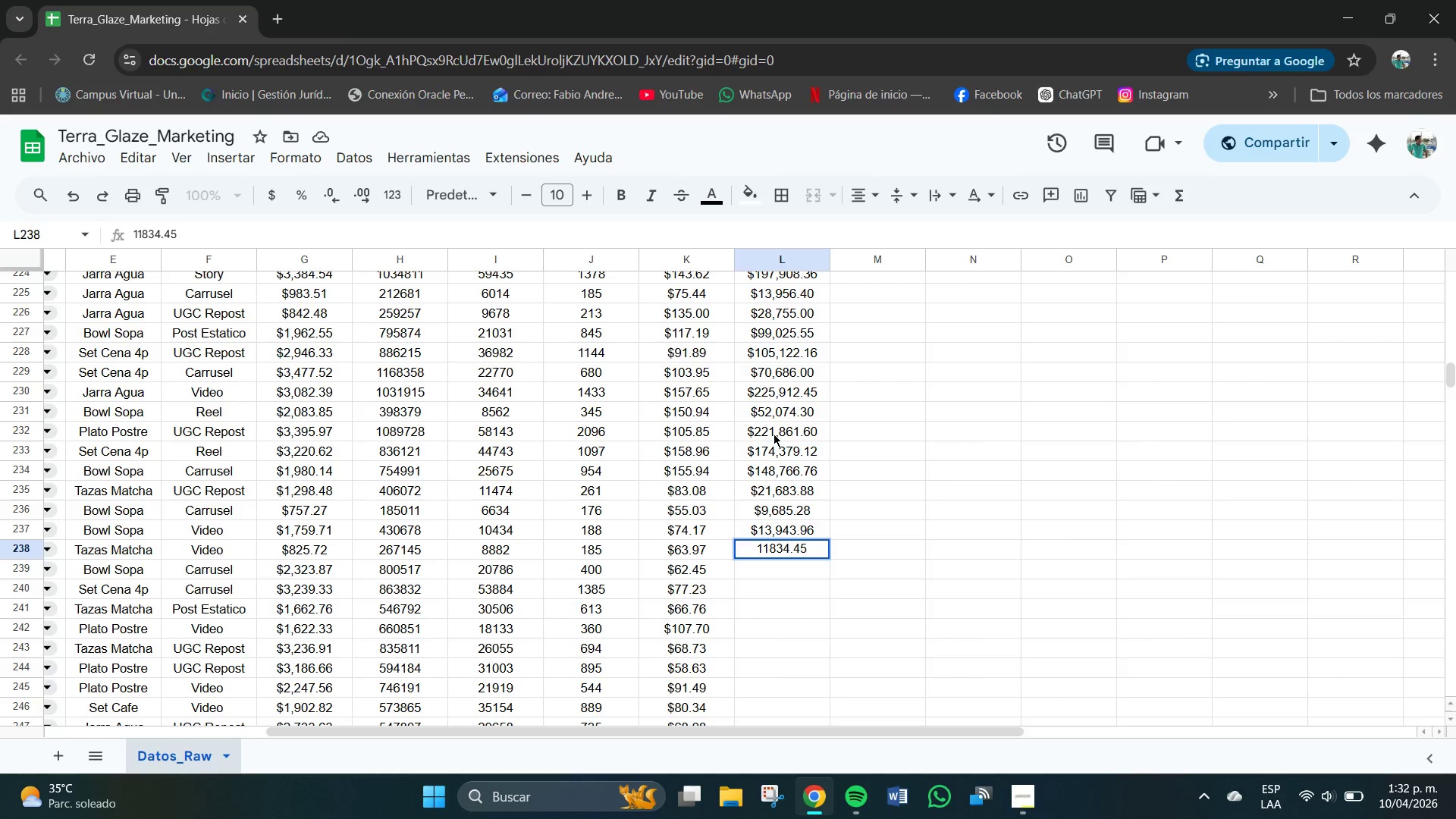 
key(NumpadEnter)
 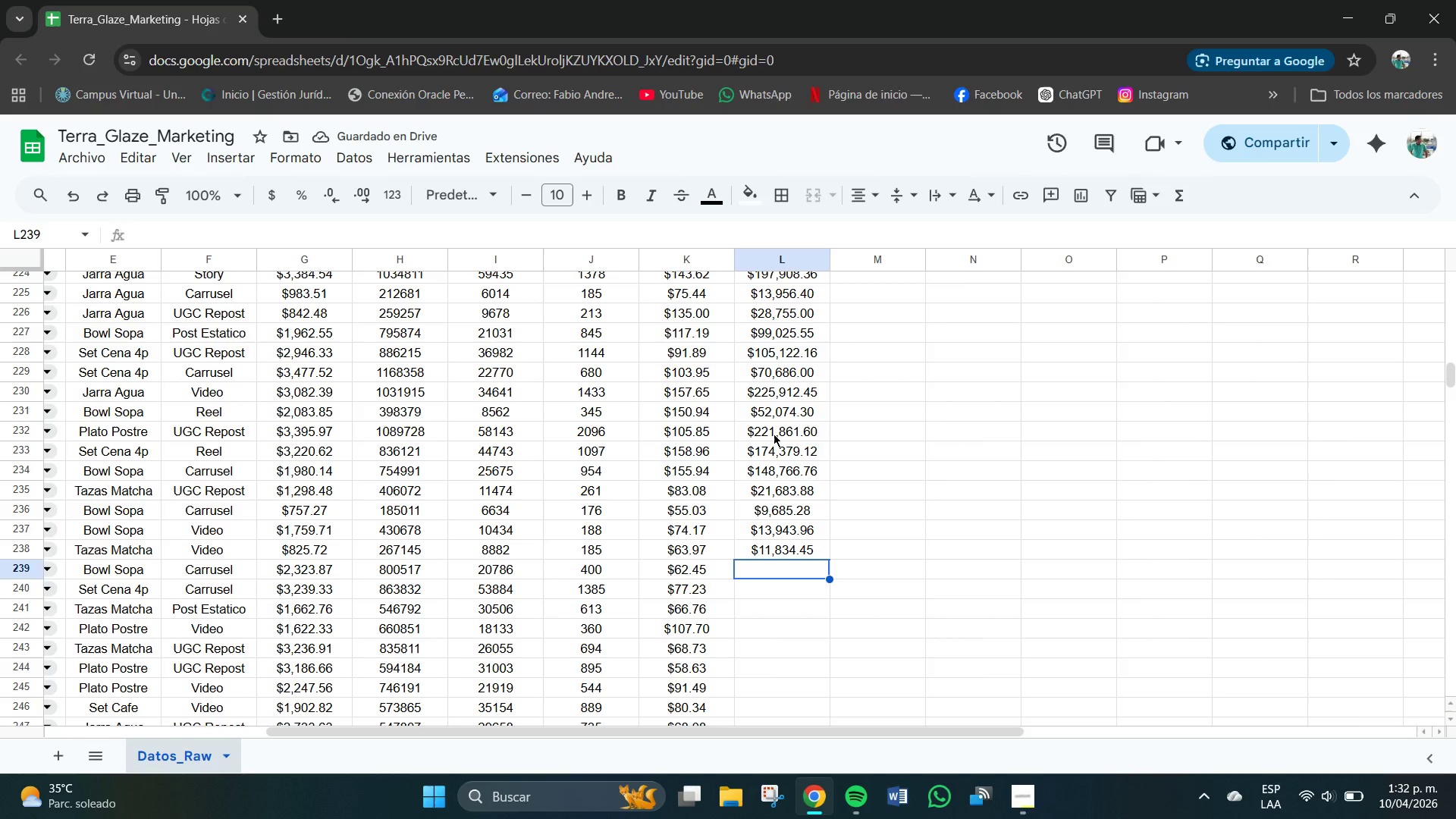 
key(Numpad2)
 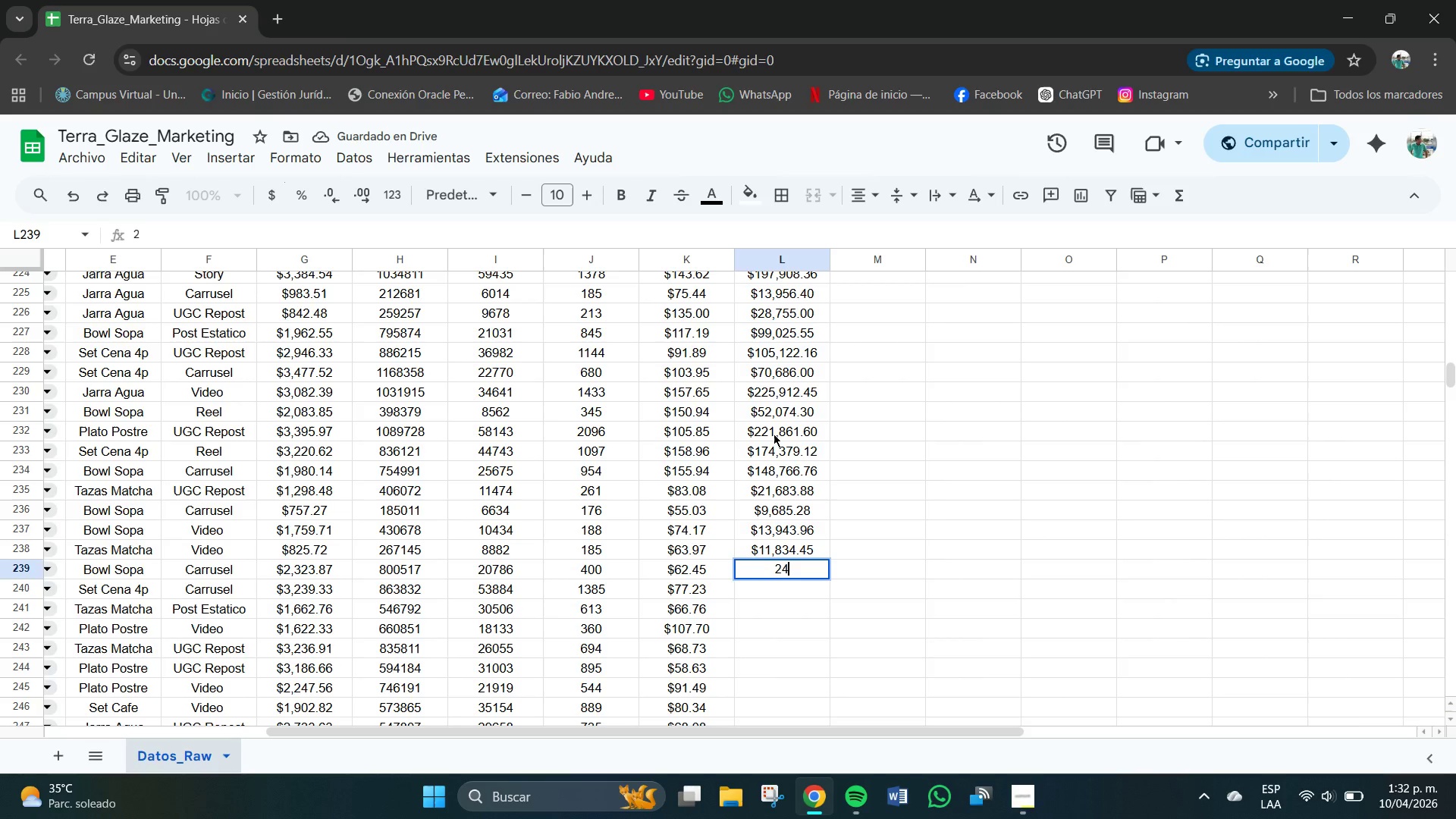 
key(Numpad4)
 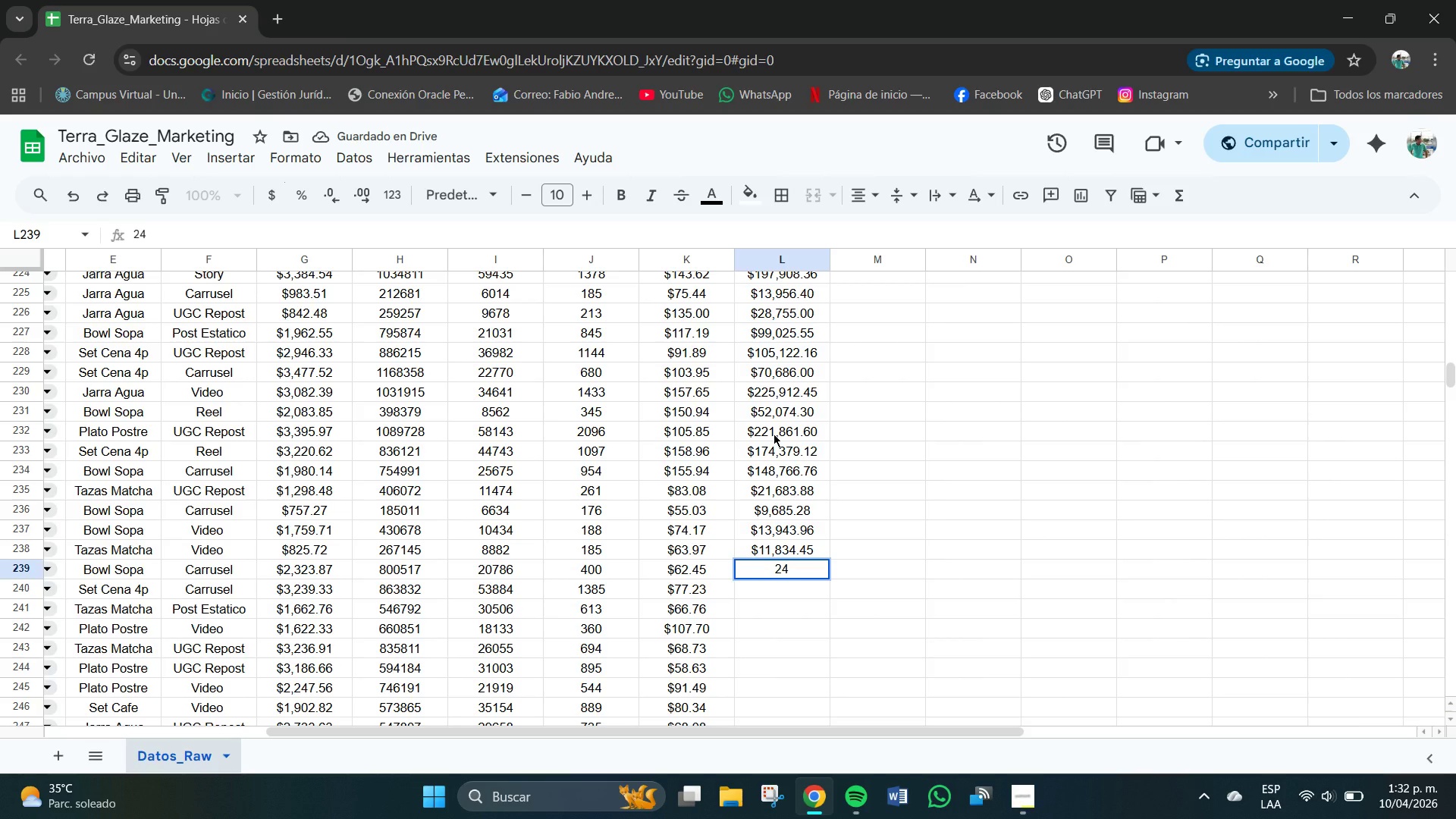 
key(Numpad9)
 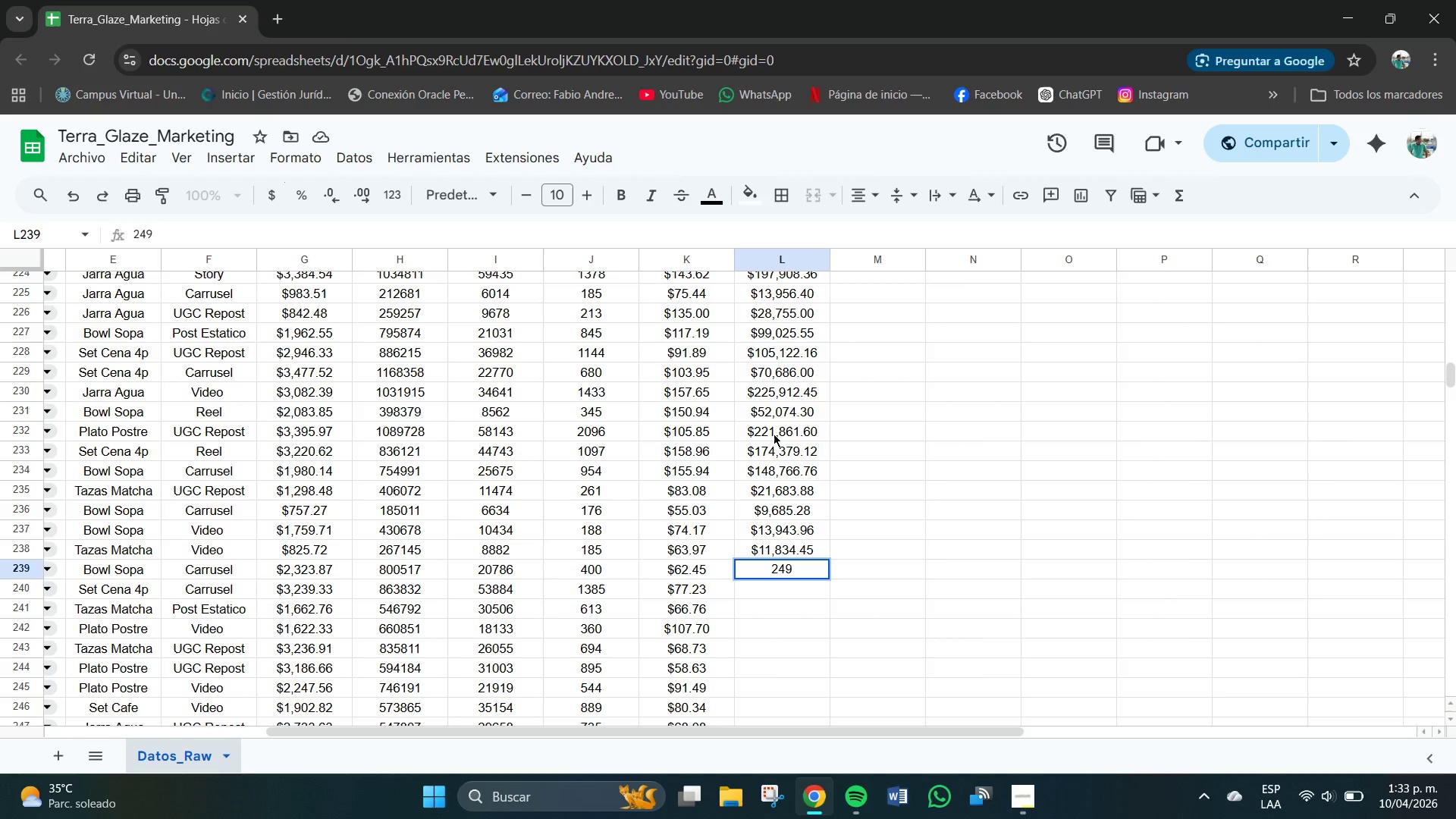 
key(Numpad0)
 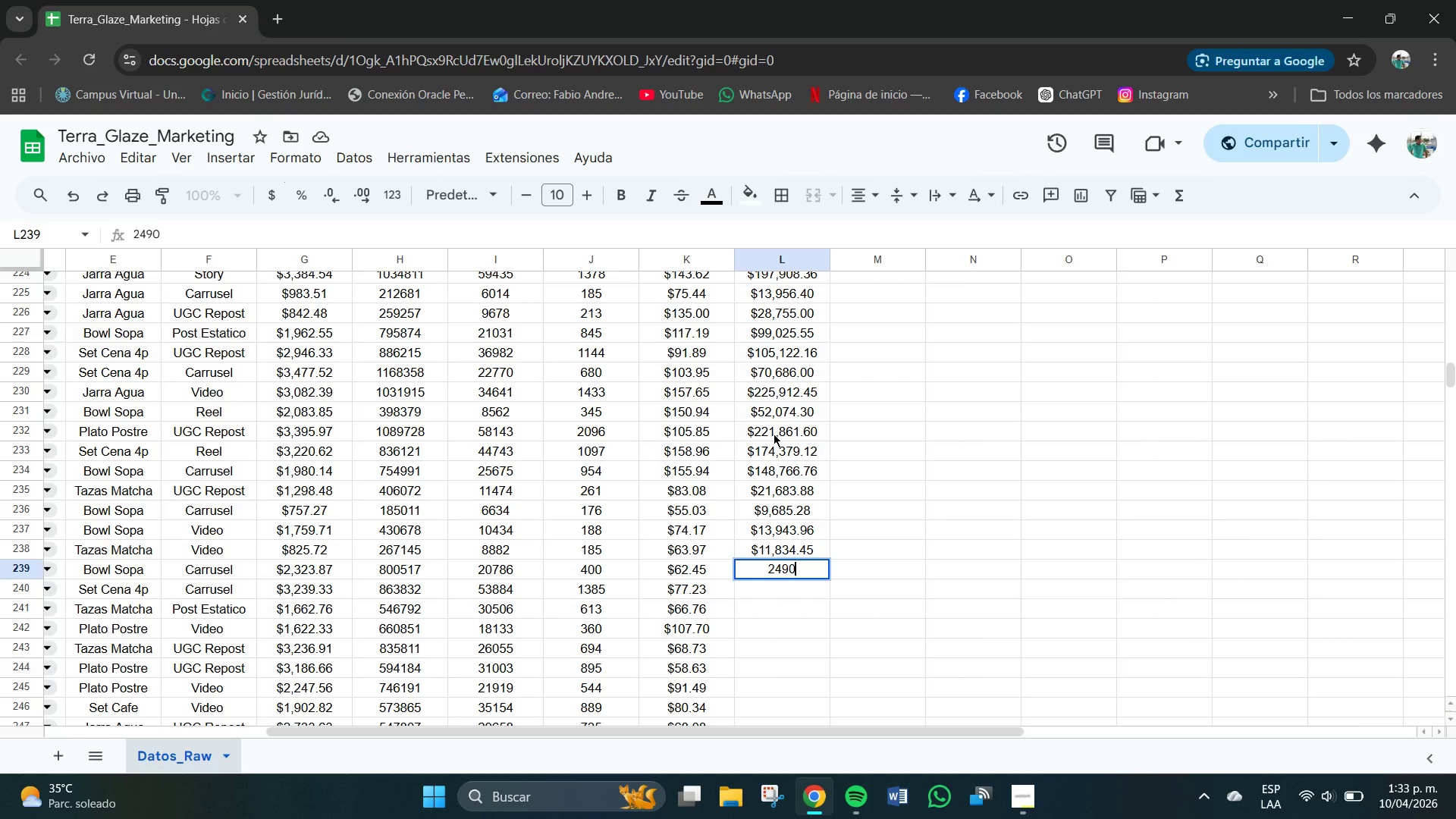 
key(NumpadDecimal)
 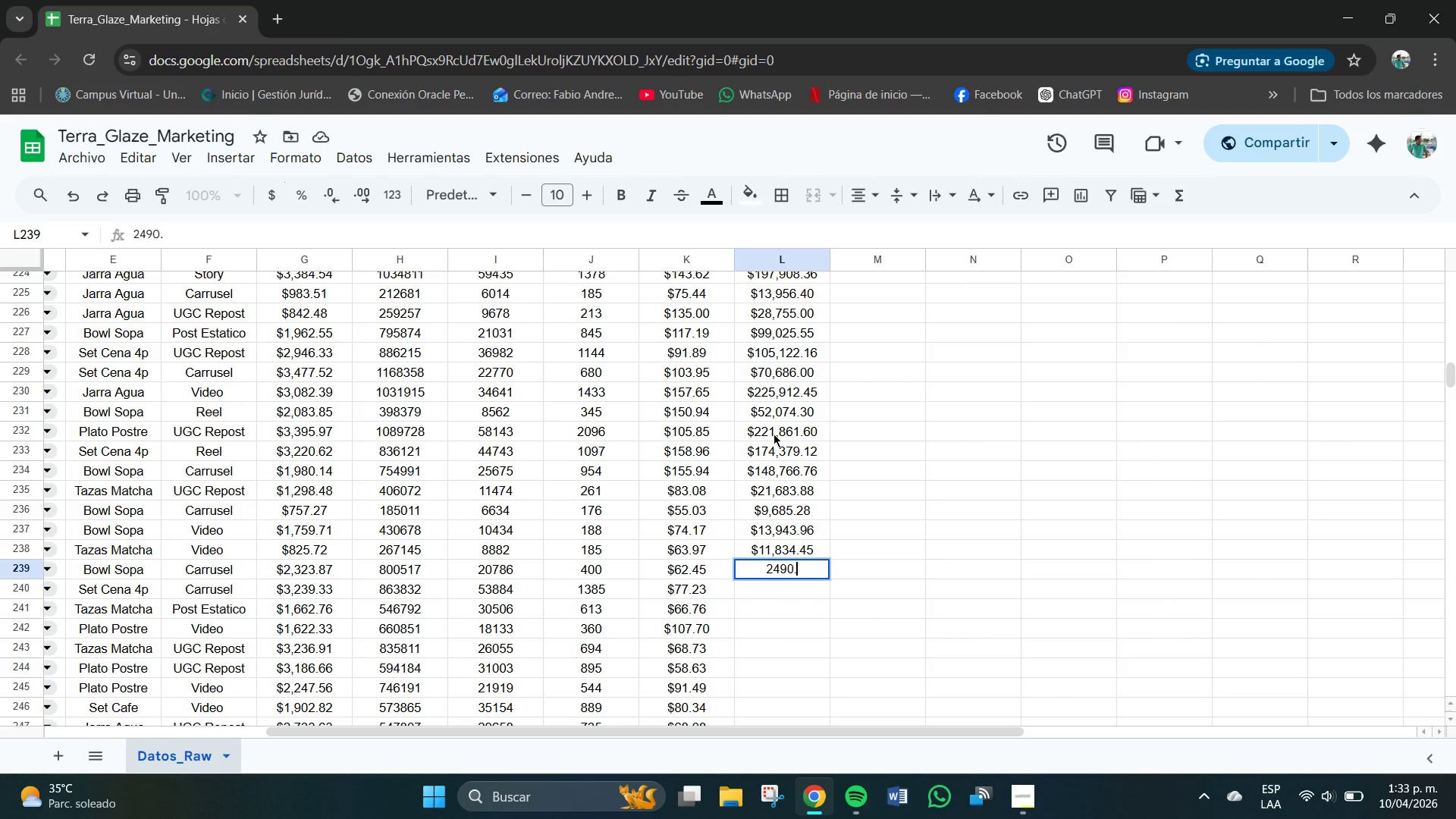 
key(Numpad0)
 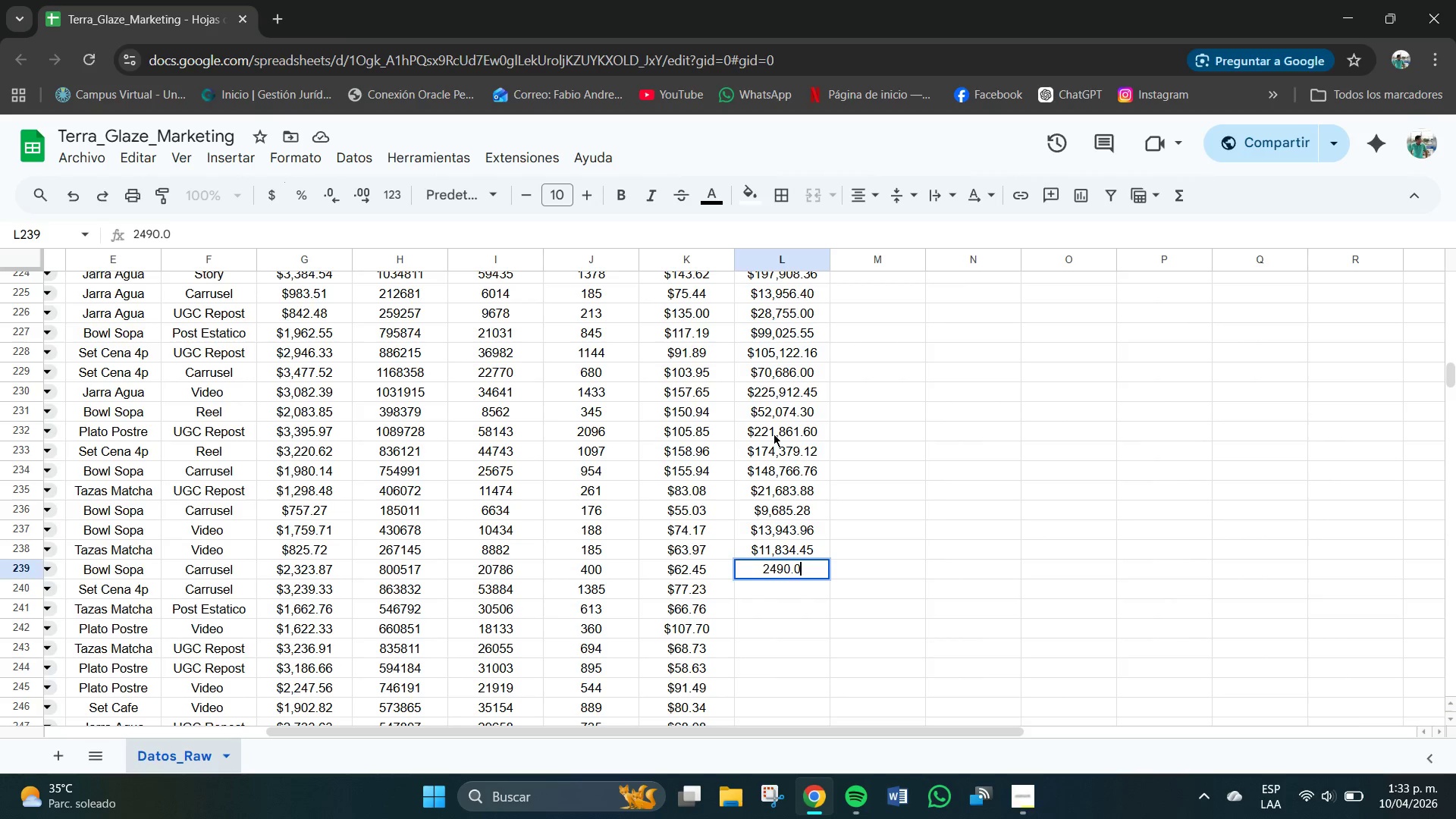 
key(Numpad0)
 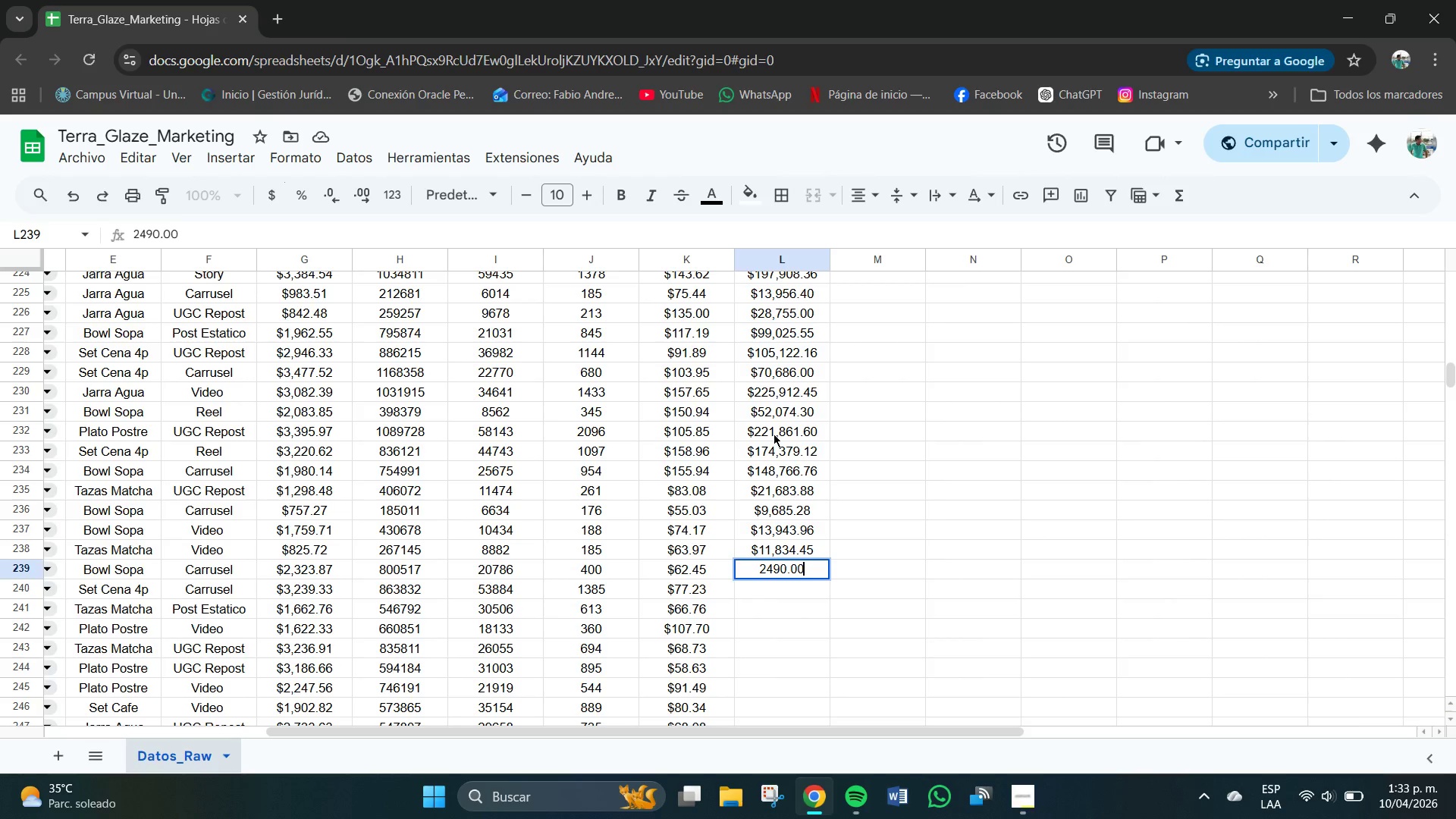 
key(NumpadEnter)
 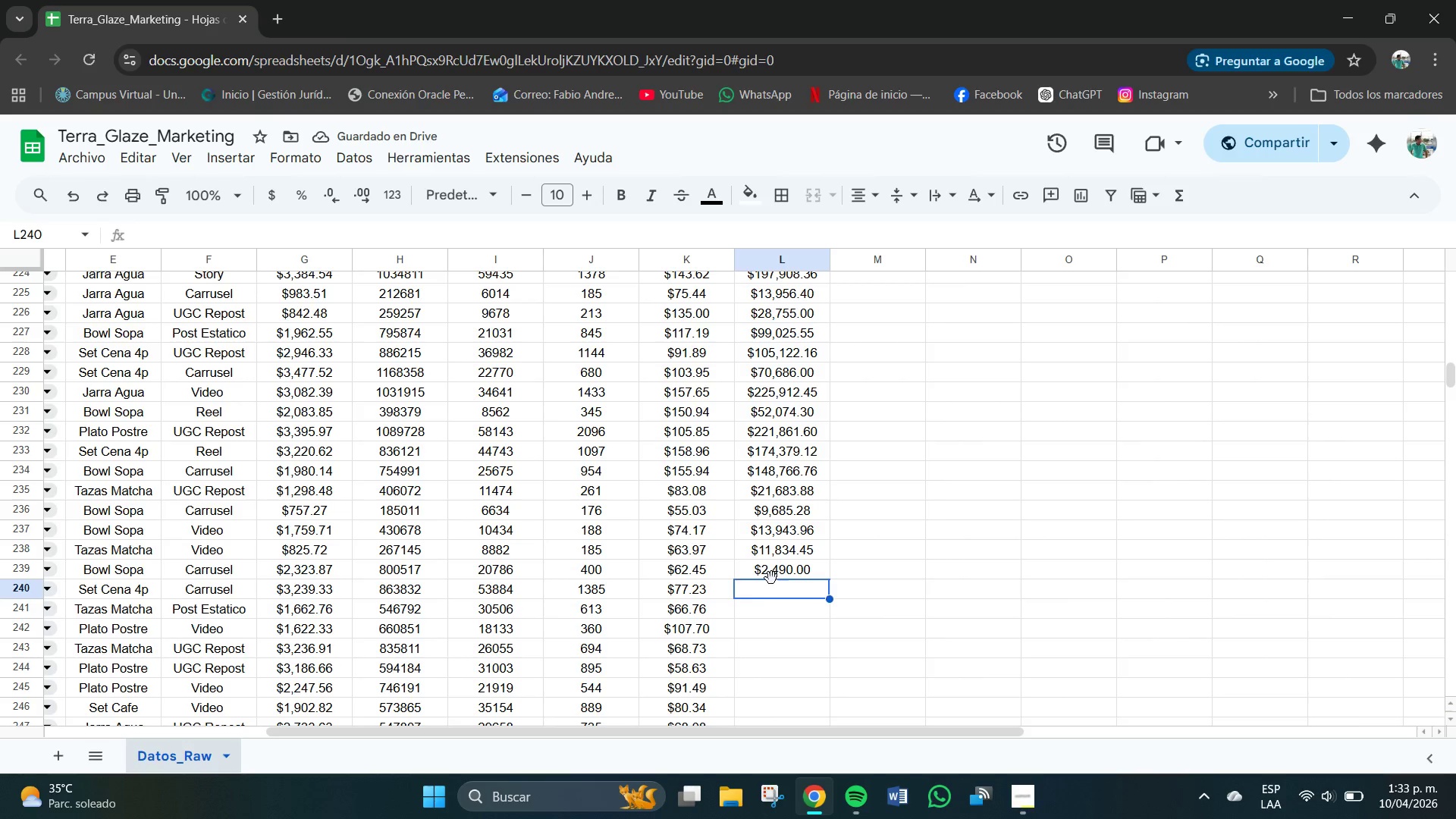 
wait(5.56)
 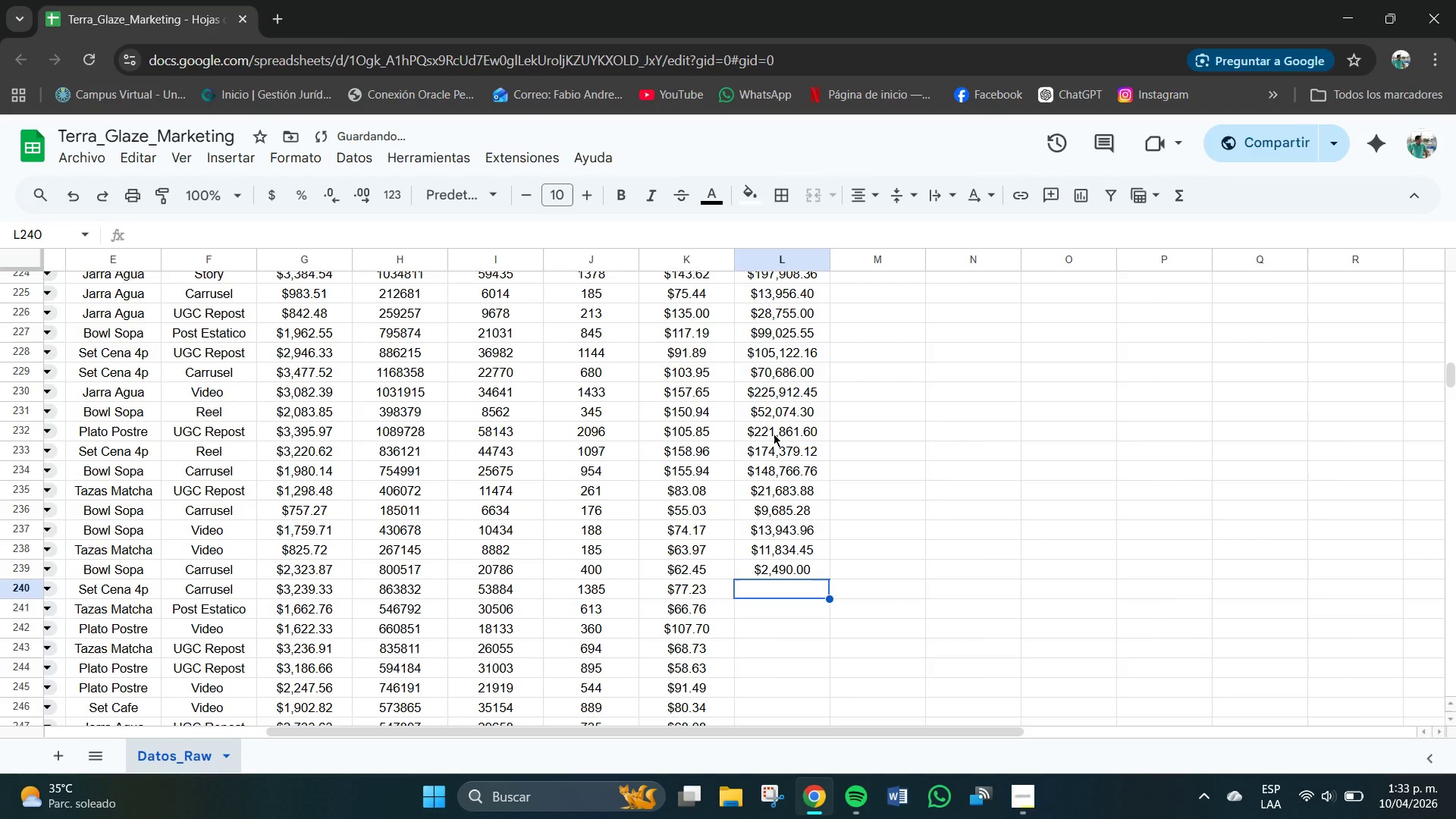 
key(Backspace)
 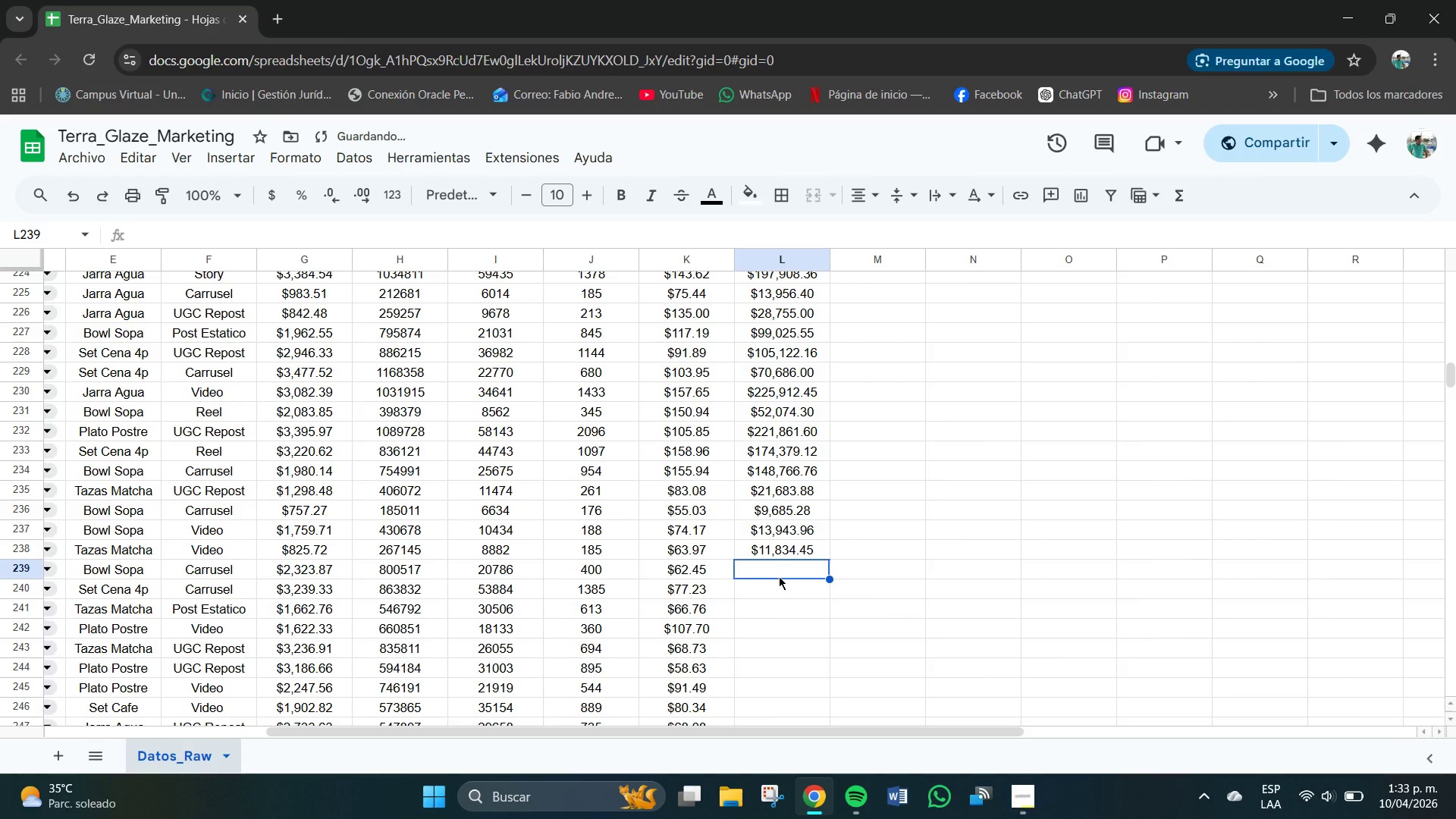 
key(Numpad2)
 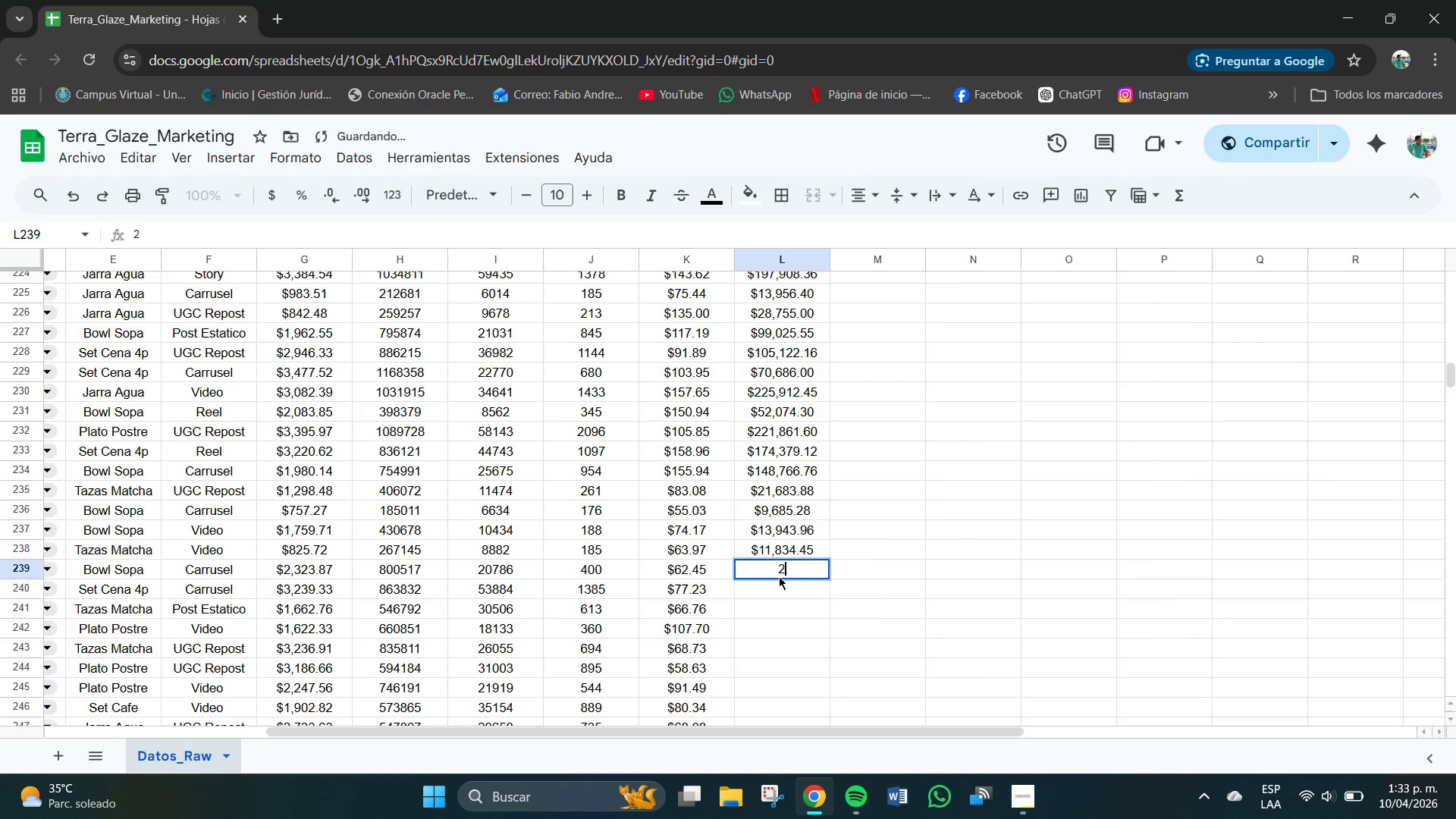 
key(Numpad4)
 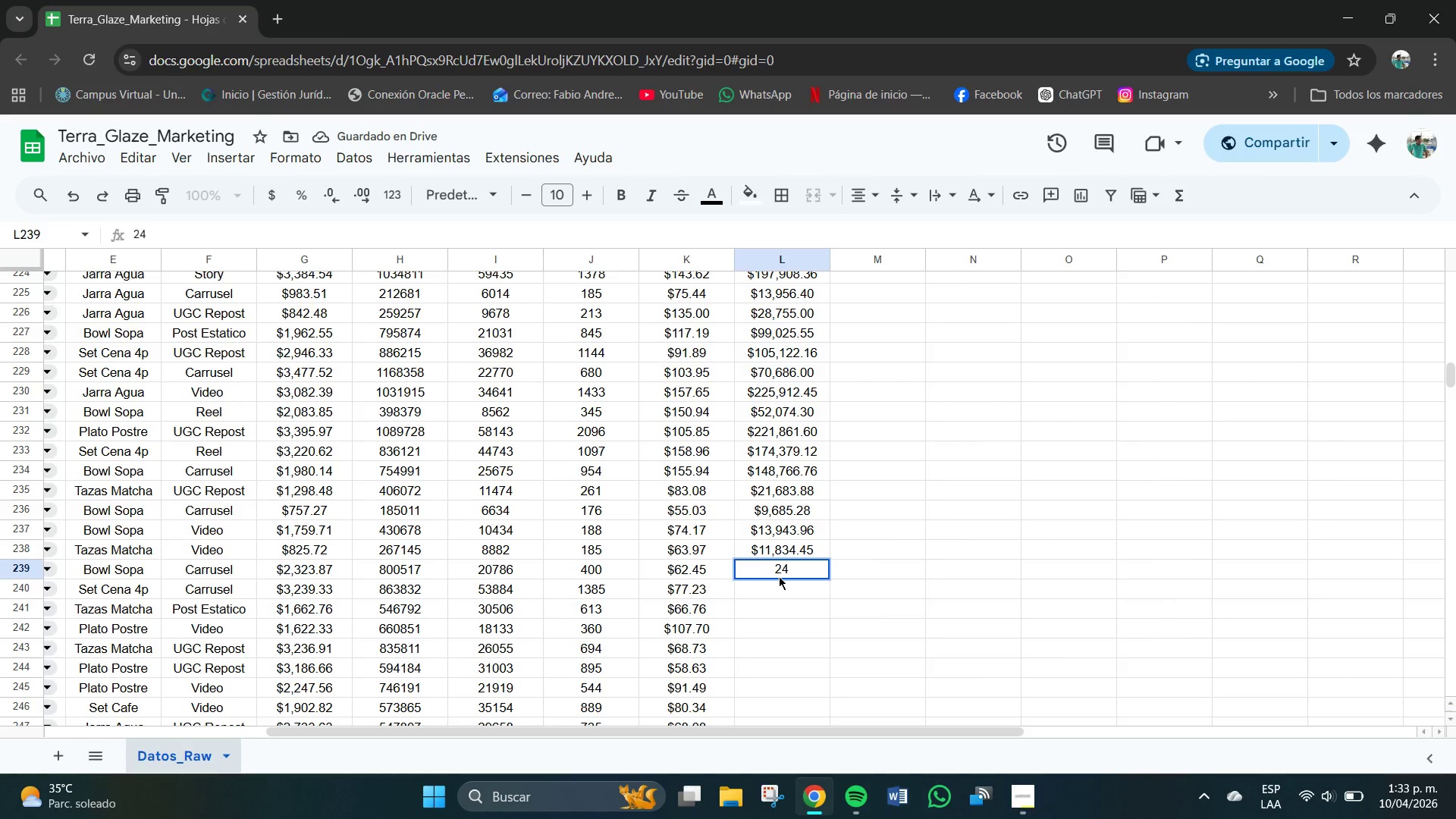 
key(Numpad9)
 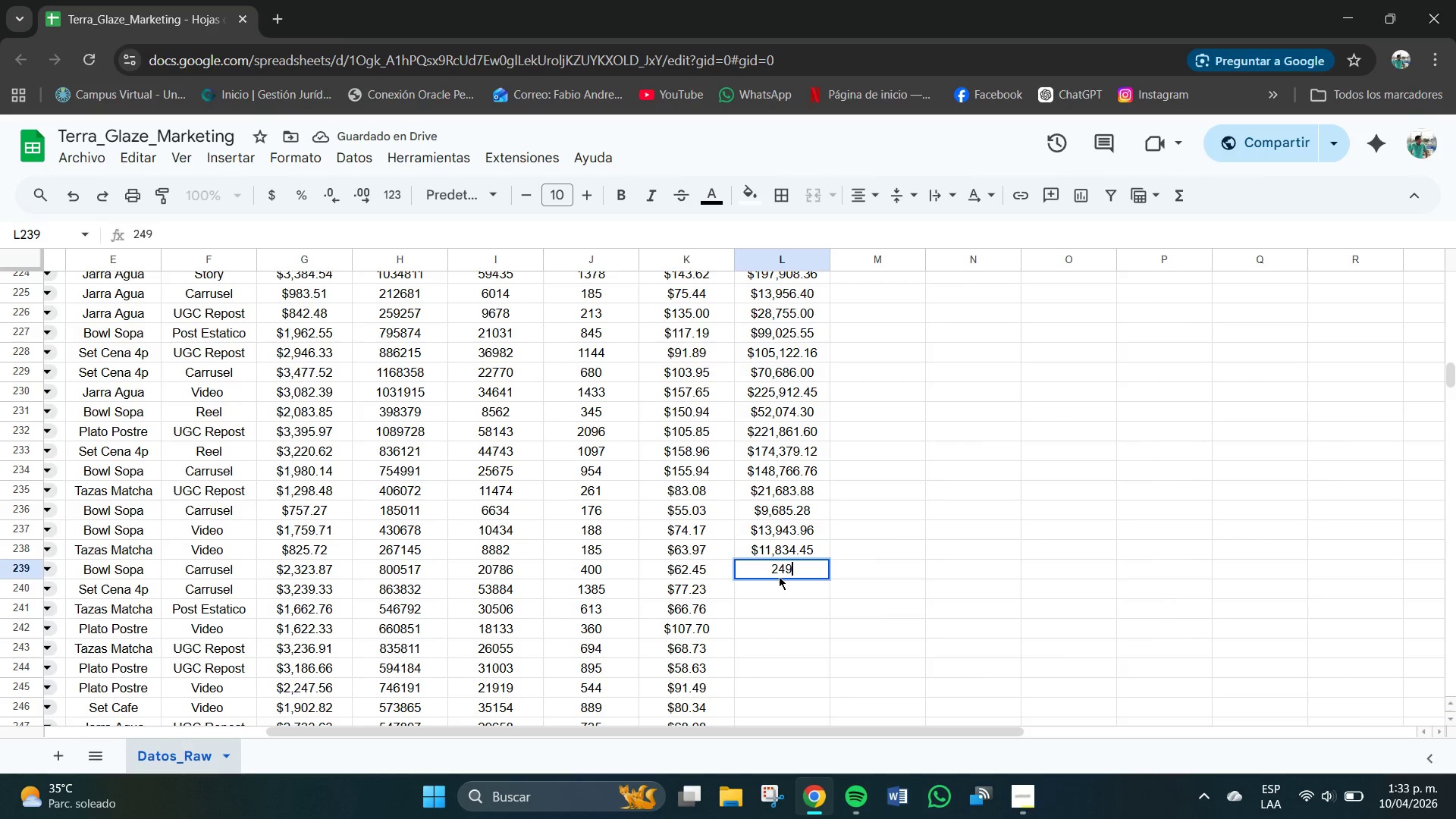 
key(Numpad8)
 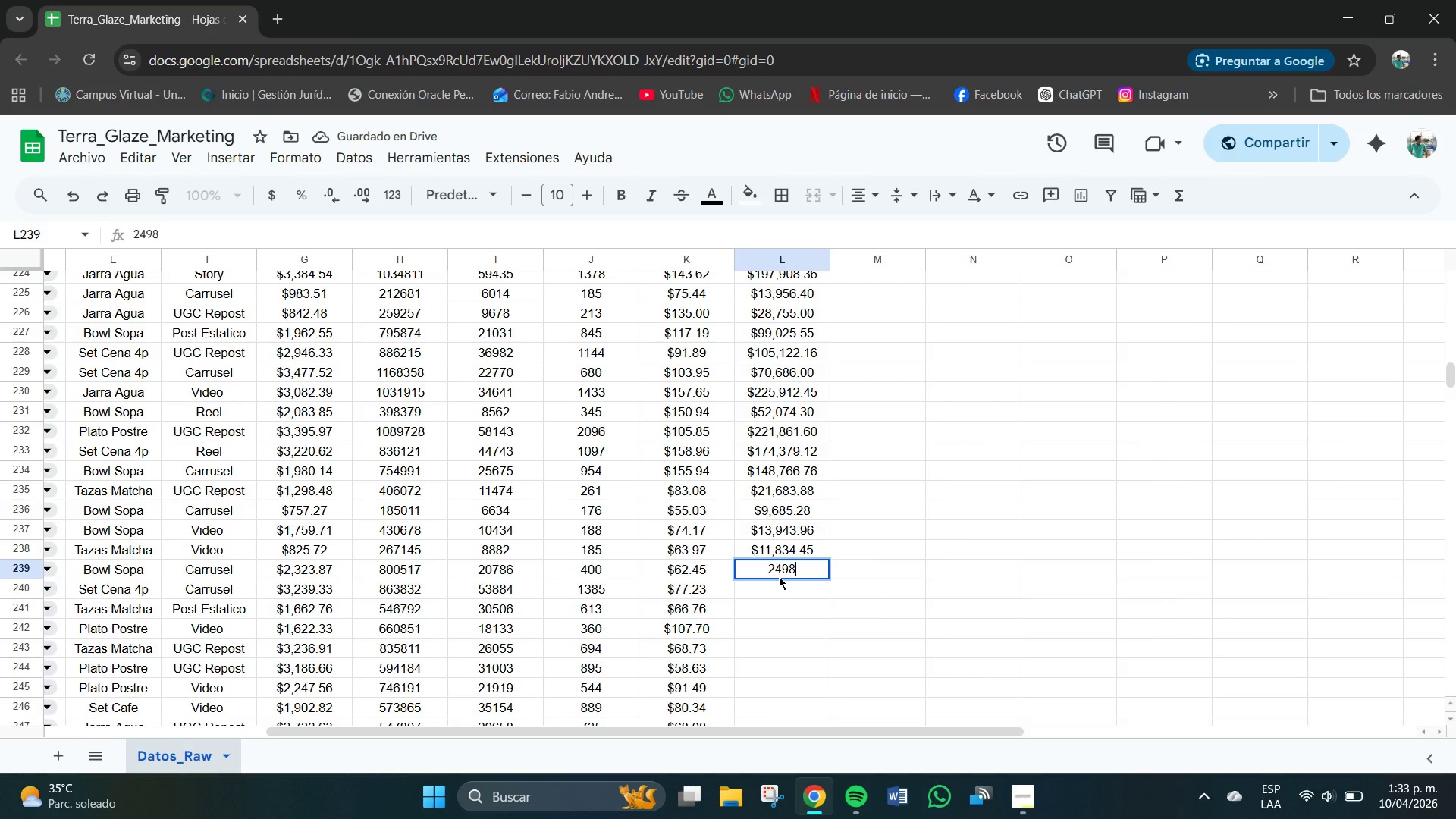 
key(Numpad0)
 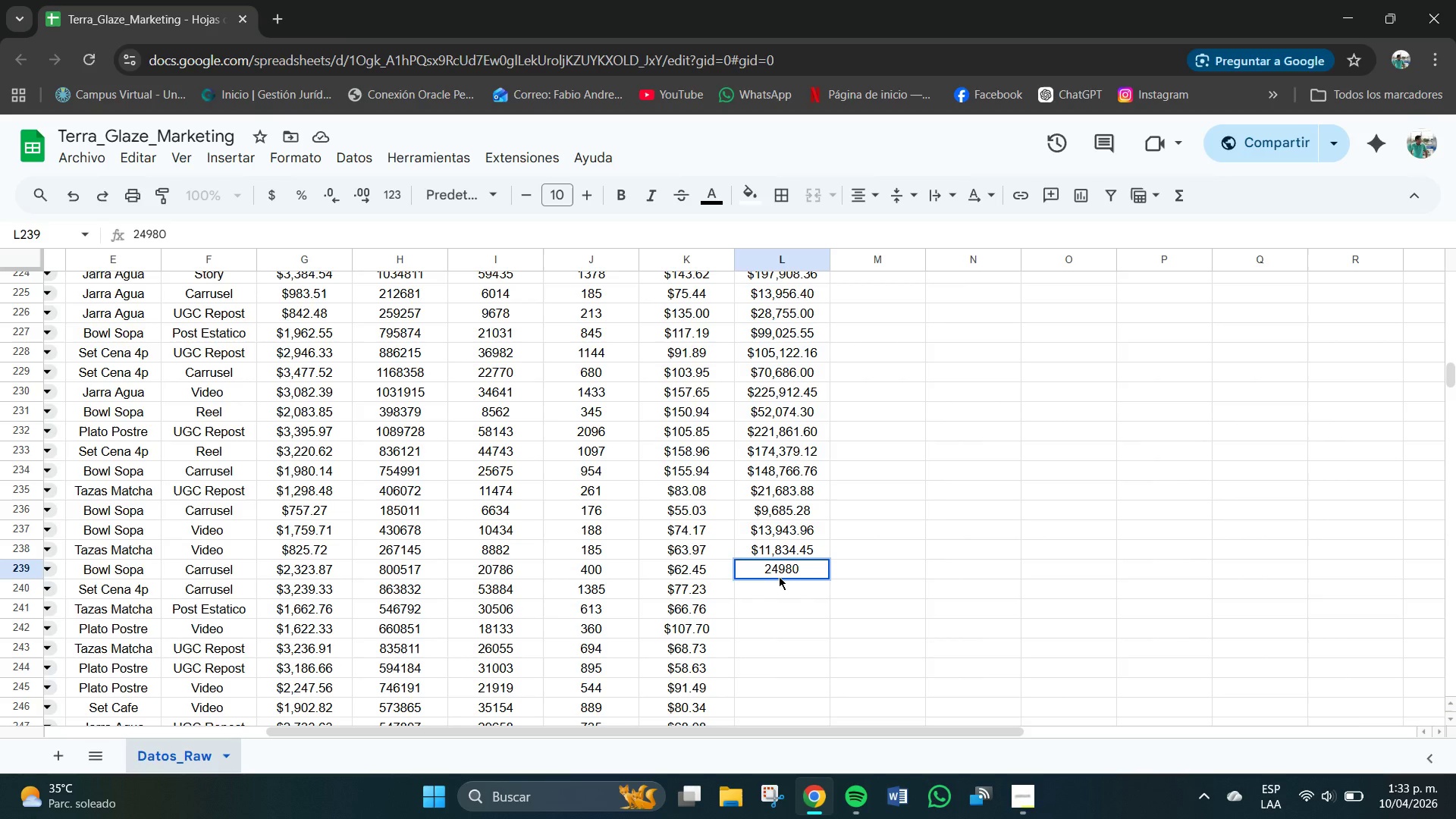 
key(NumpadDecimal)
 